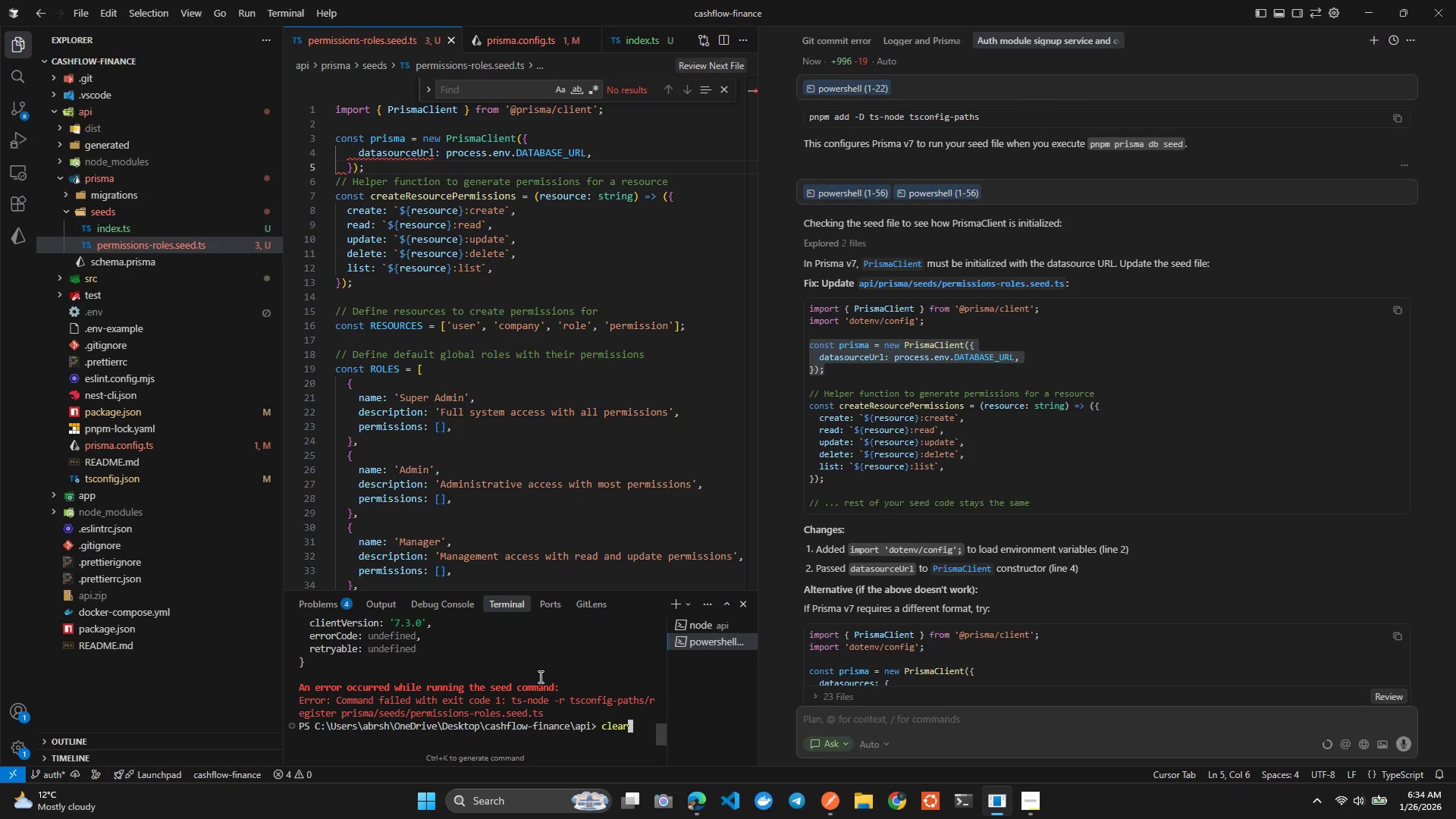 
key(Enter)
 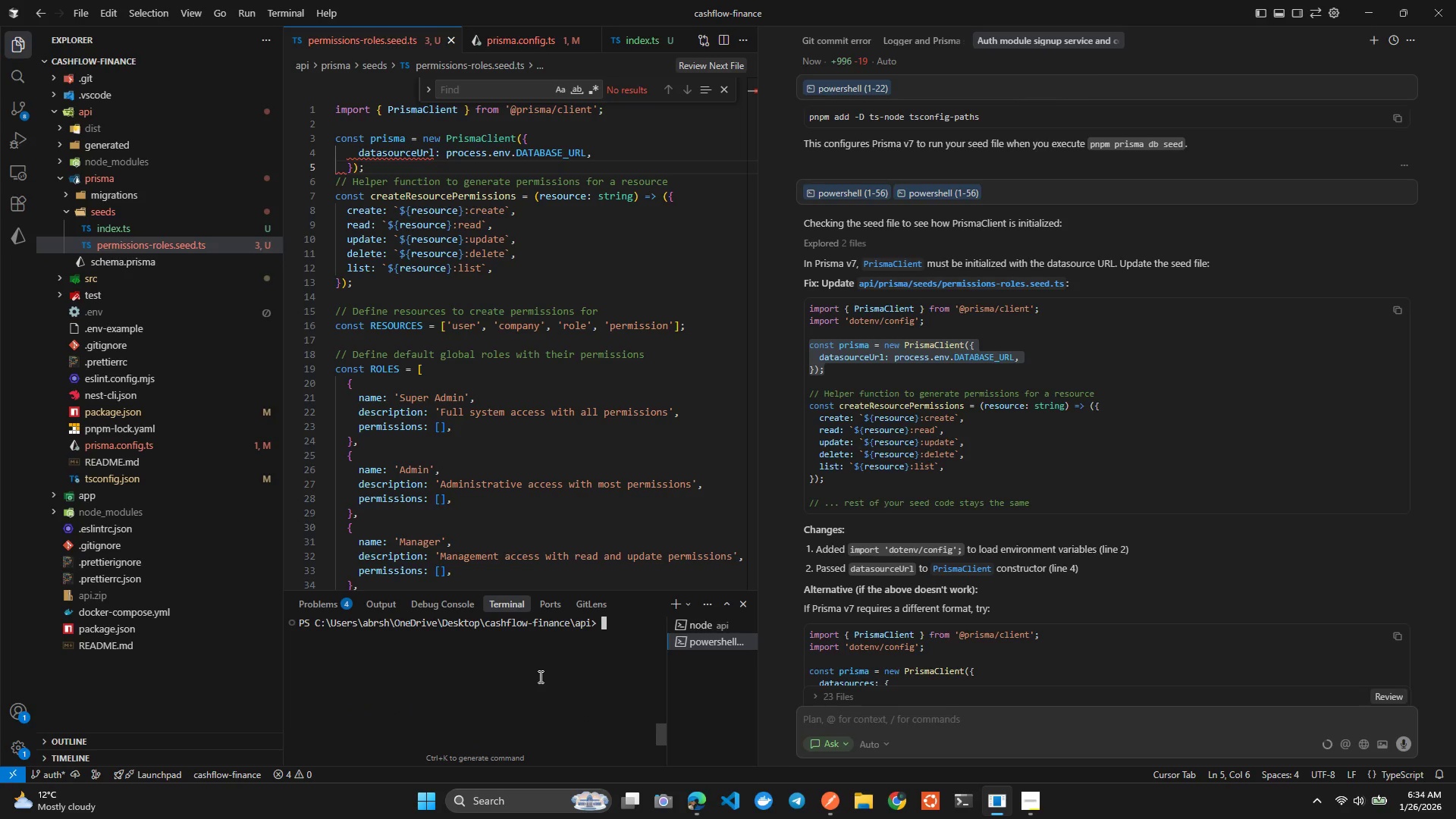 
key(ArrowUp)
 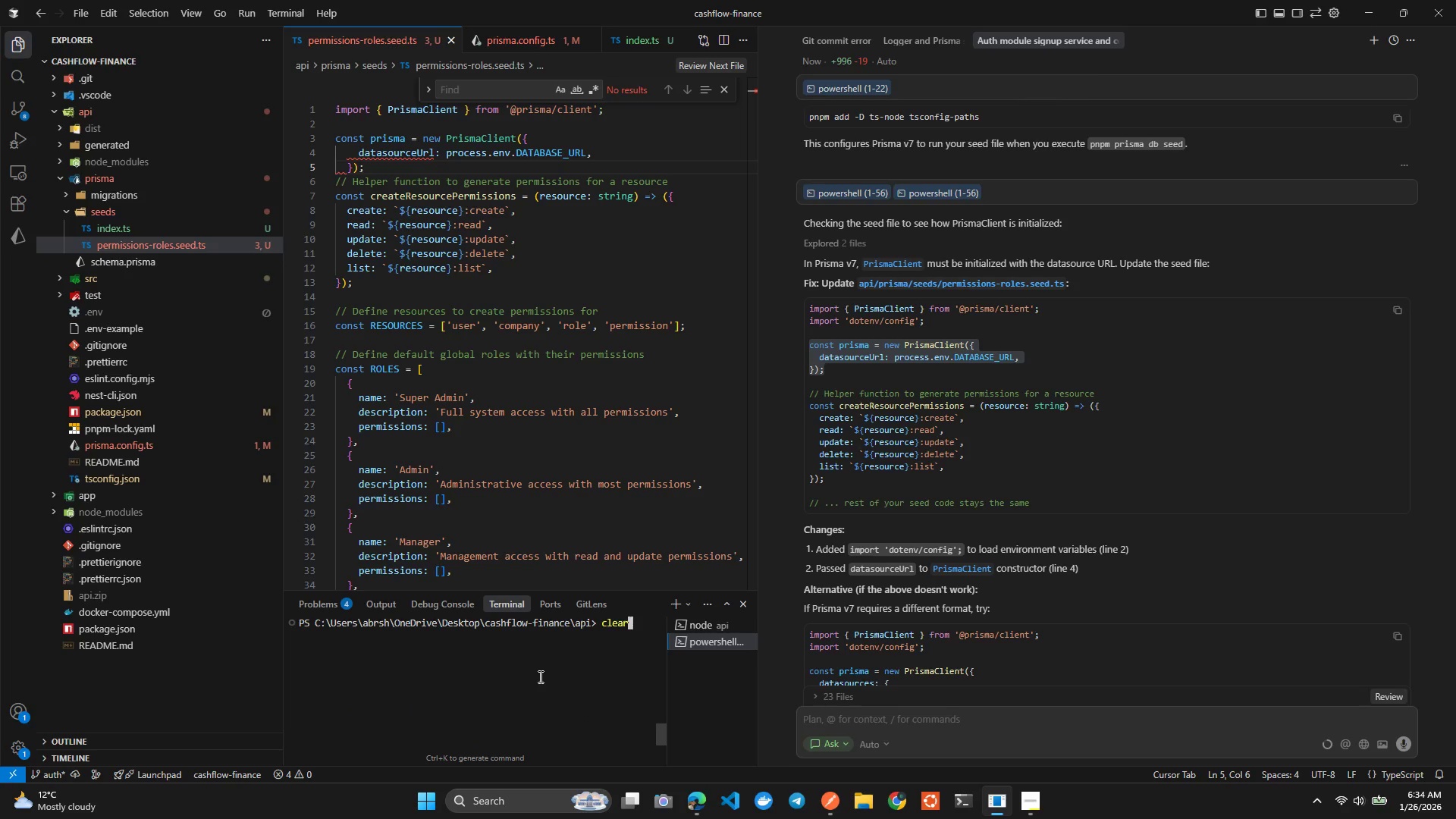 
key(ArrowUp)
 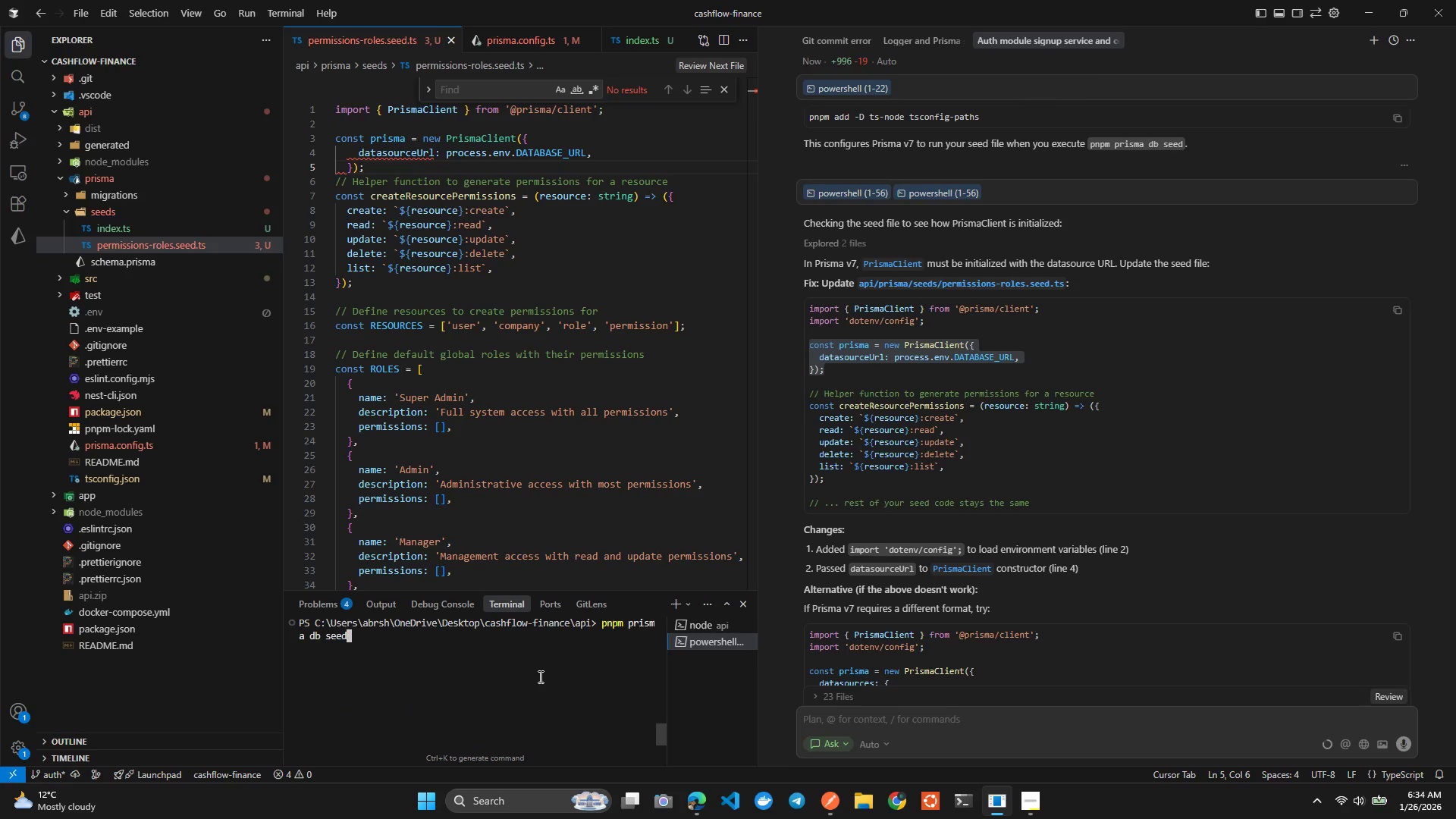 
key(ArrowUp)
 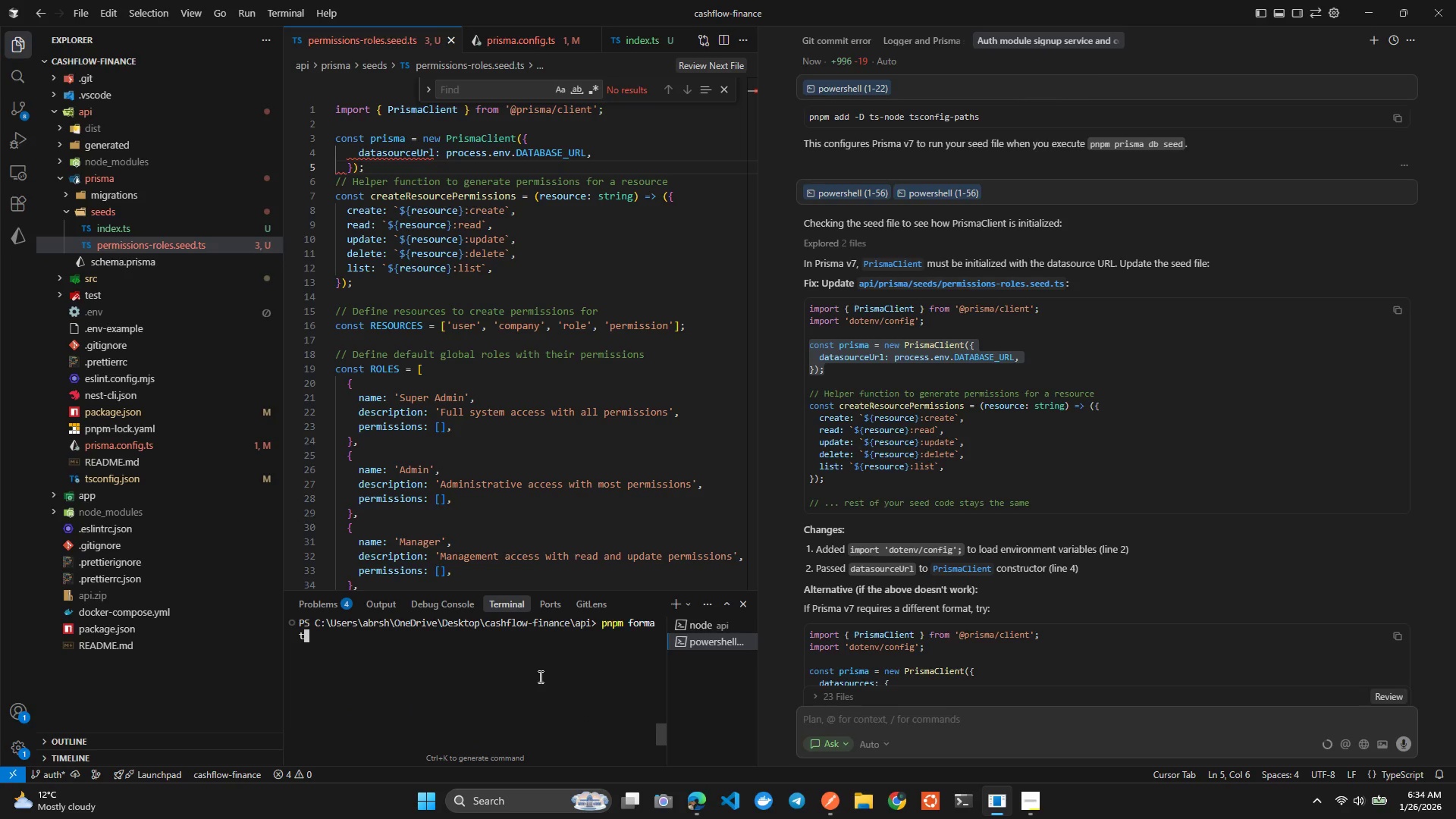 
key(Enter)
 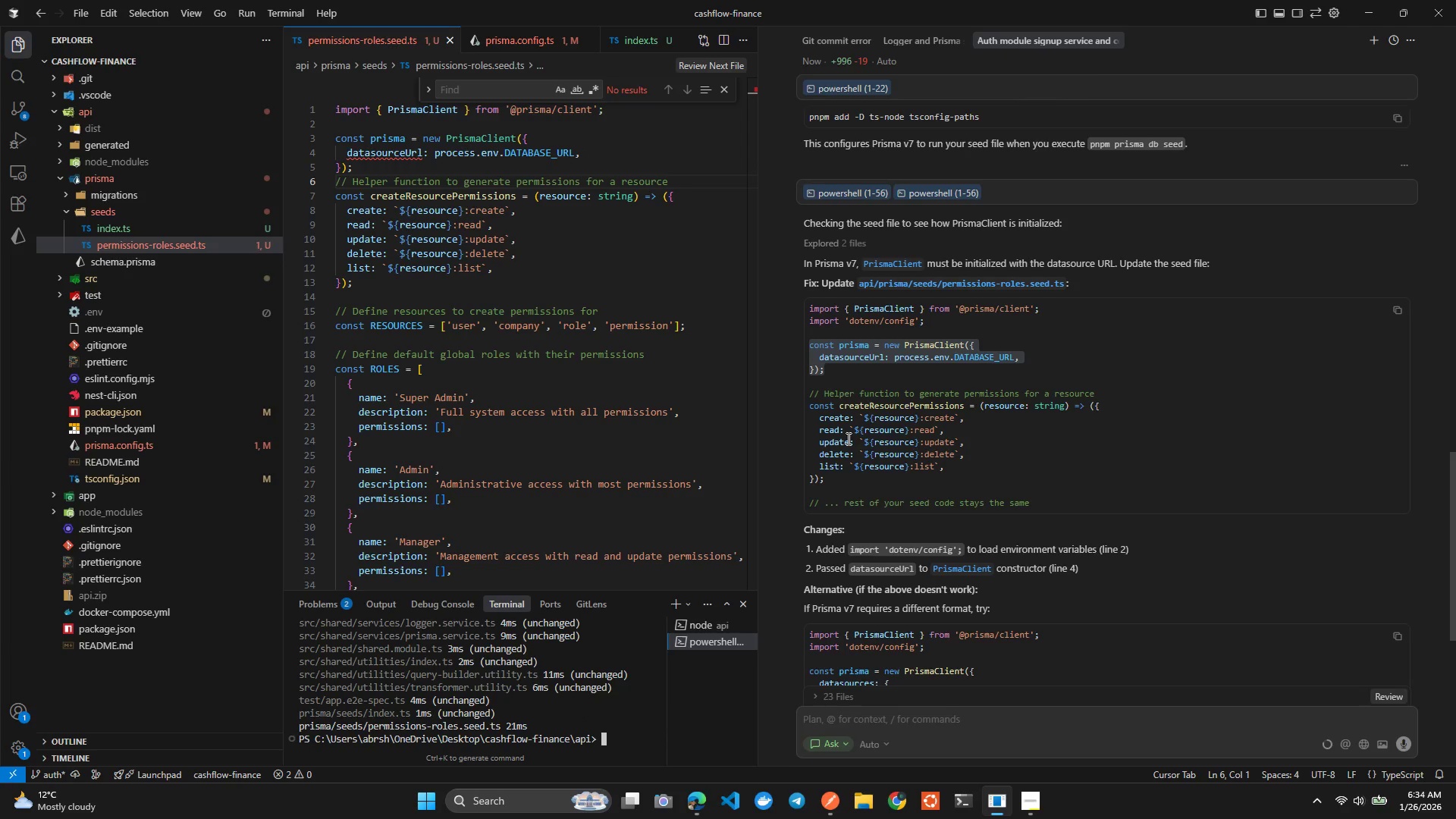 
wait(7.72)
 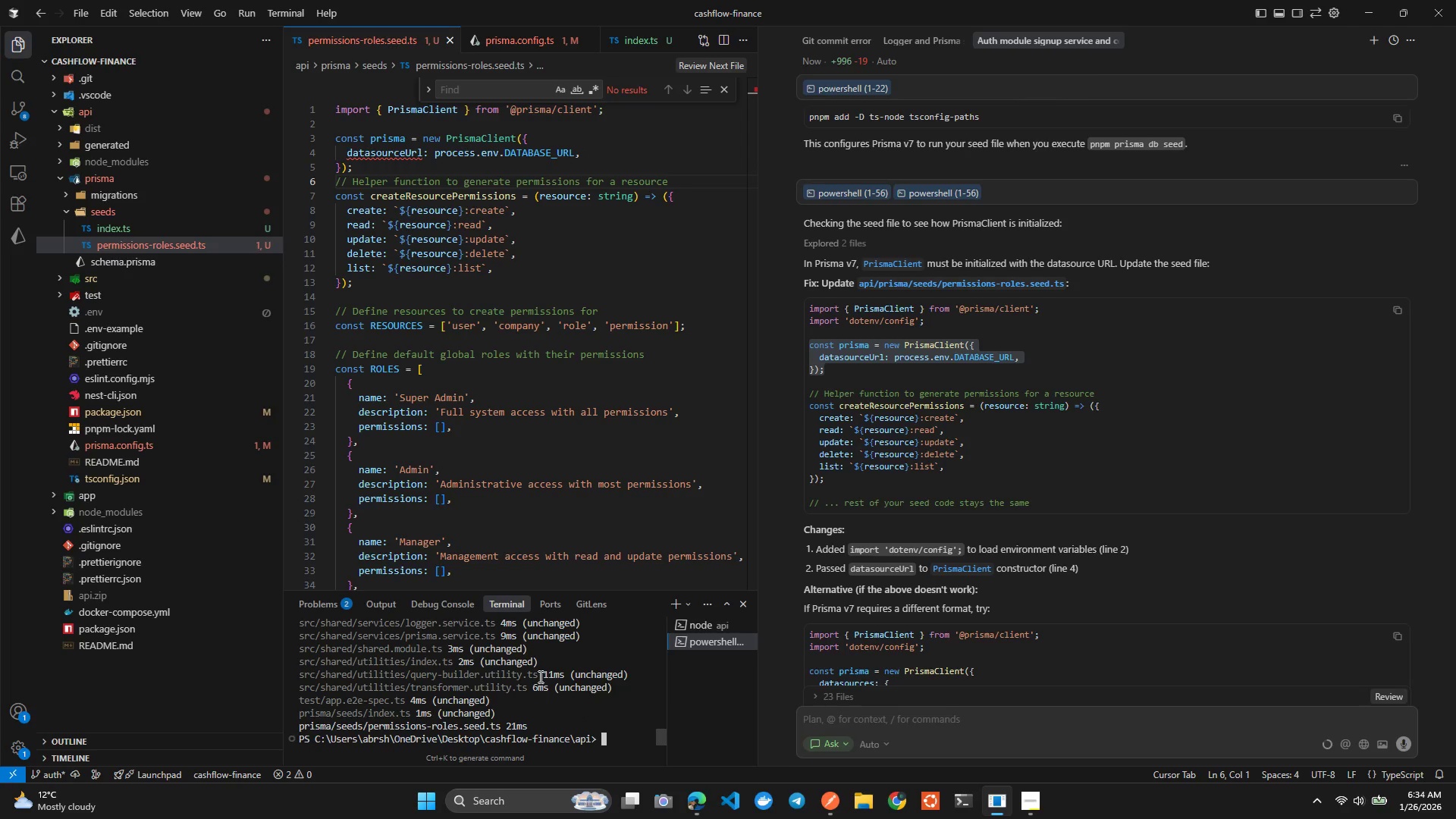 
left_click_drag(start_coordinate=[932, 340], to_coordinate=[799, 333])
 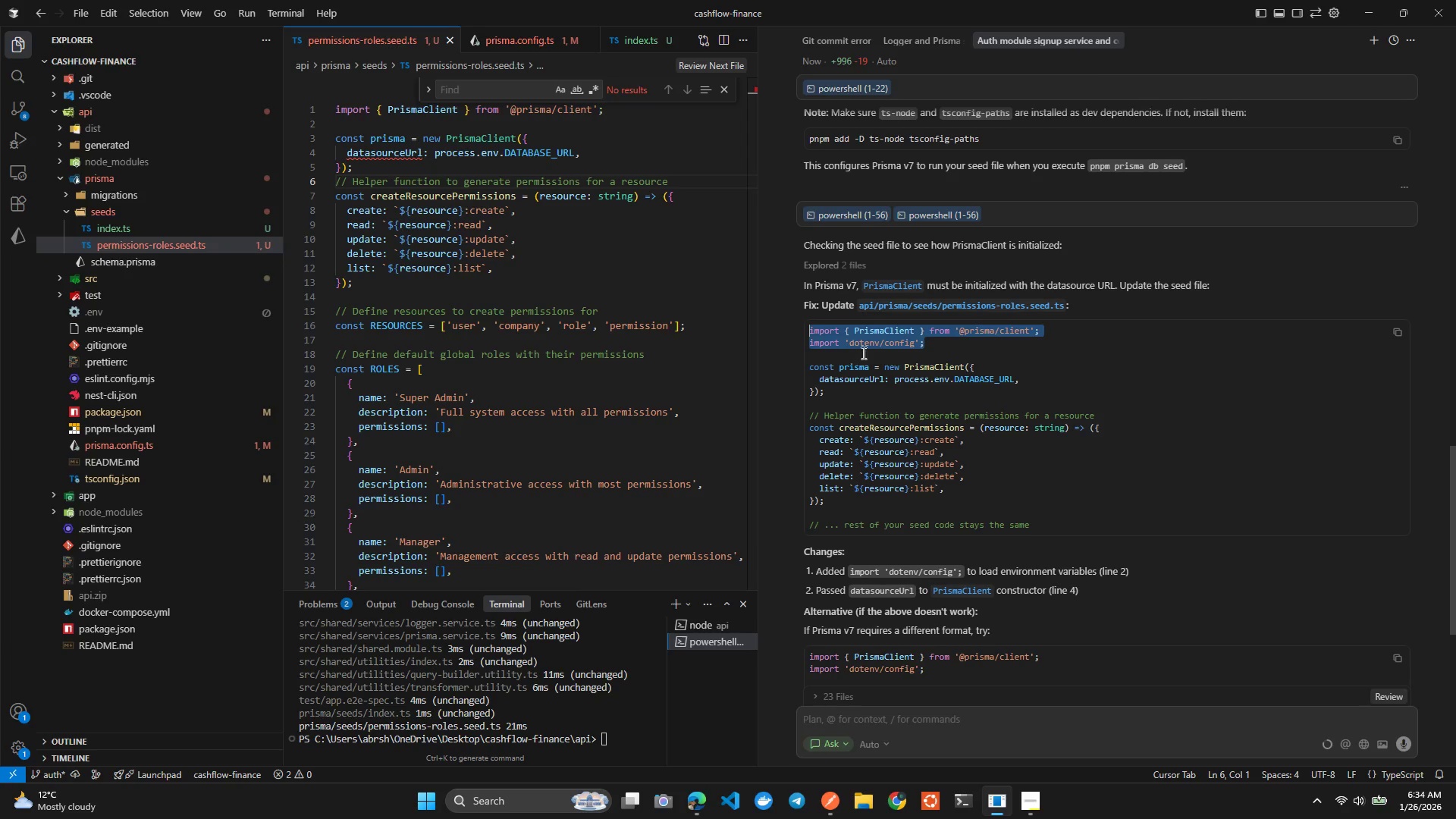 
key(Control+C)
 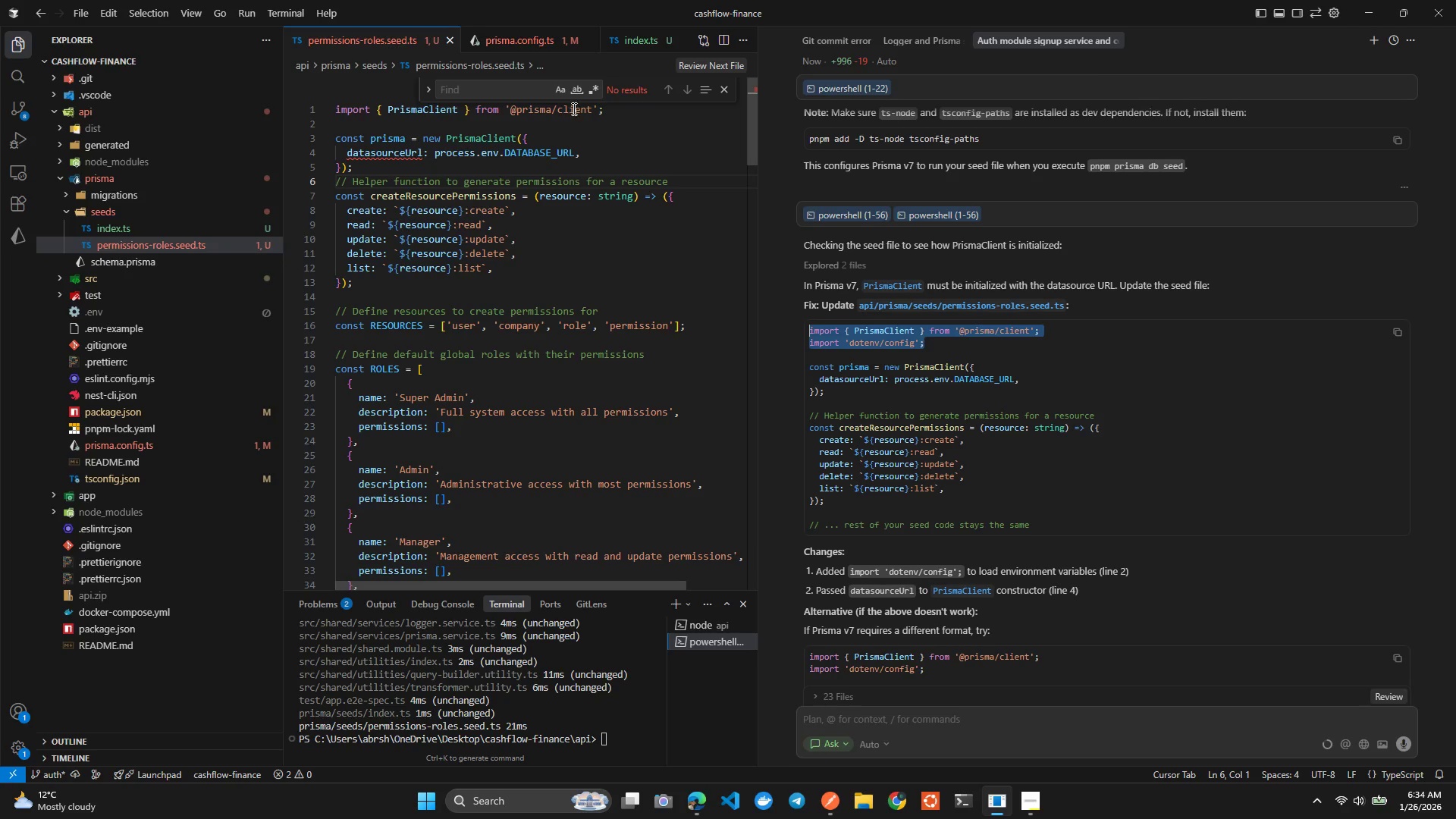 
double_click([576, 104])
 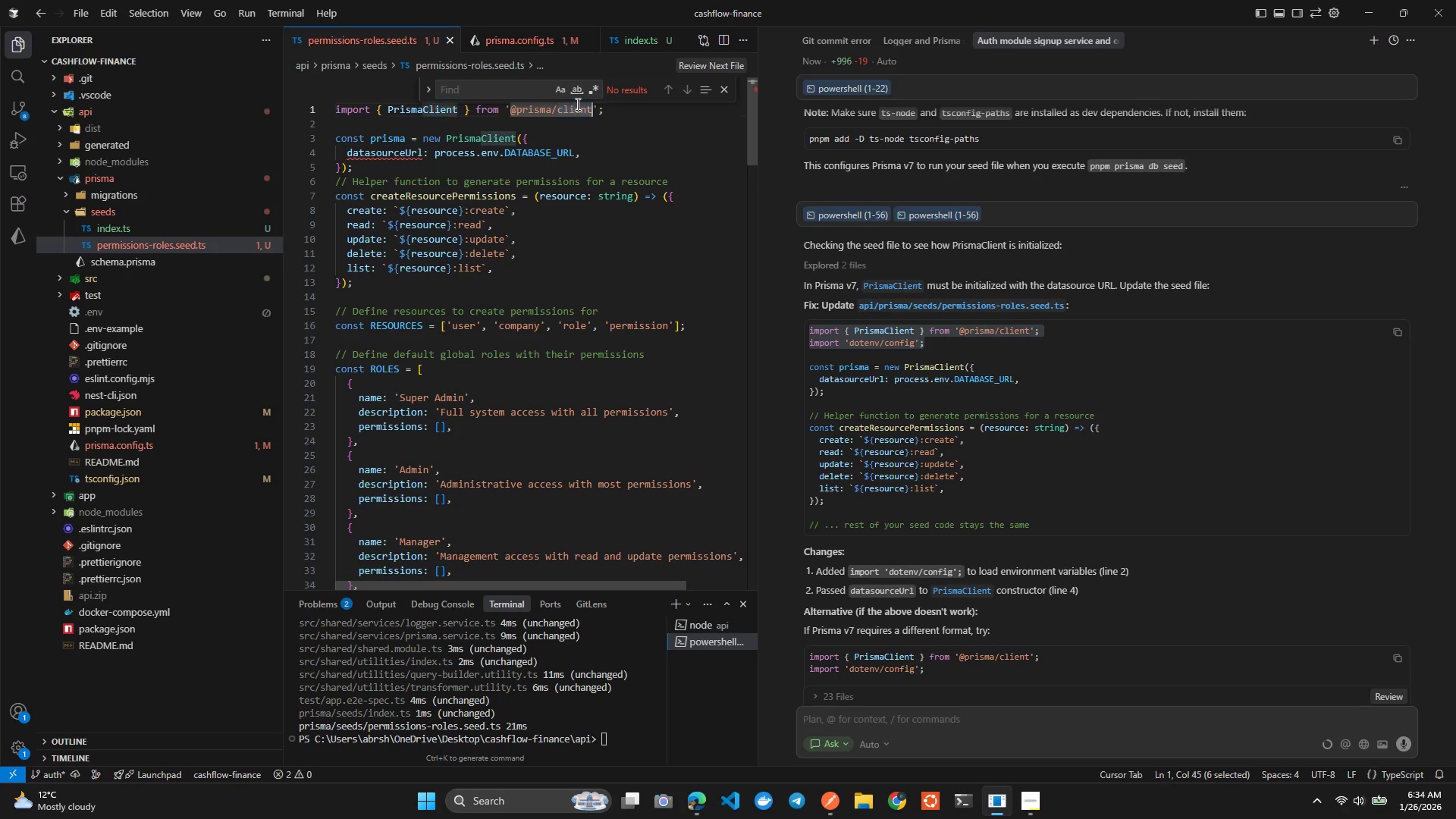 
triple_click([576, 104])
 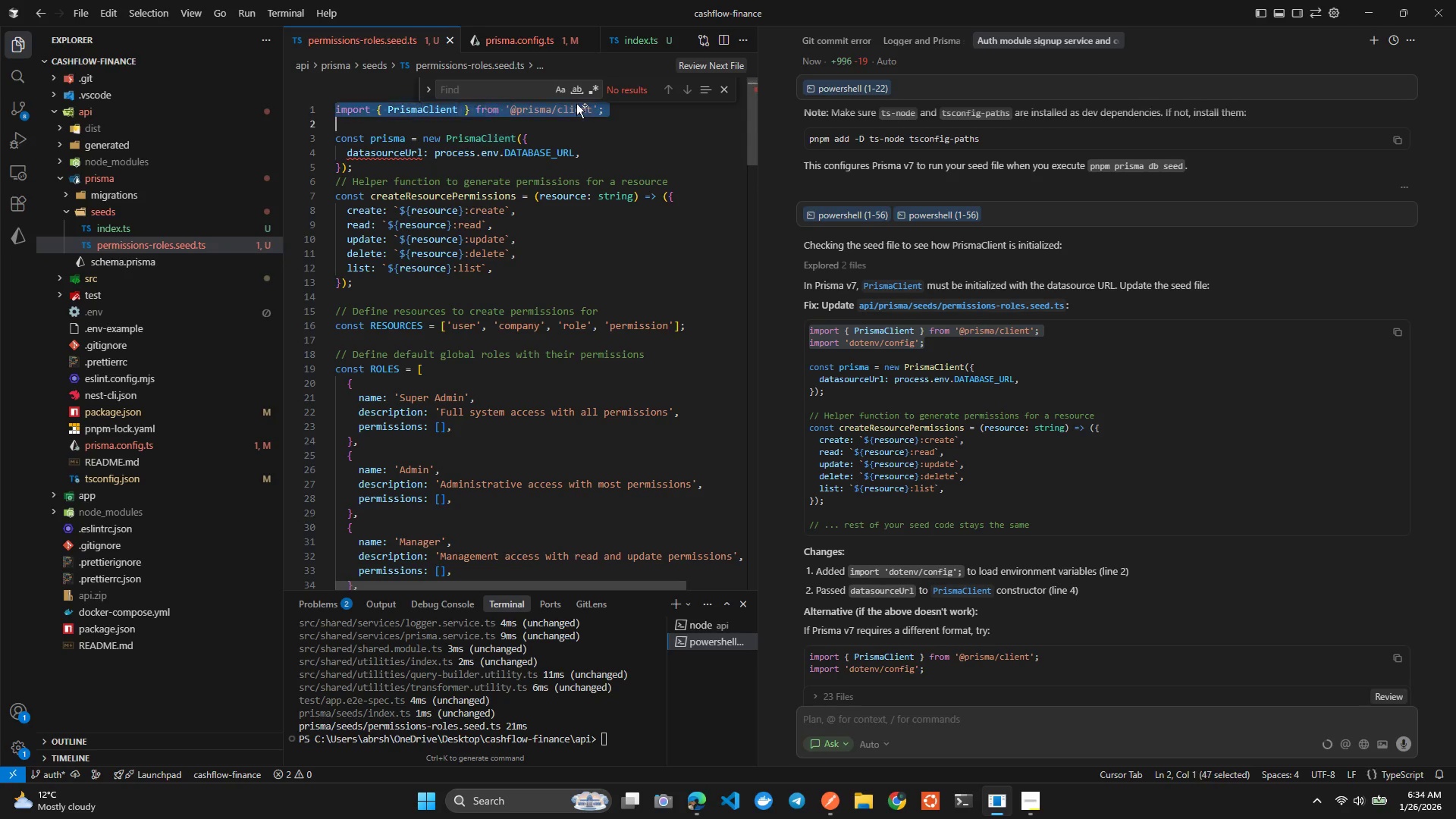 
key(Control+V)
 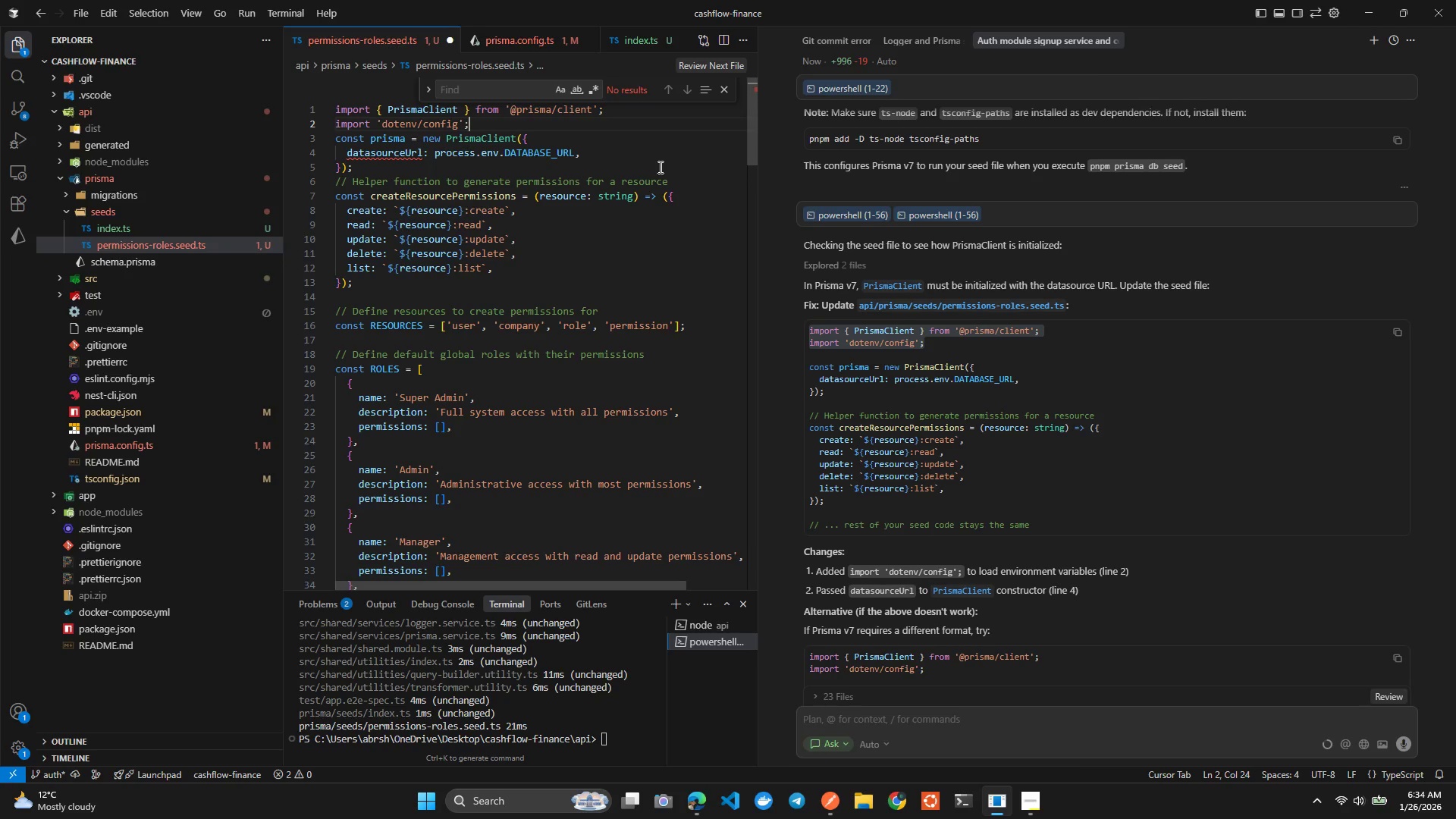 
key(Shift+Enter)
 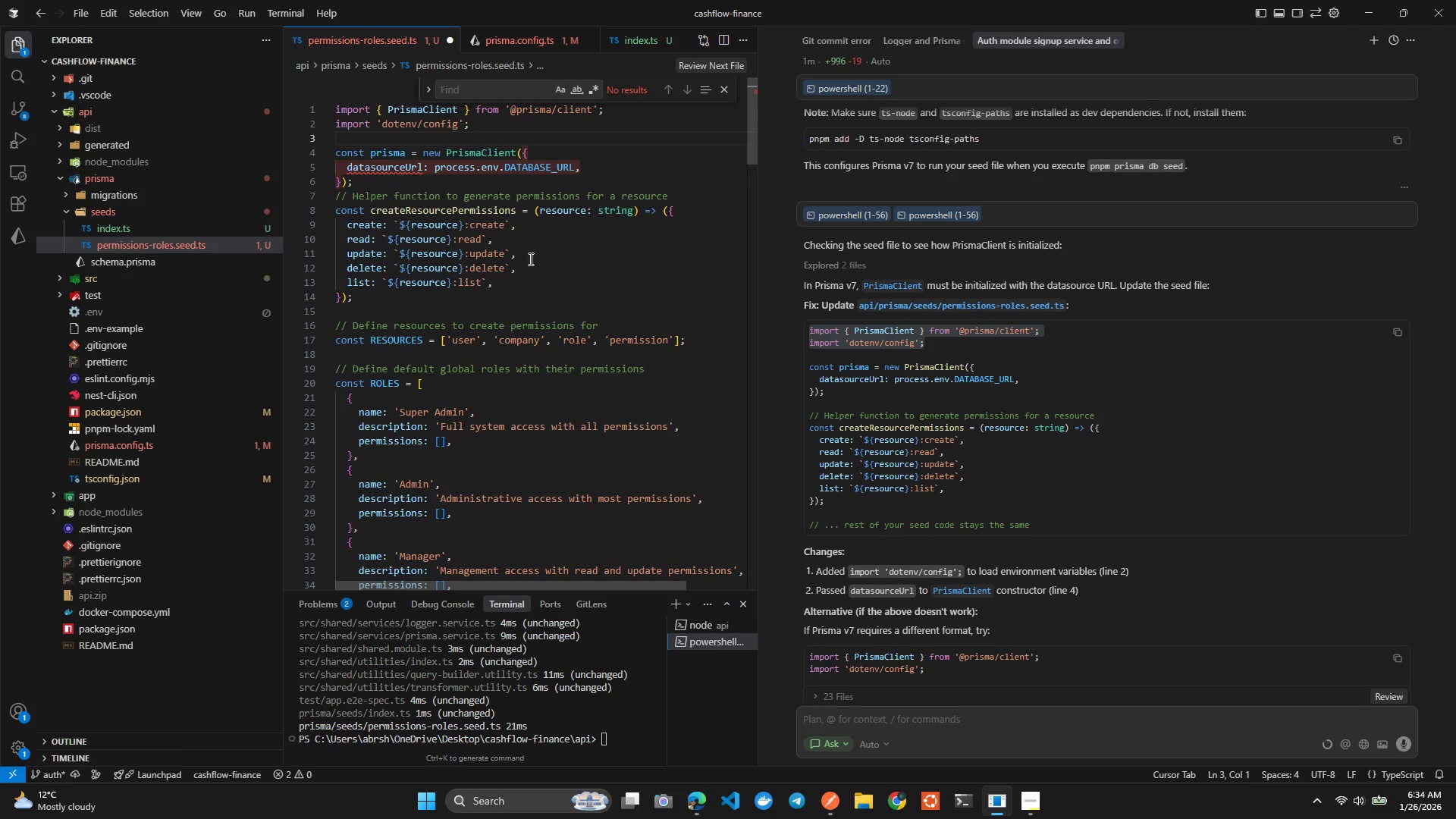 
key(Control+S)
 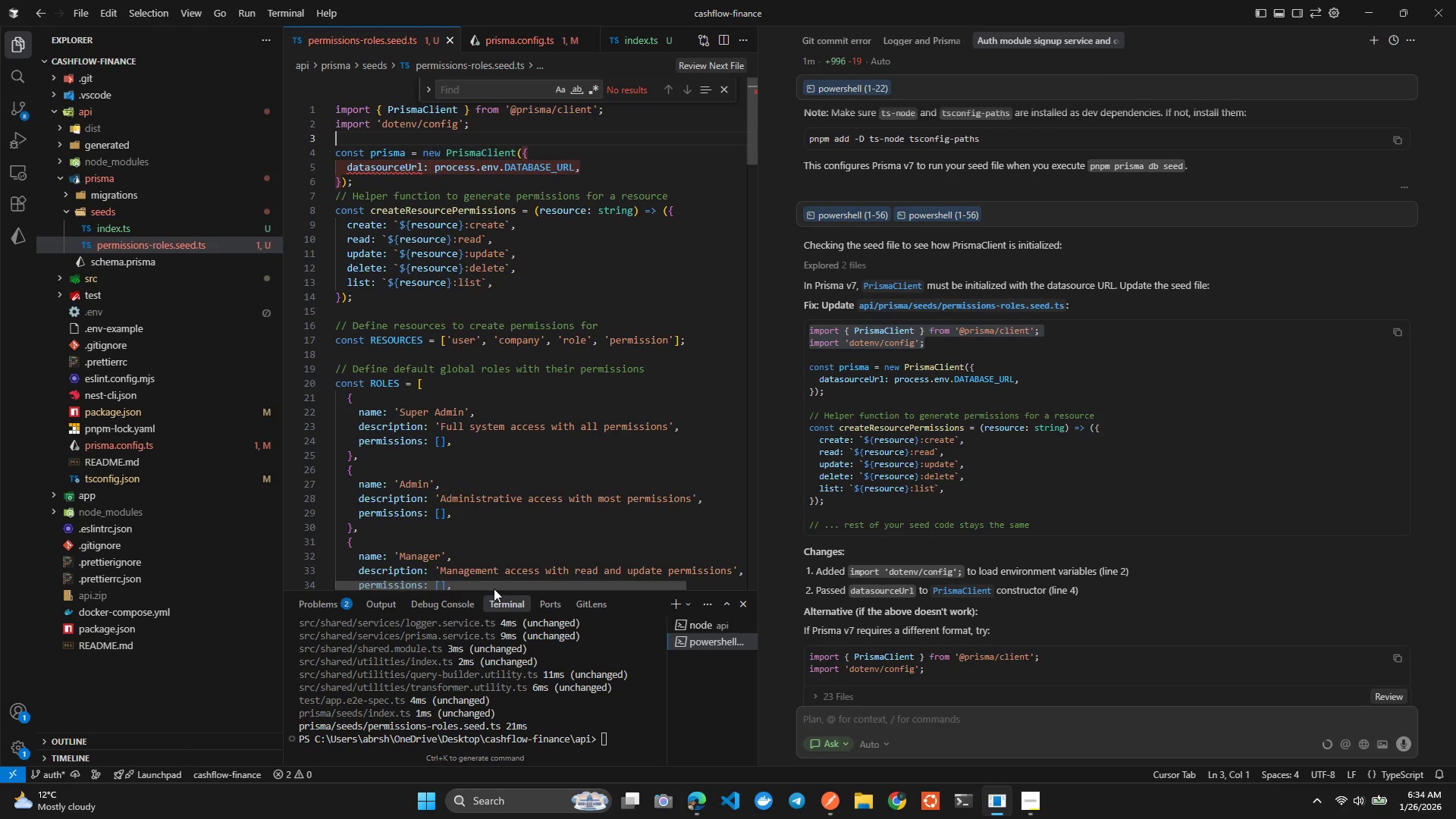 
left_click([479, 653])
 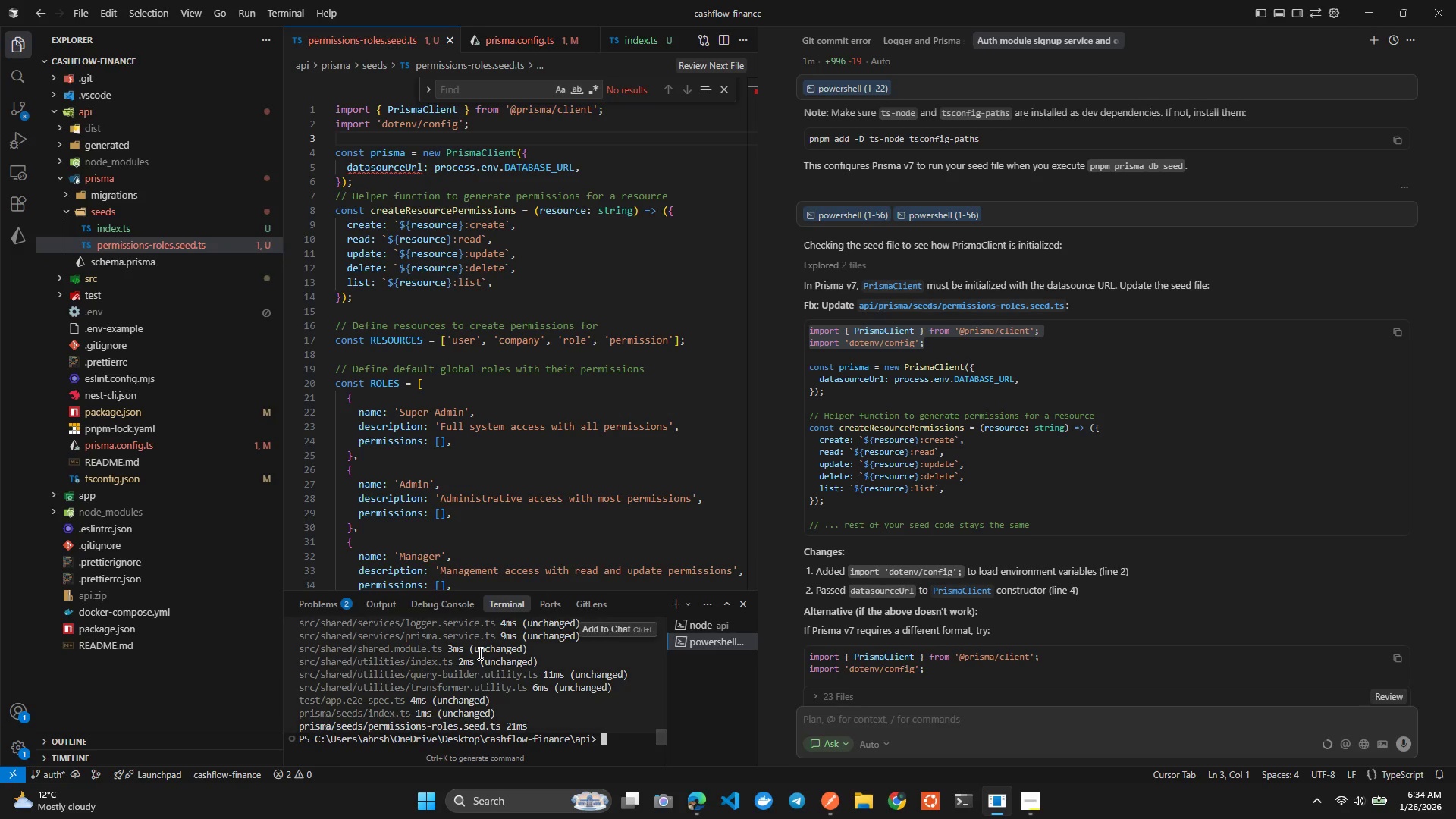 
key(ArrowUp)
 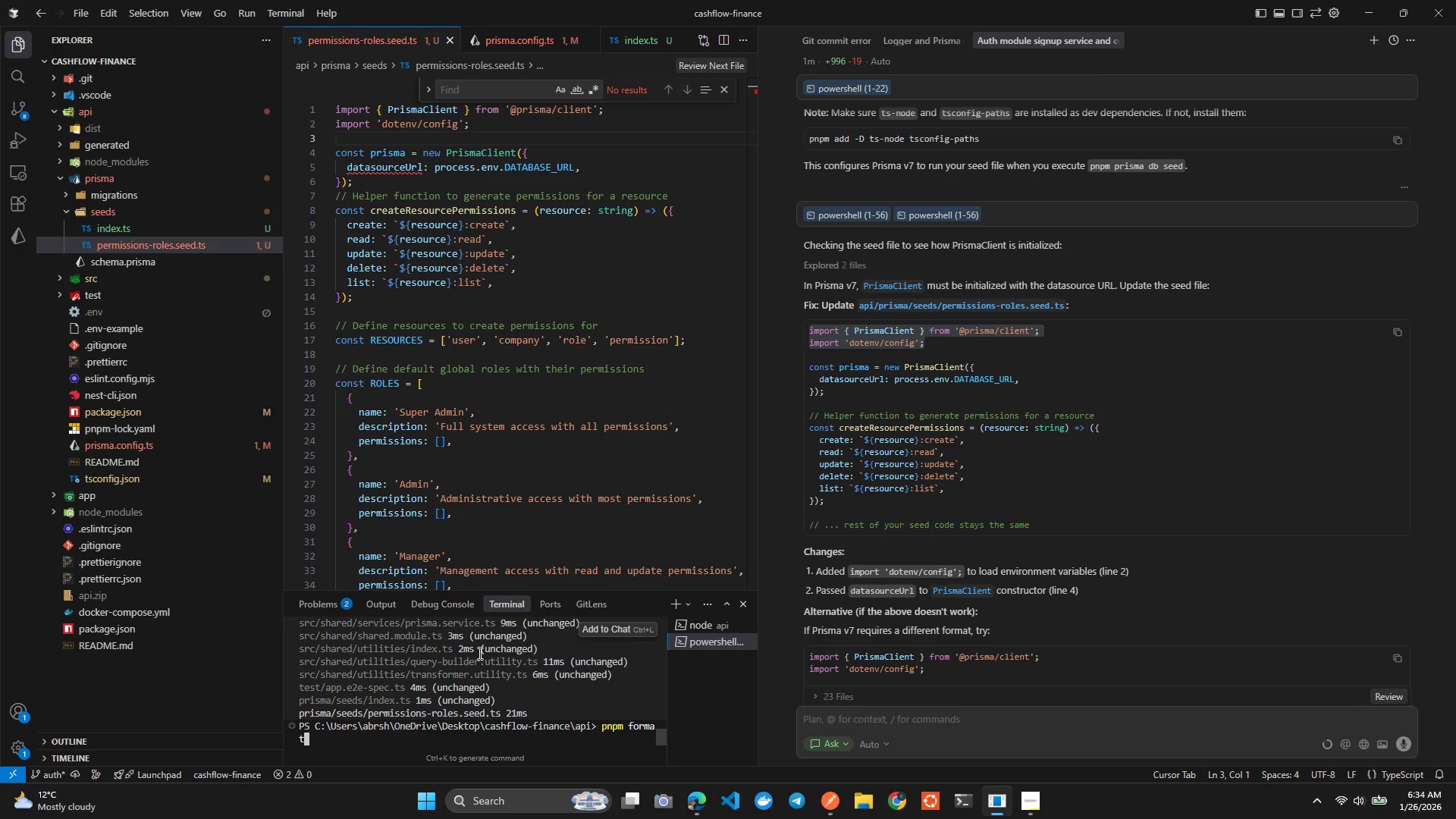 
key(Enter)
 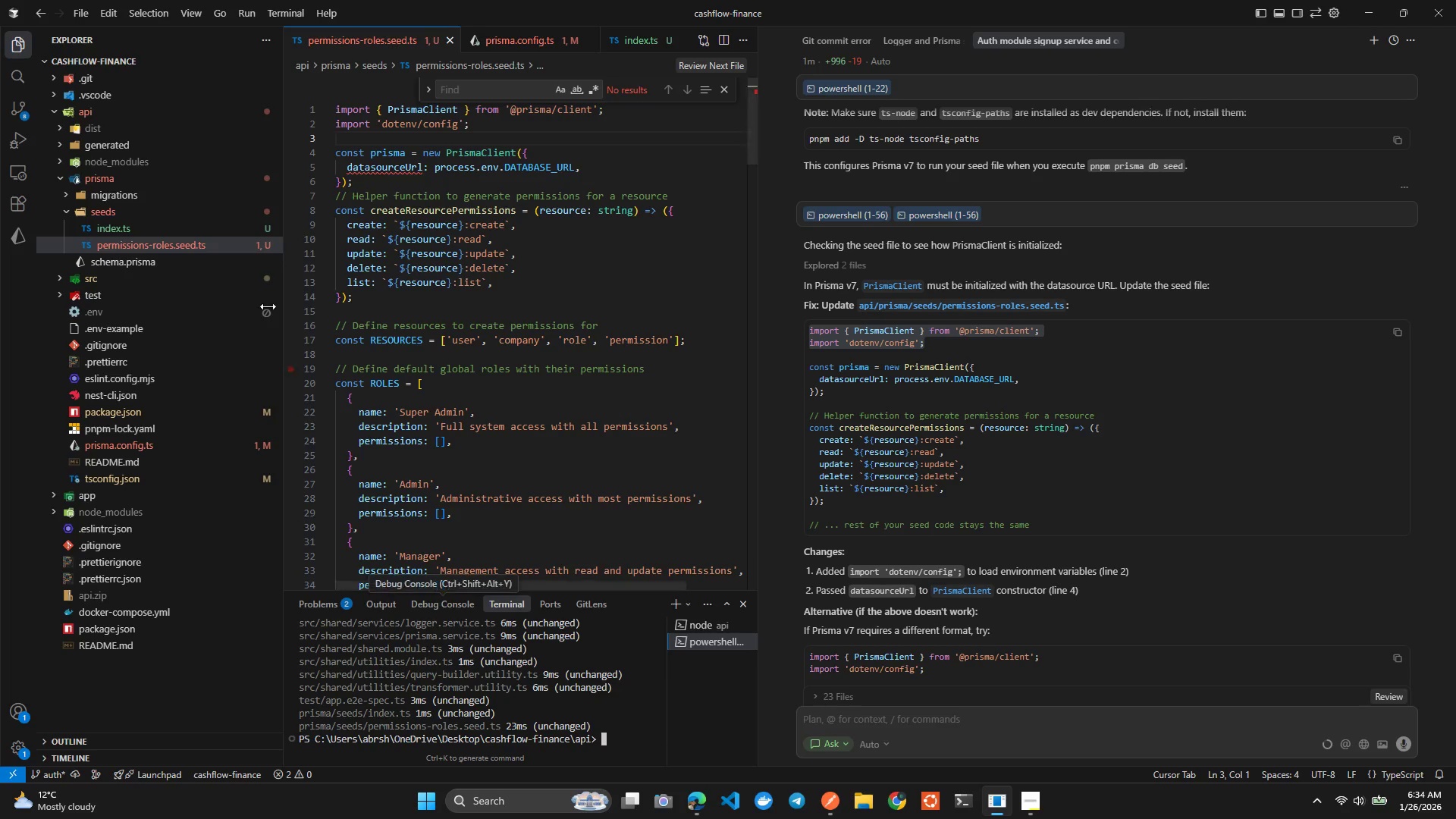 
wait(5.19)
 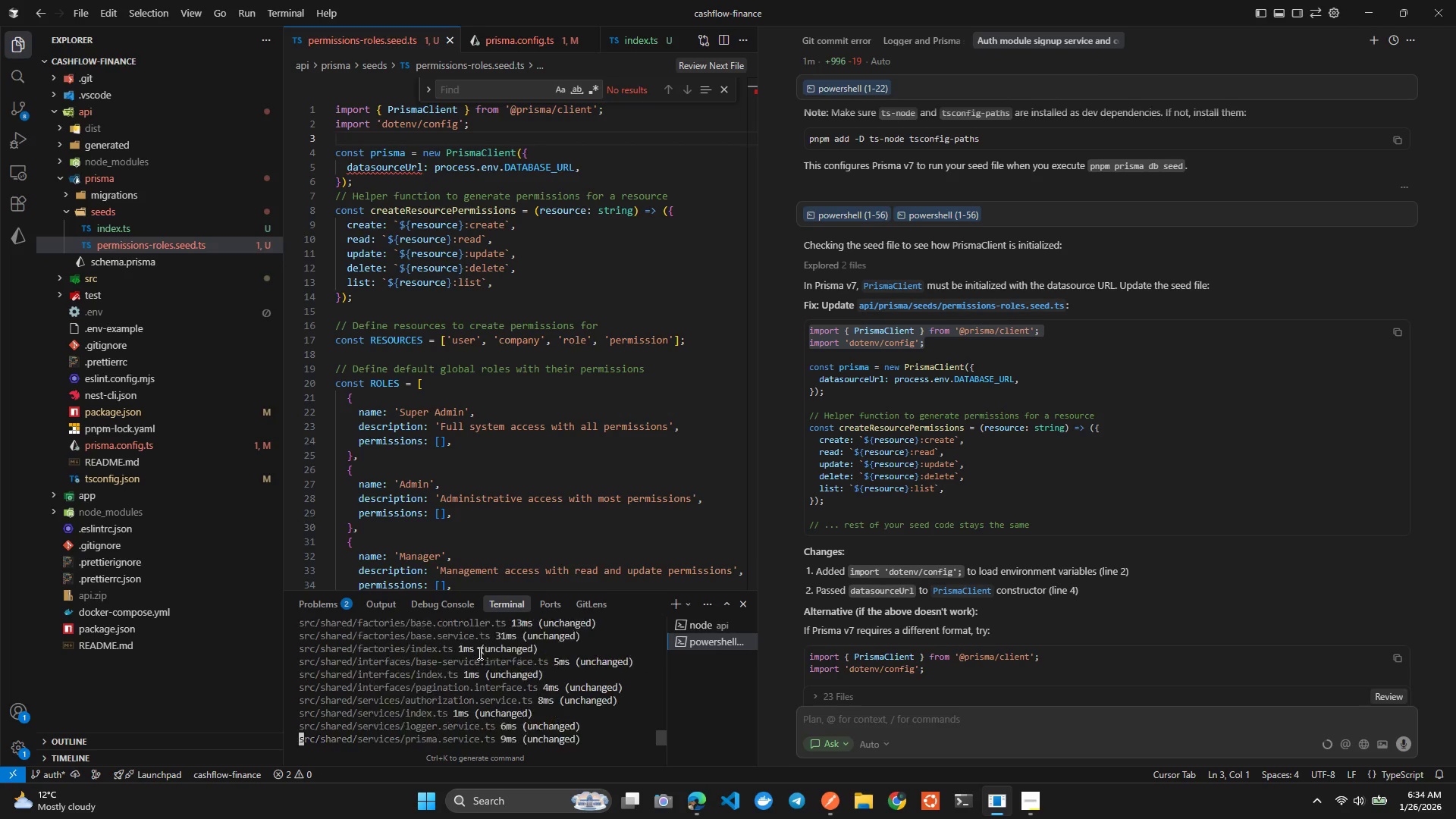 
left_click([424, 165])
 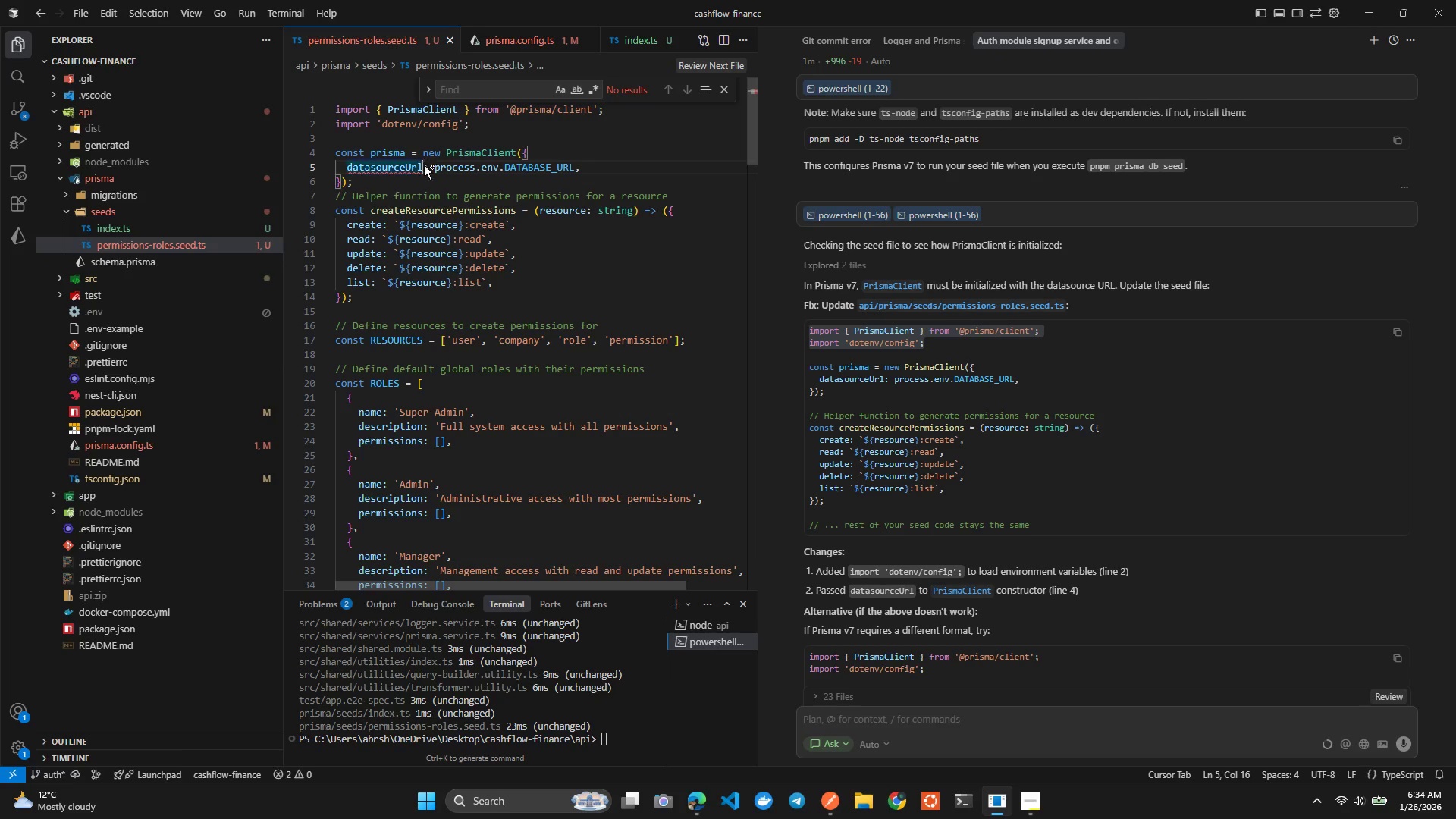 
key(Control+Space)
 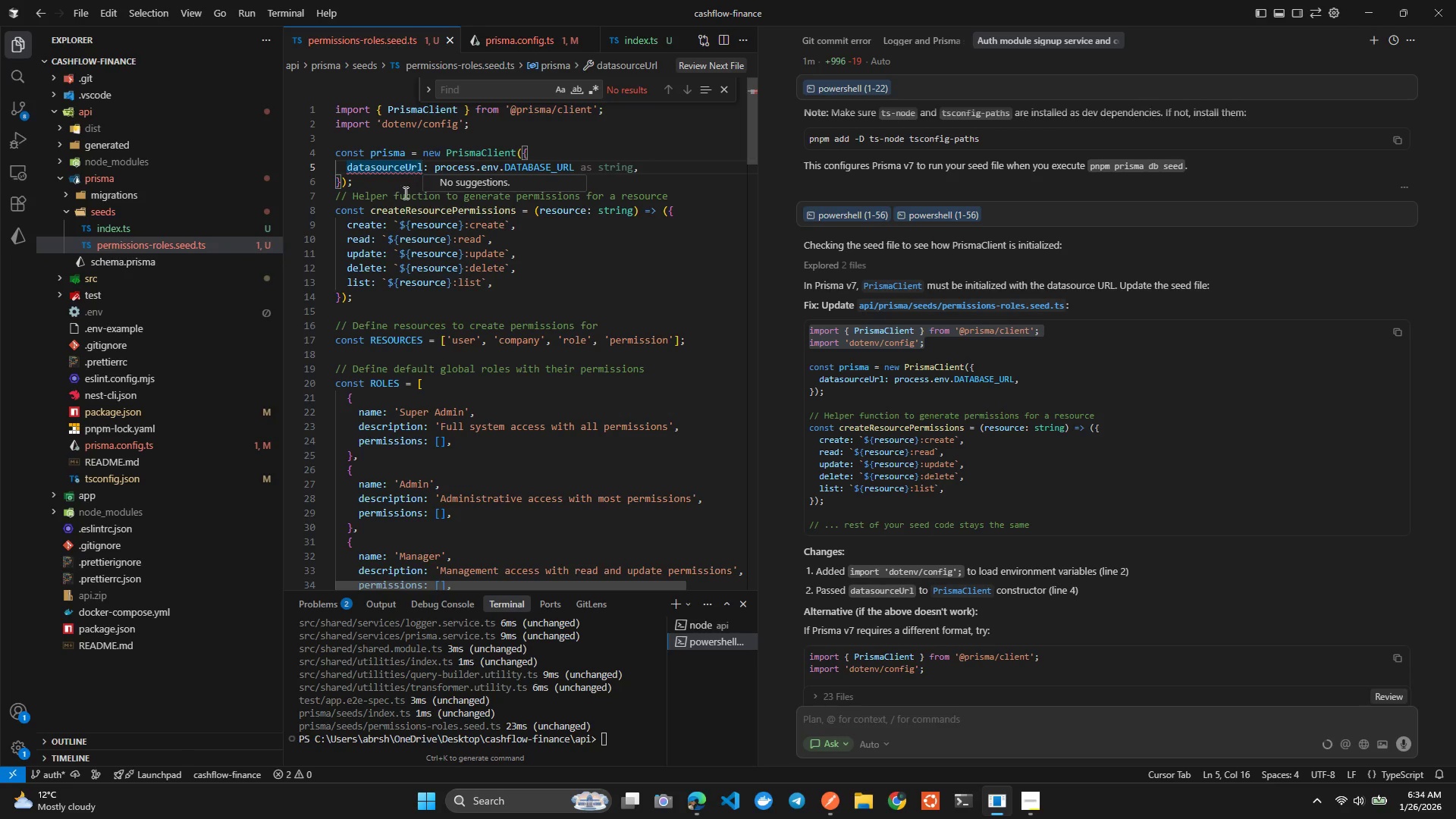 
key(Control+Tab)
 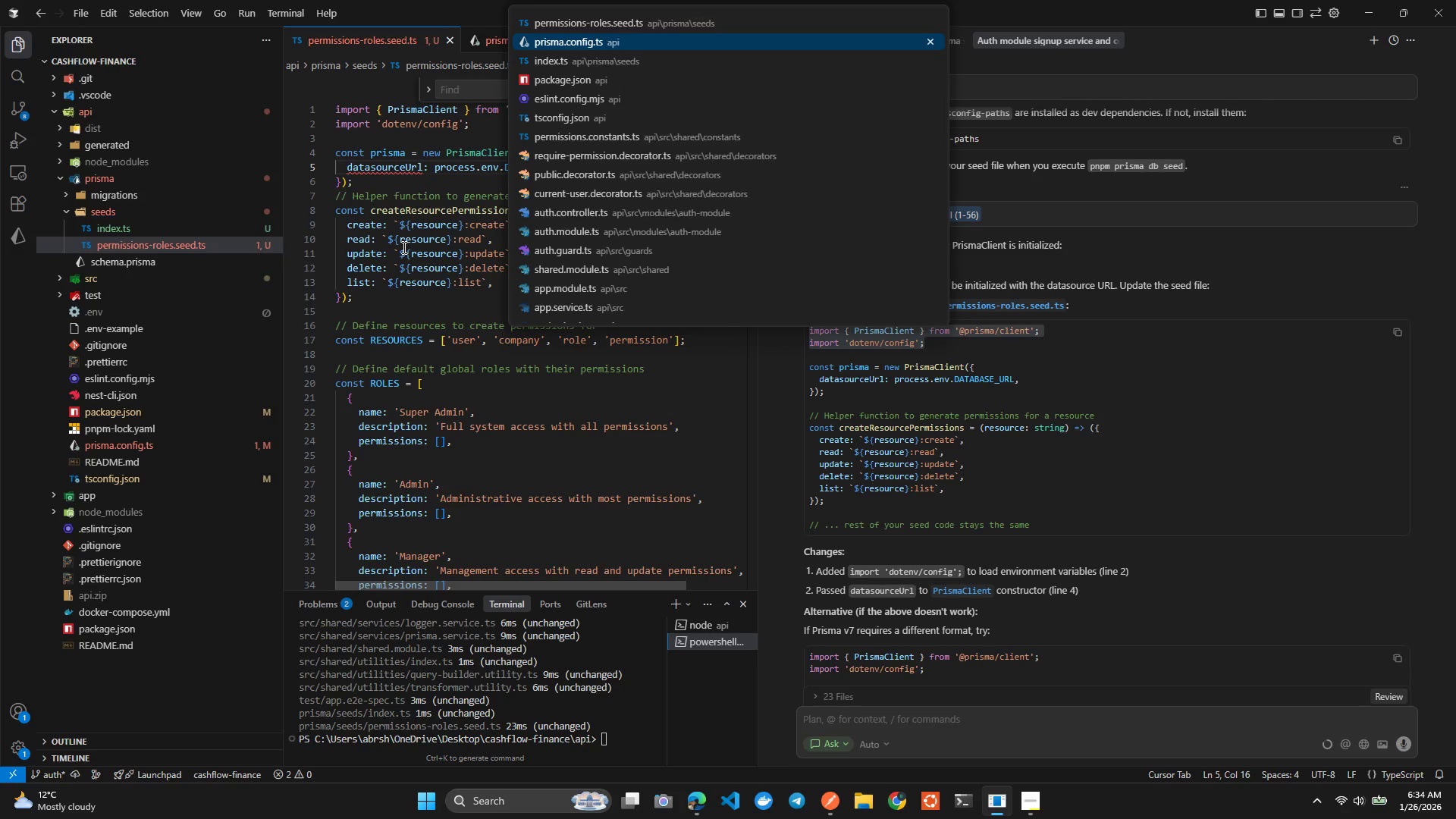 
key(Control+ArrowUp)
 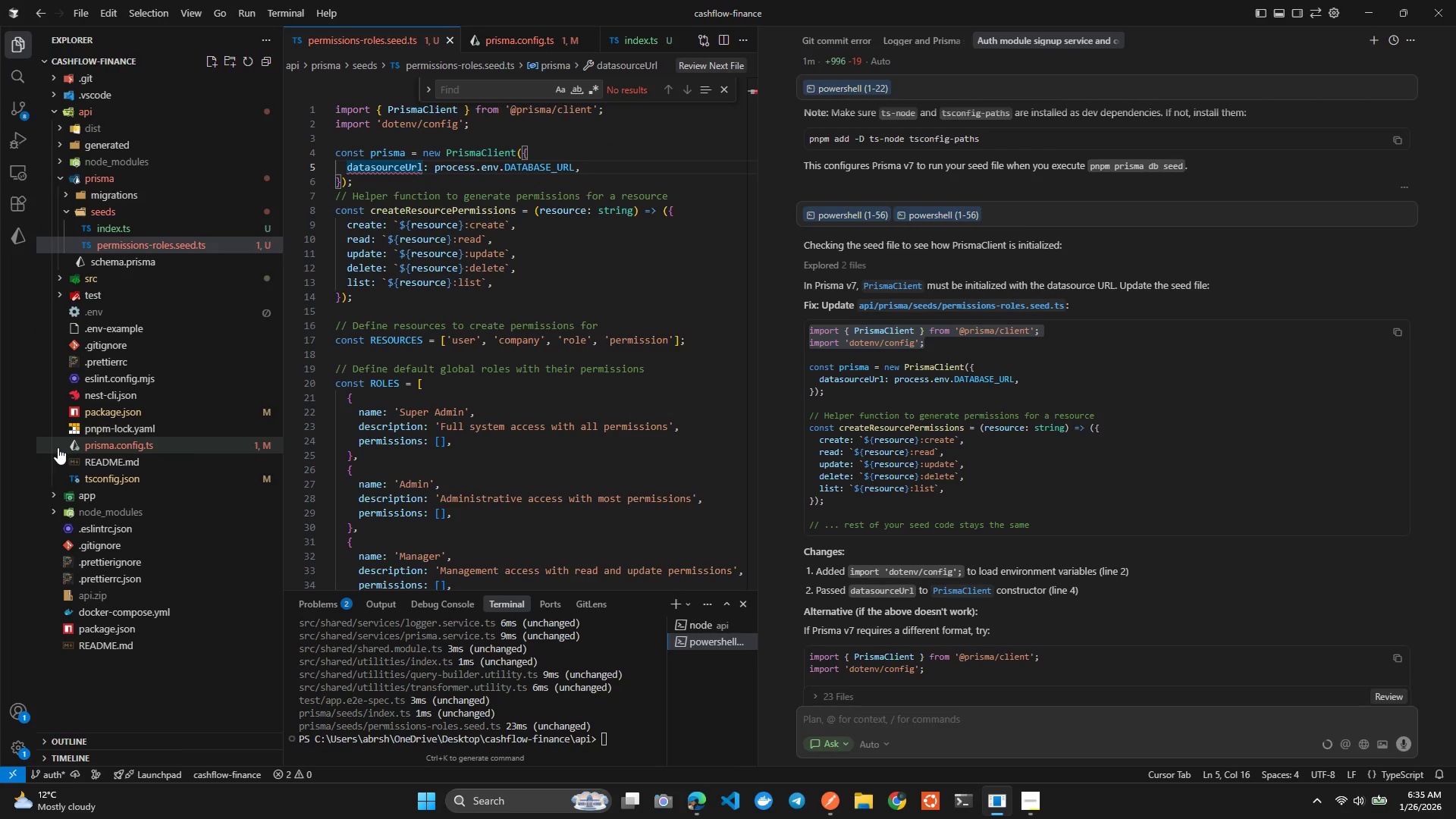 
wait(5.17)
 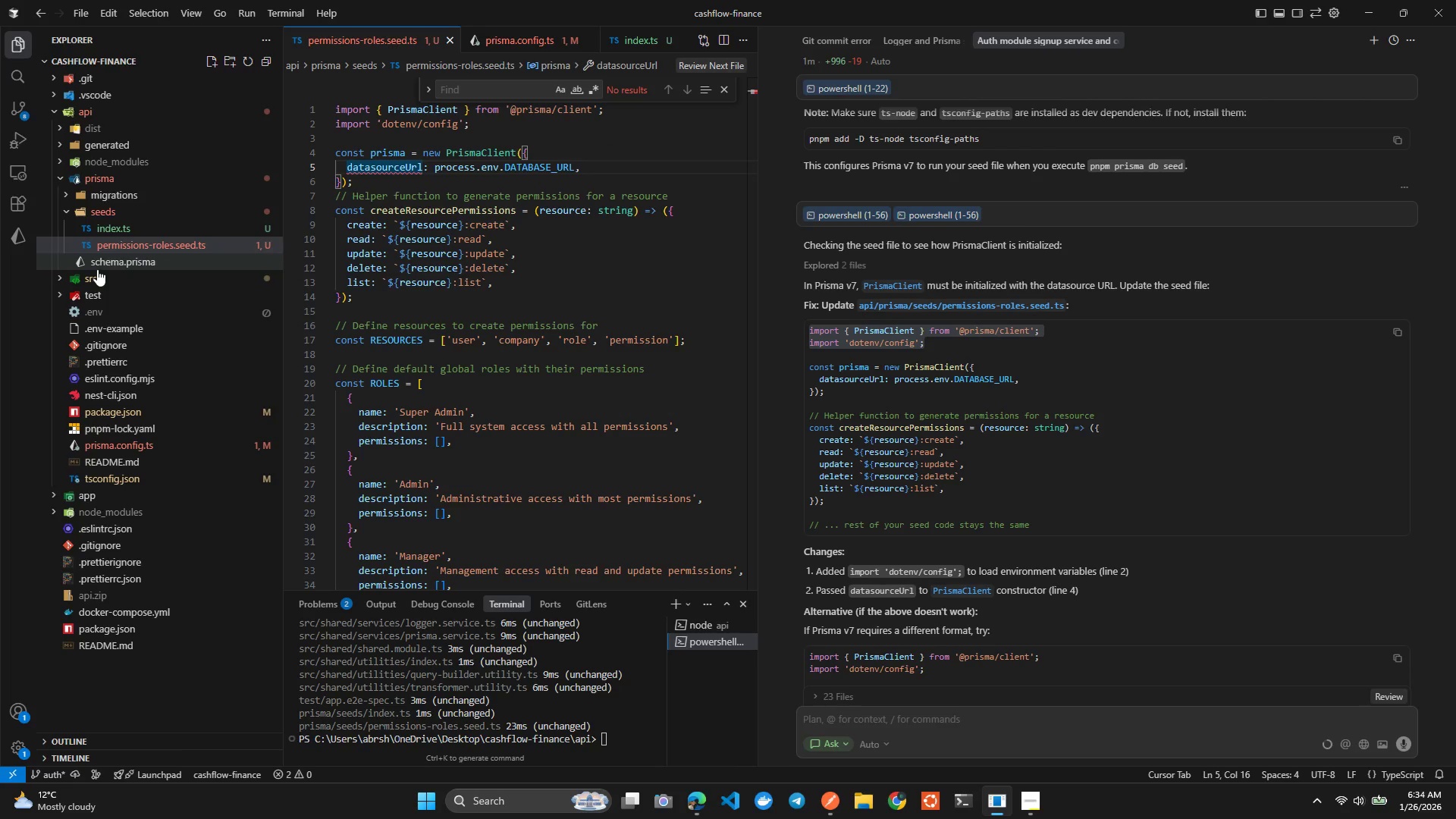 
left_click([101, 283])
 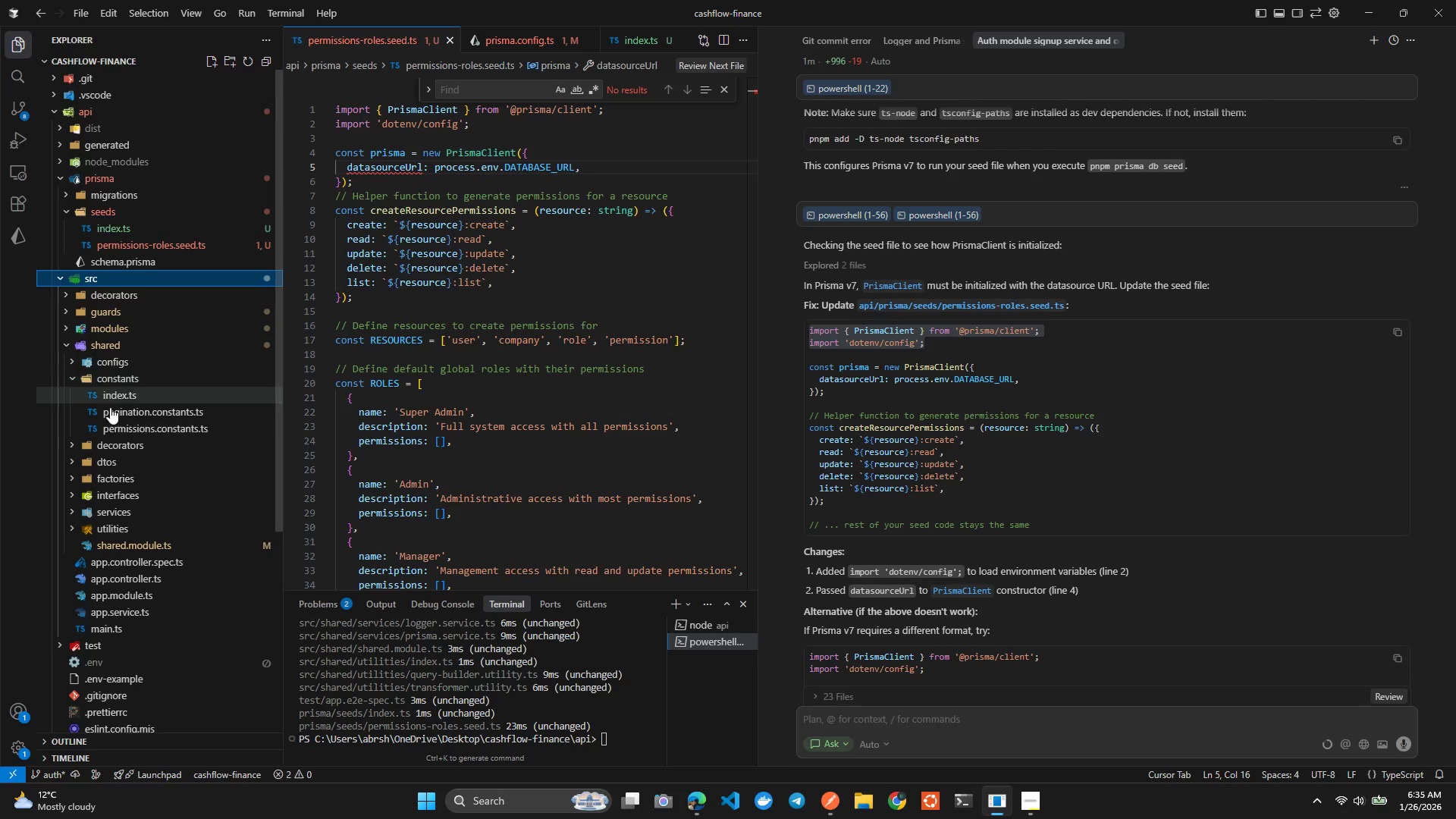 
mouse_move([106, 535])
 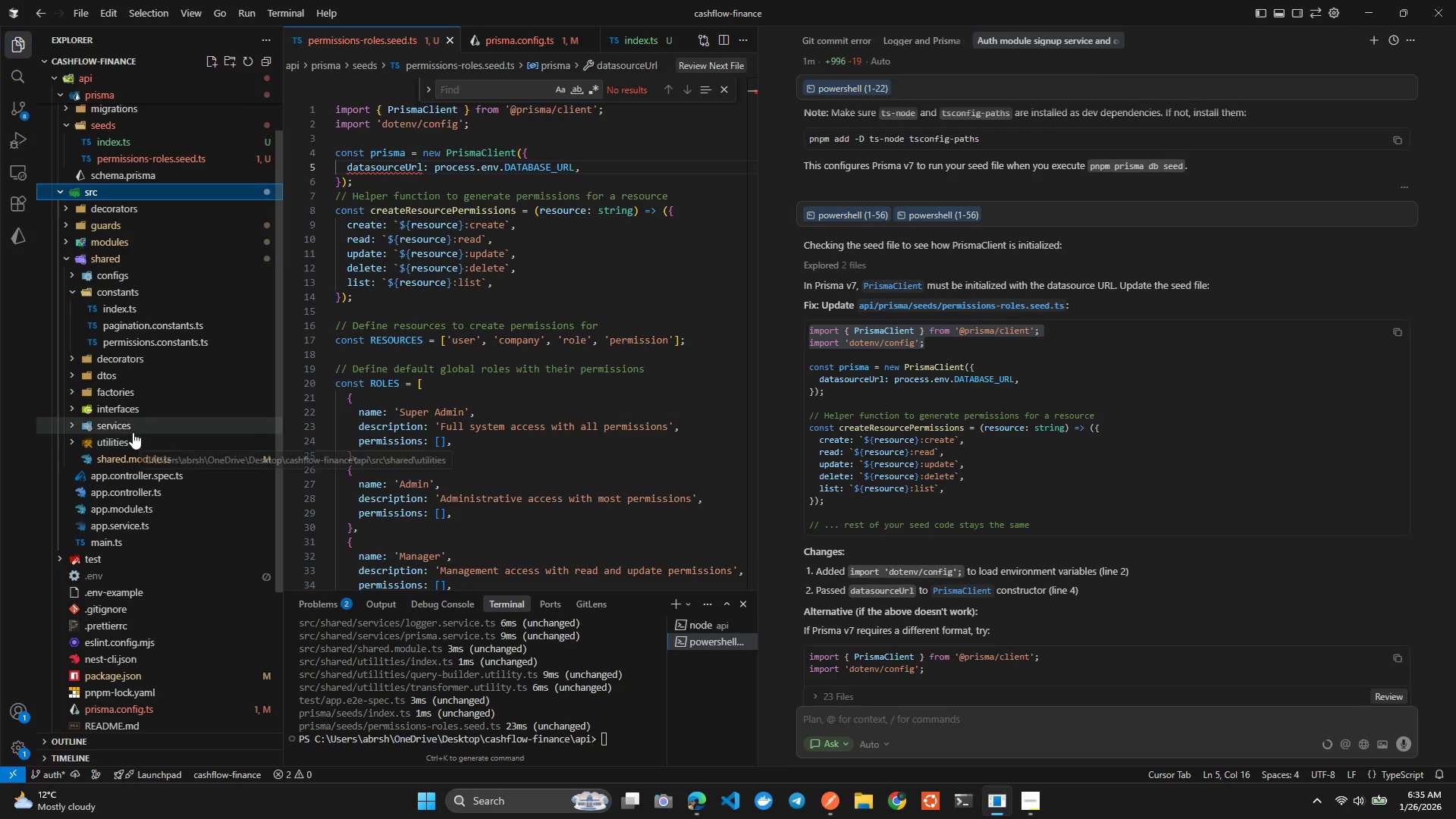 
left_click([133, 432])
 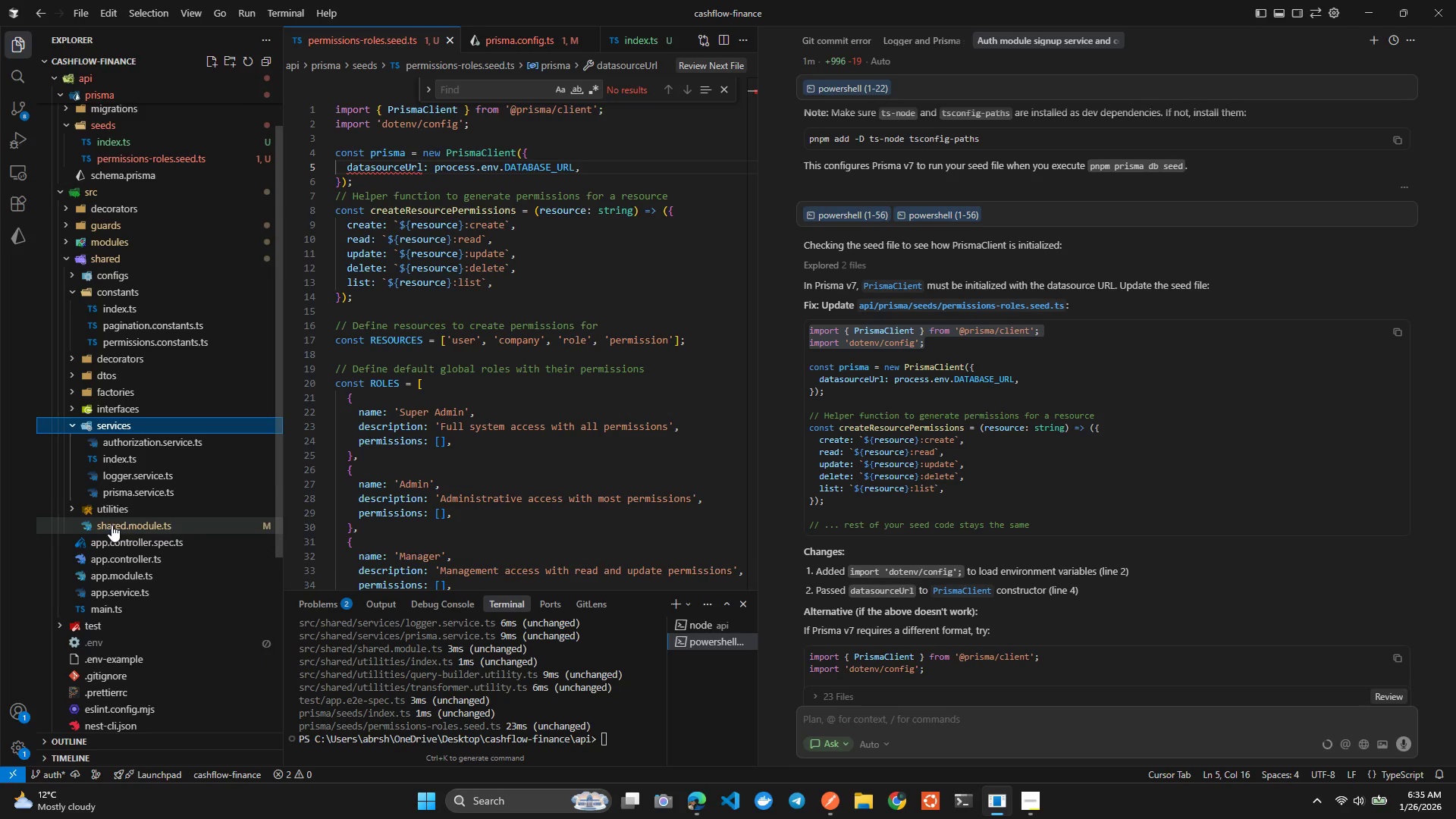 
left_click([136, 485])
 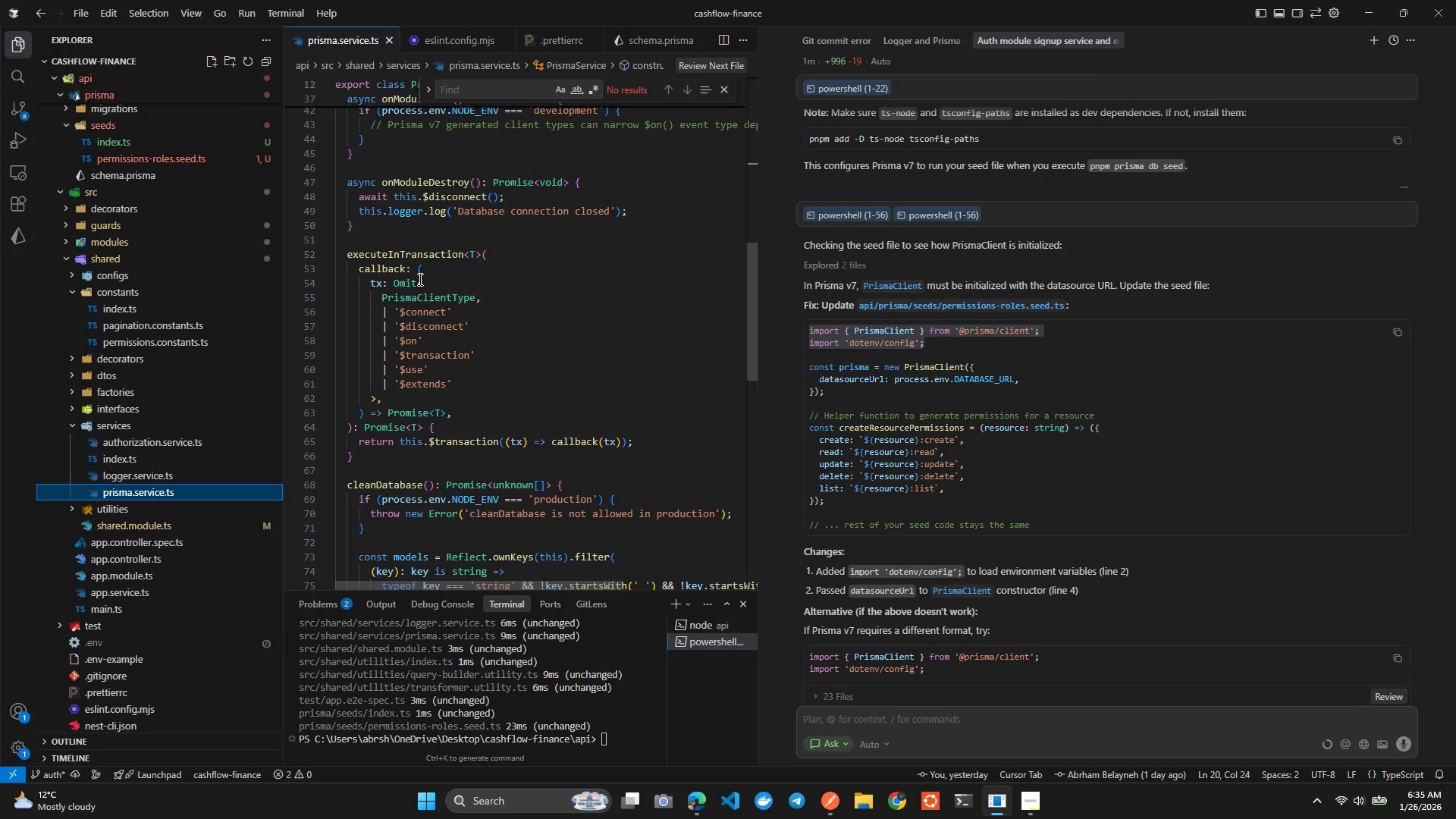 
wait(15.7)
 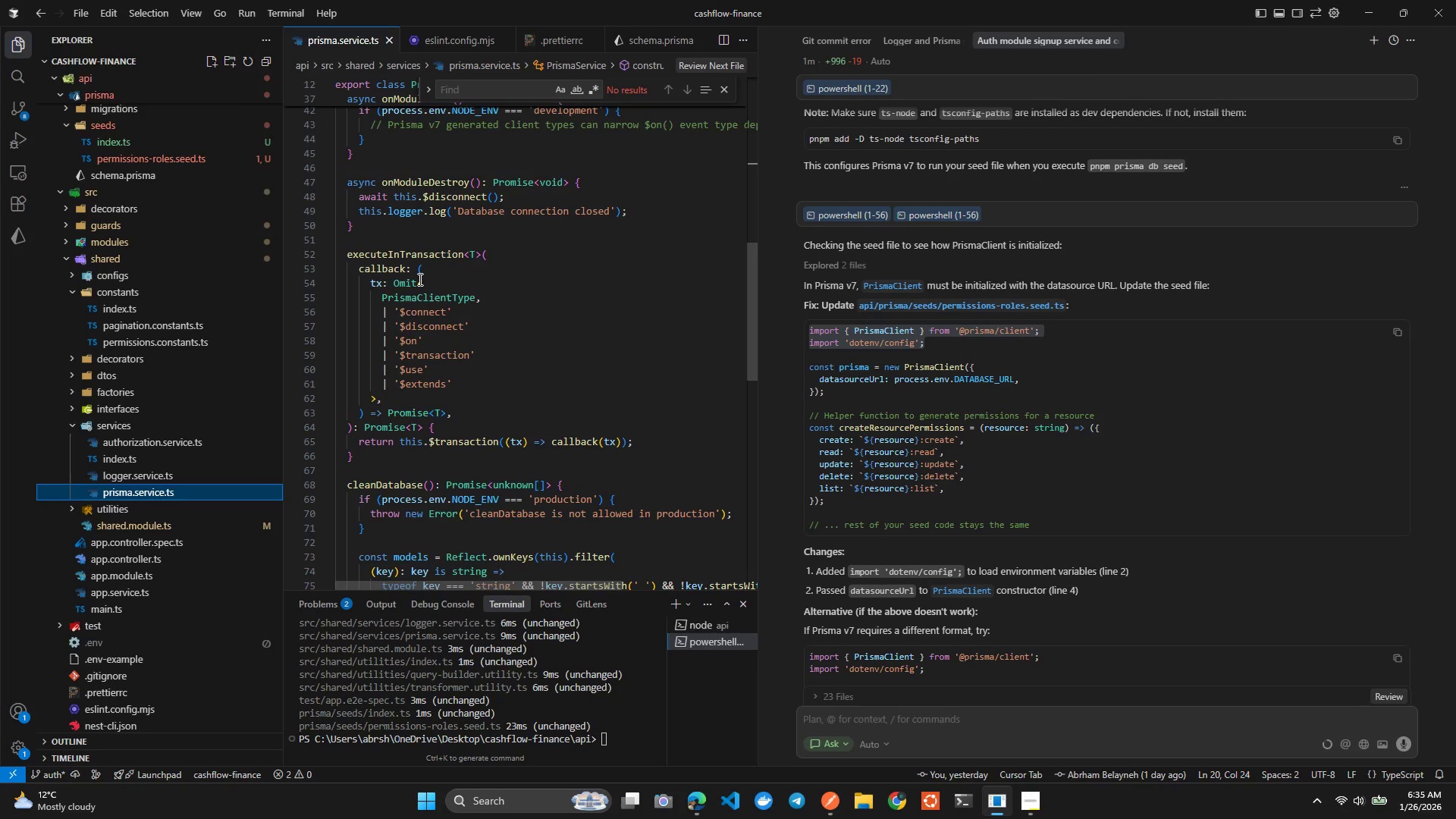 
left_click_drag(start_coordinate=[99, 492], to_coordinate=[858, 704])
 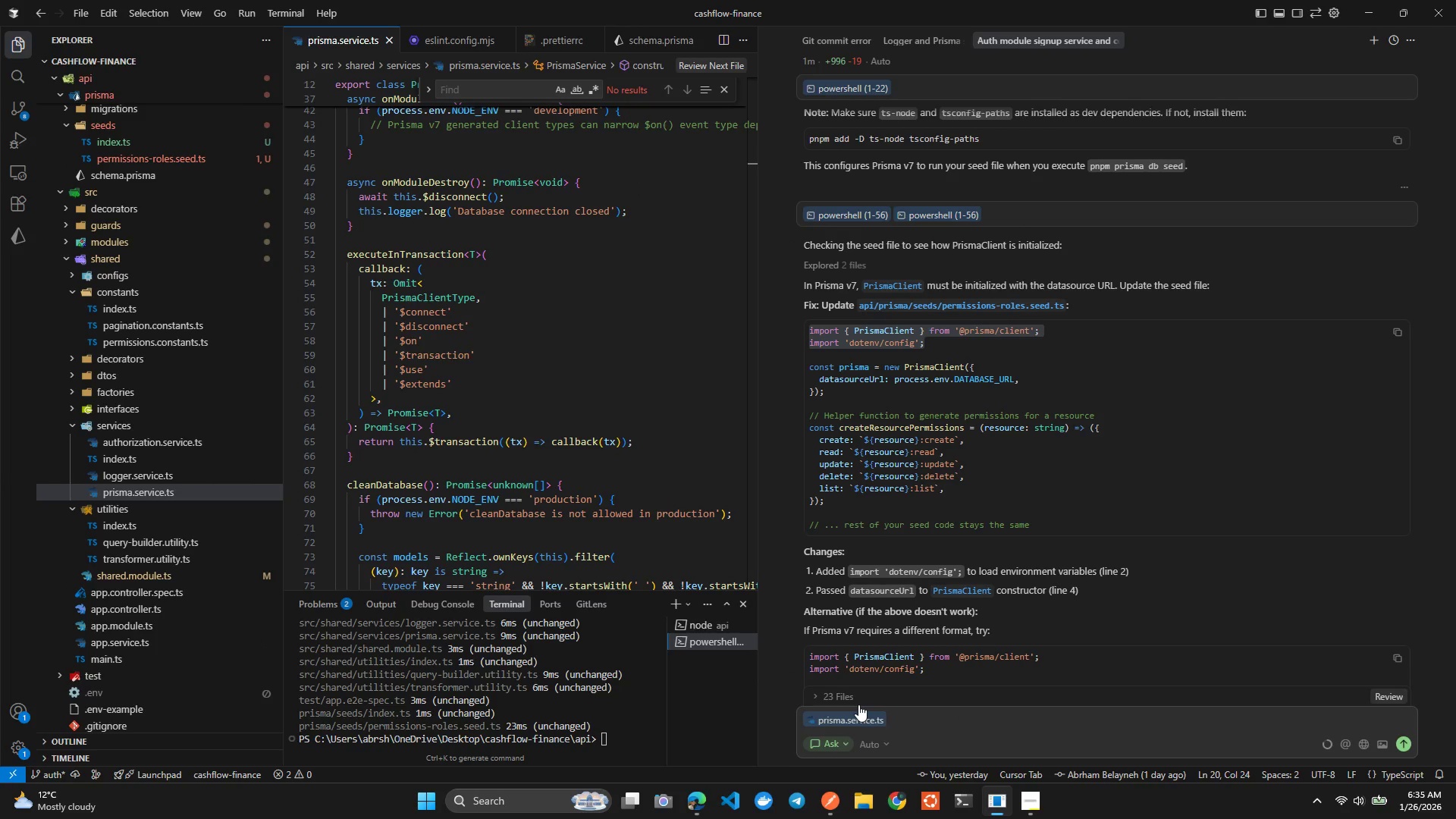 
key(Control+W)
 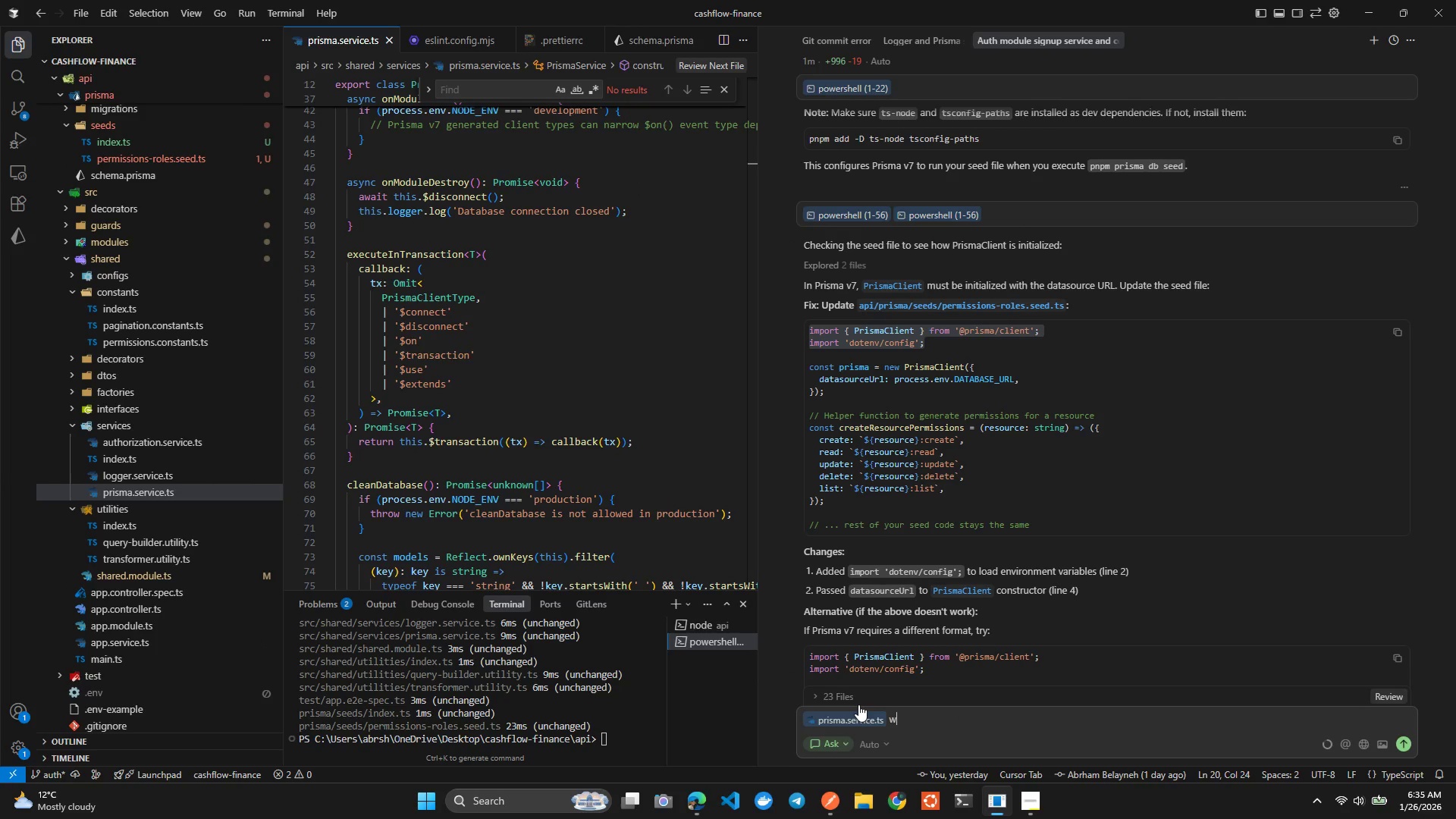 
key(Control+H)
 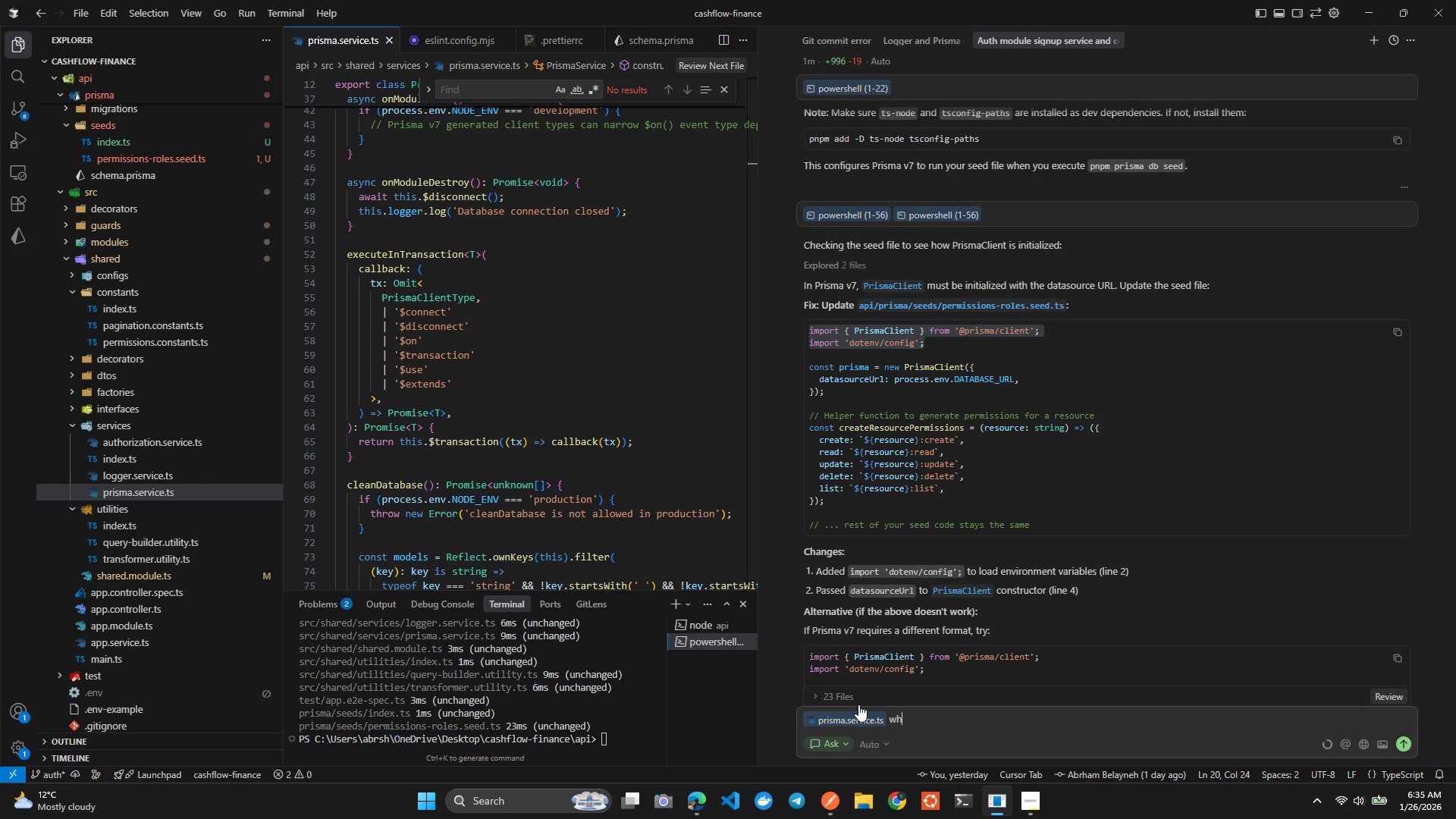 
key(Control+Y)
 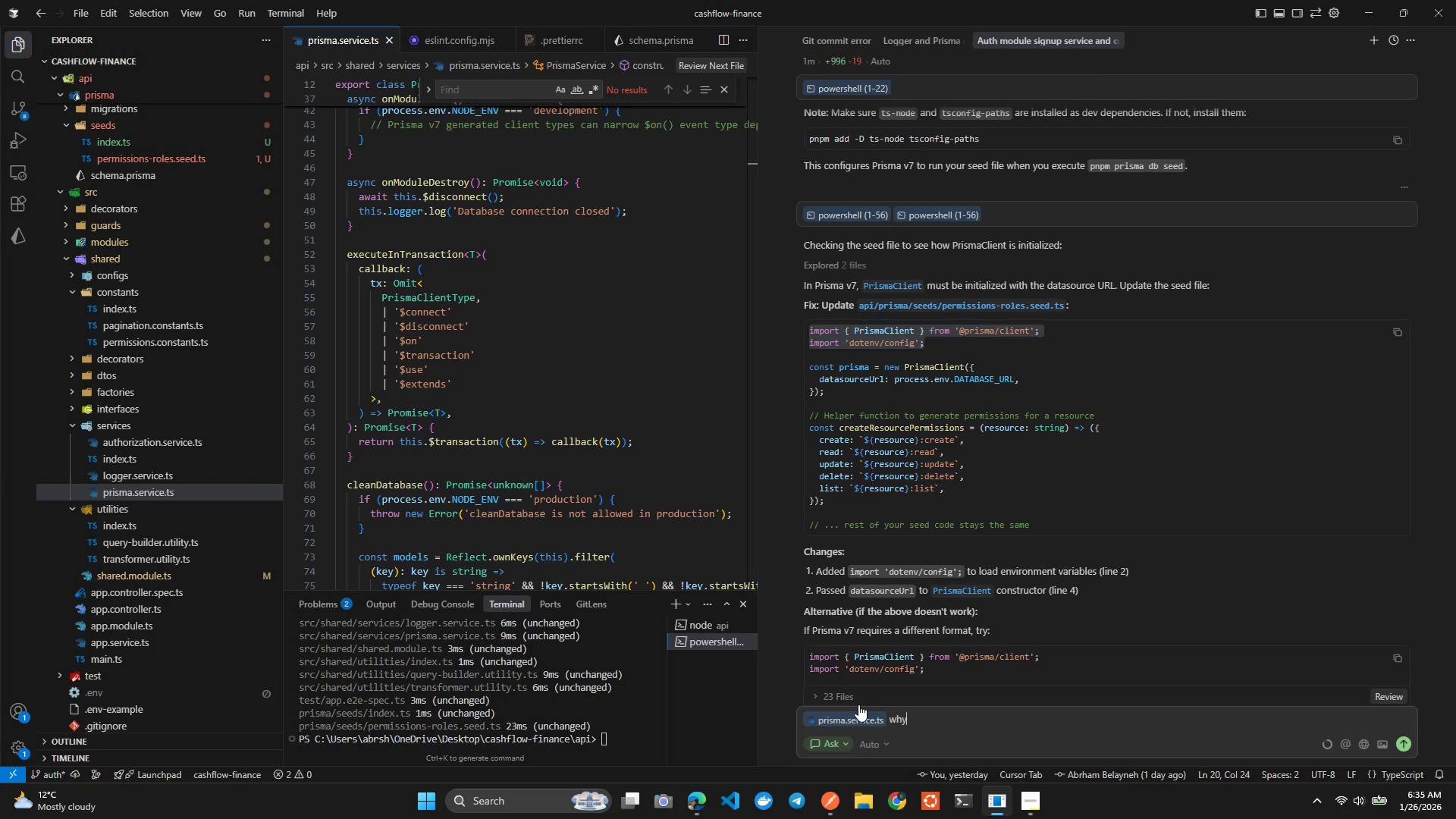 
key(Control+Space)
 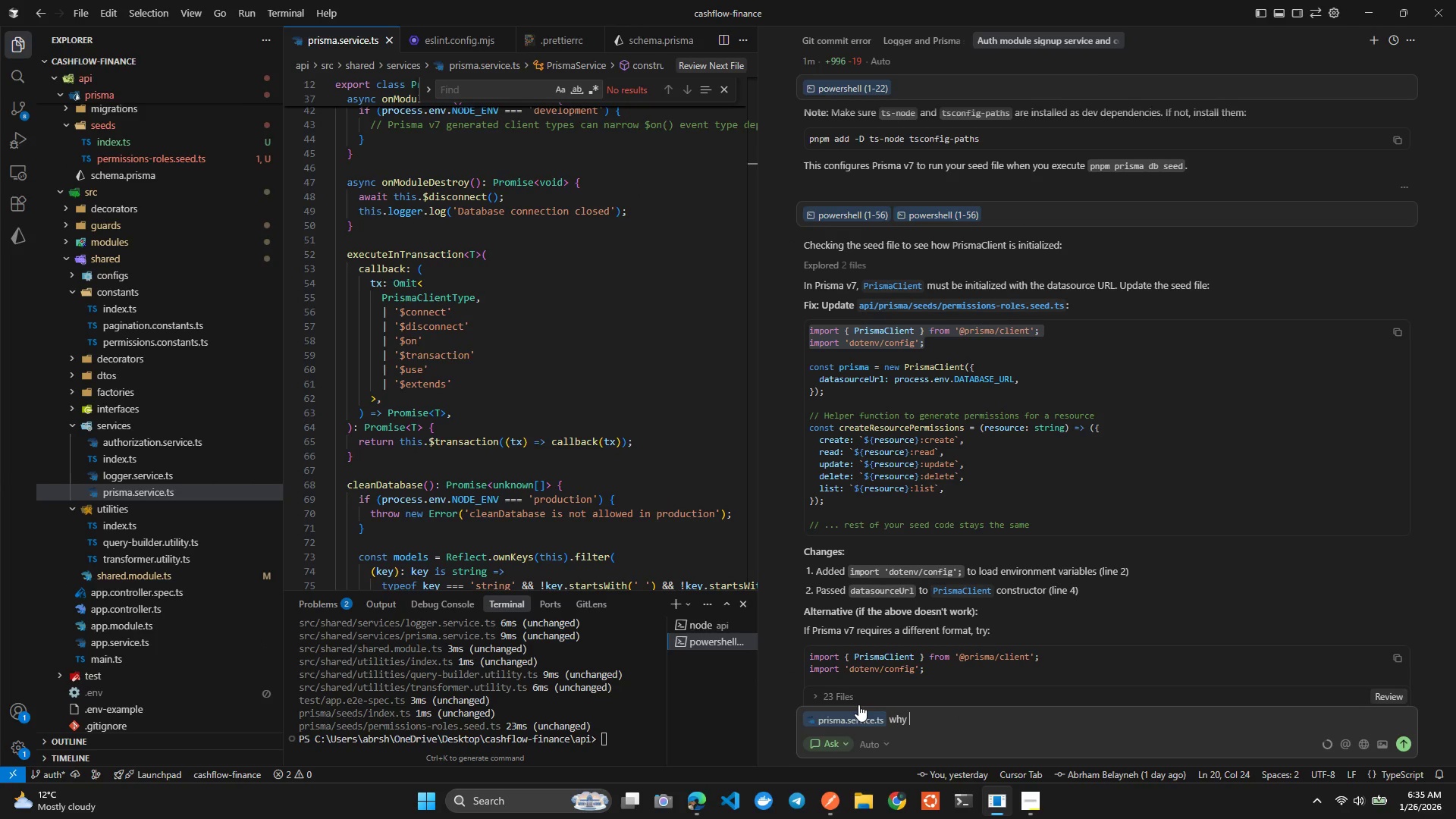 
key(Control+D)
 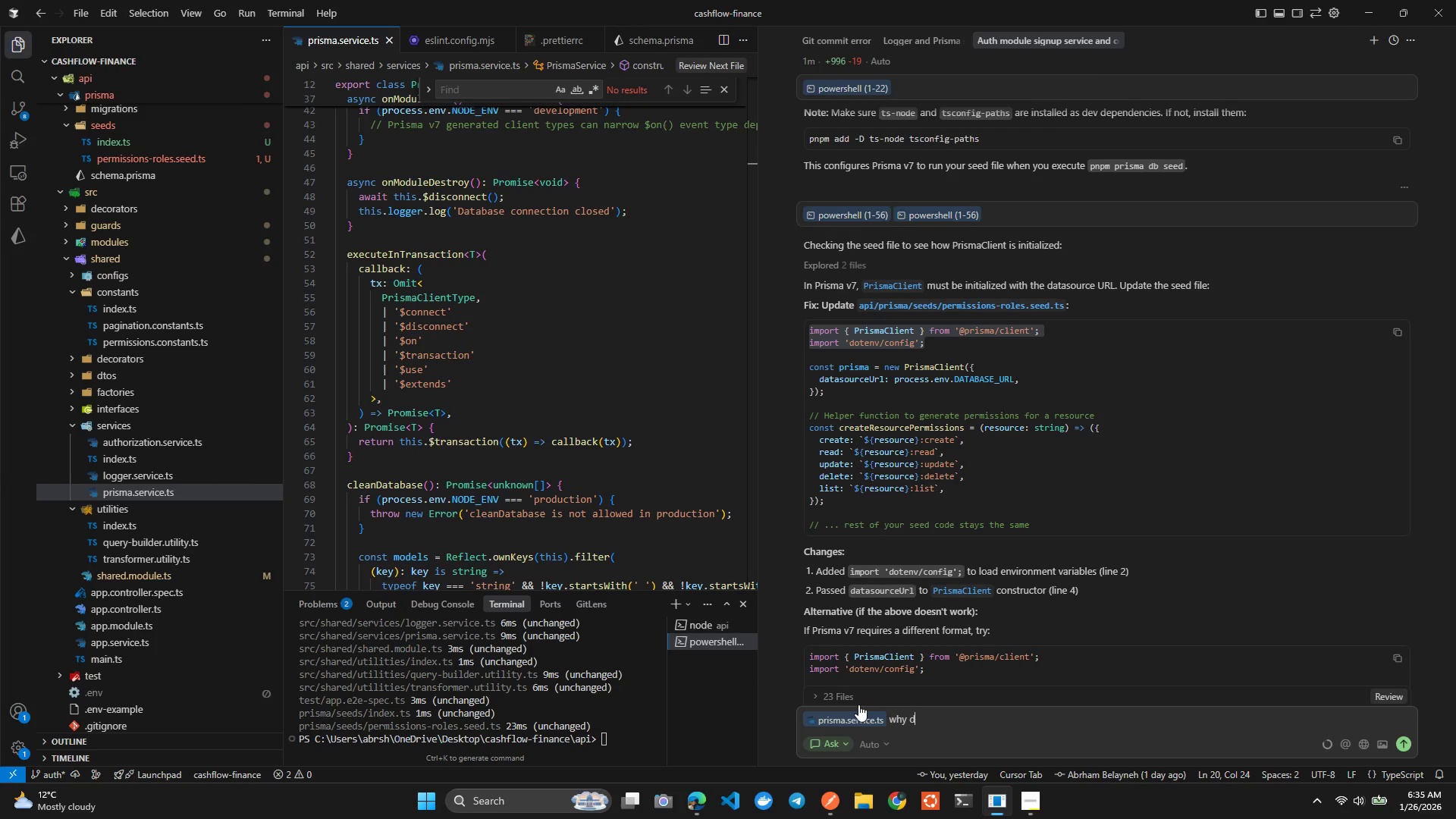 
key(Control+O)
 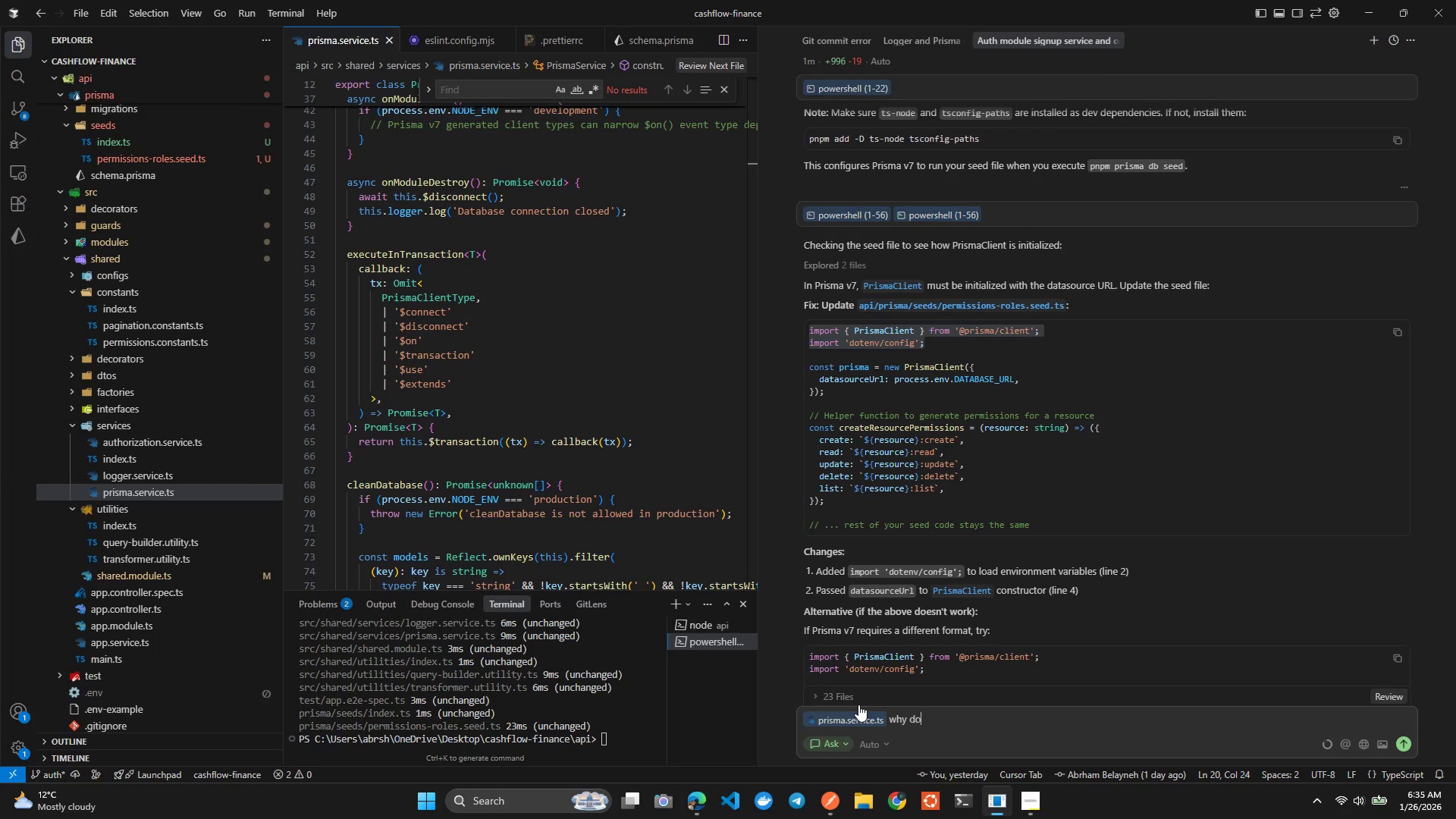 
key(Control+N)
 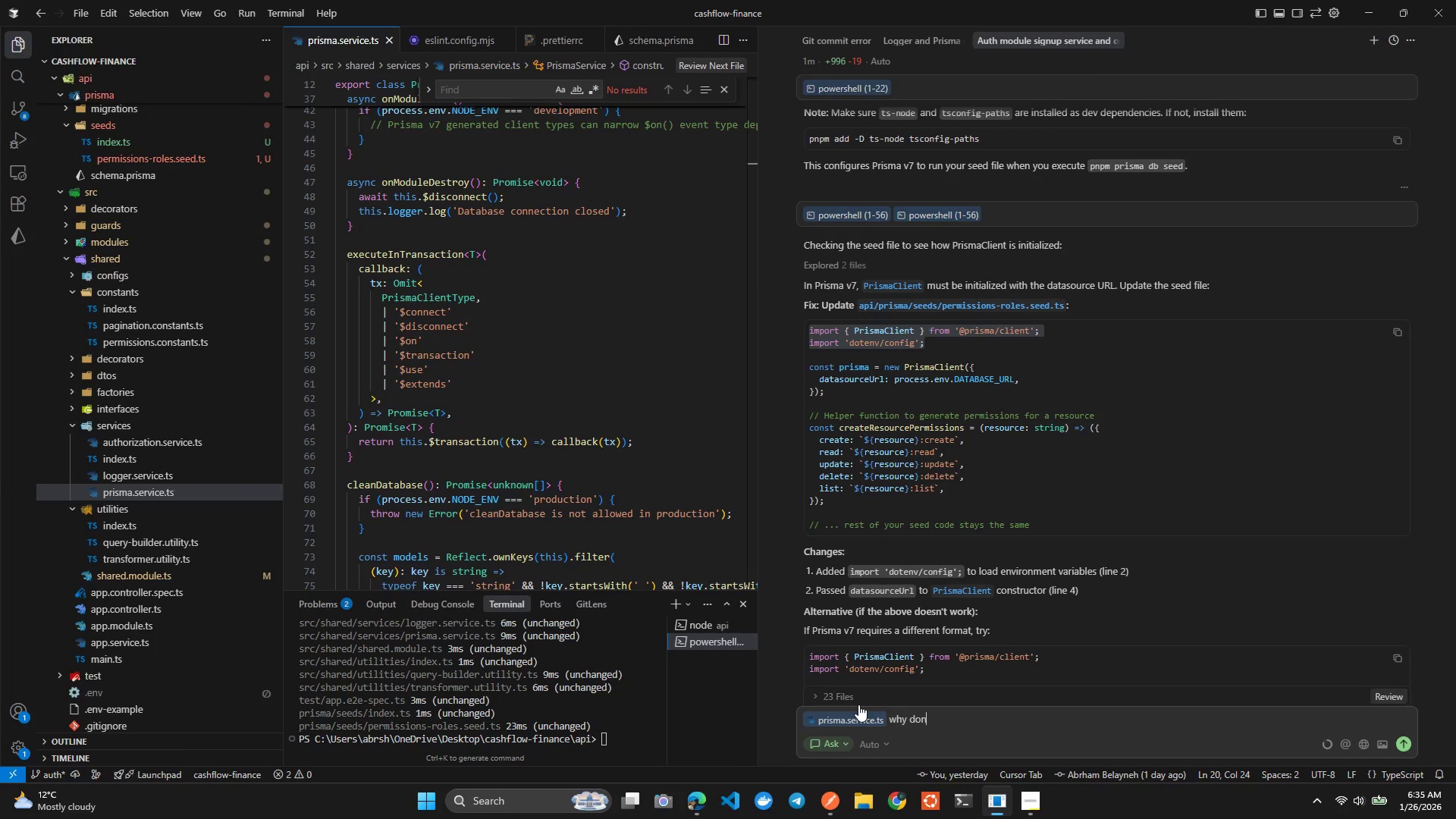 
key(Control+Quote)
 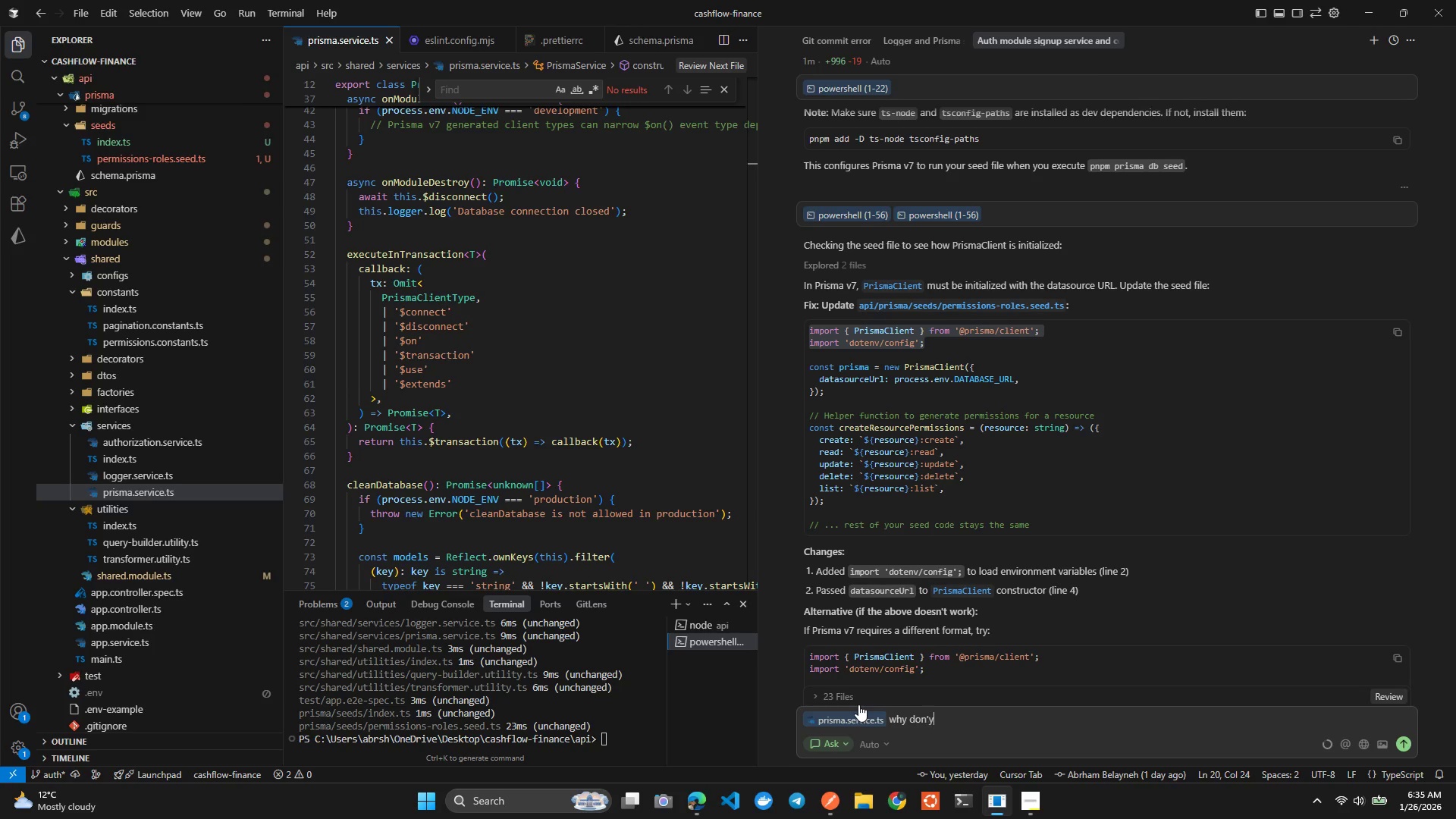 
key(Control+Y)
 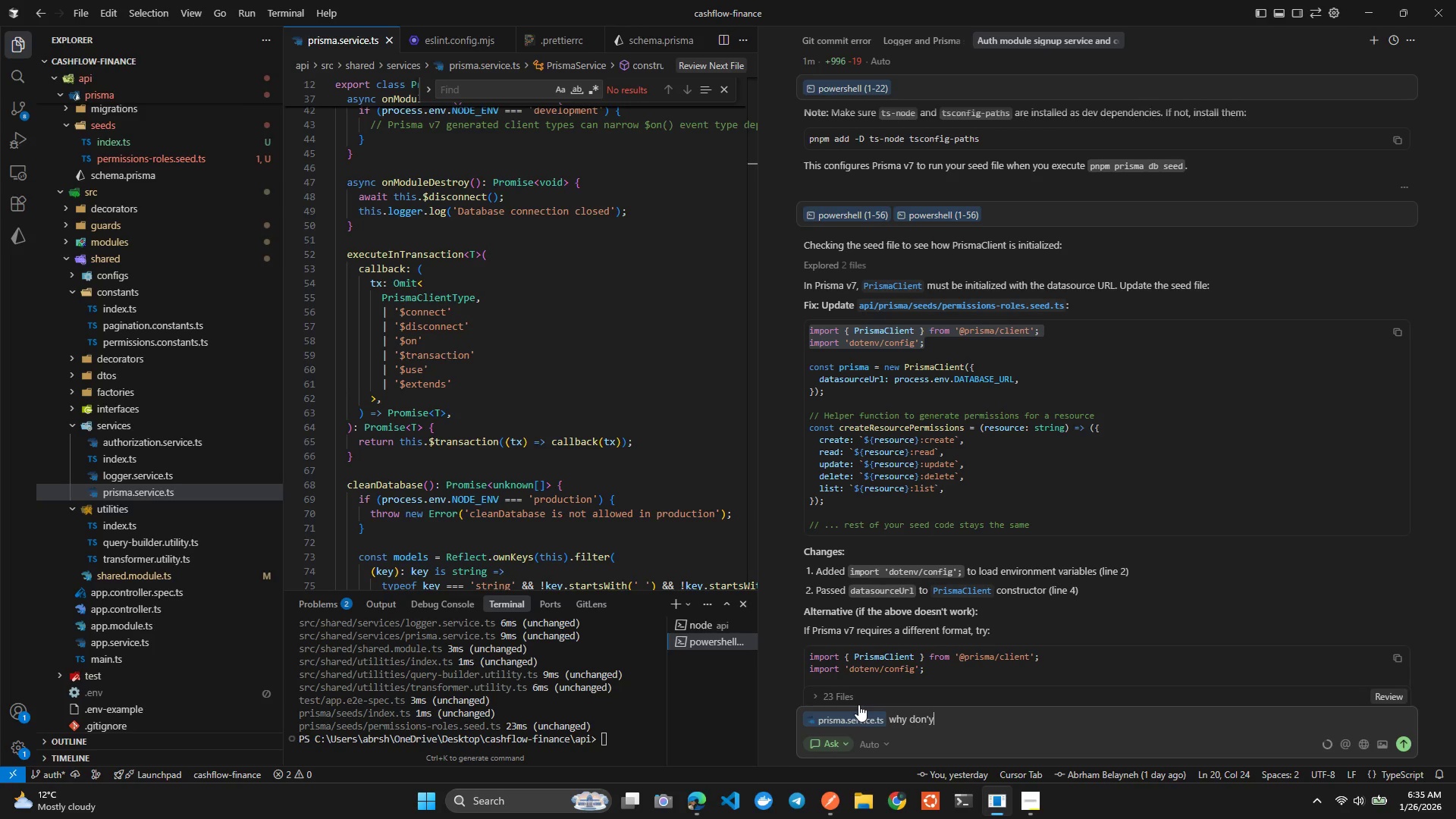 
key(Control+Space)
 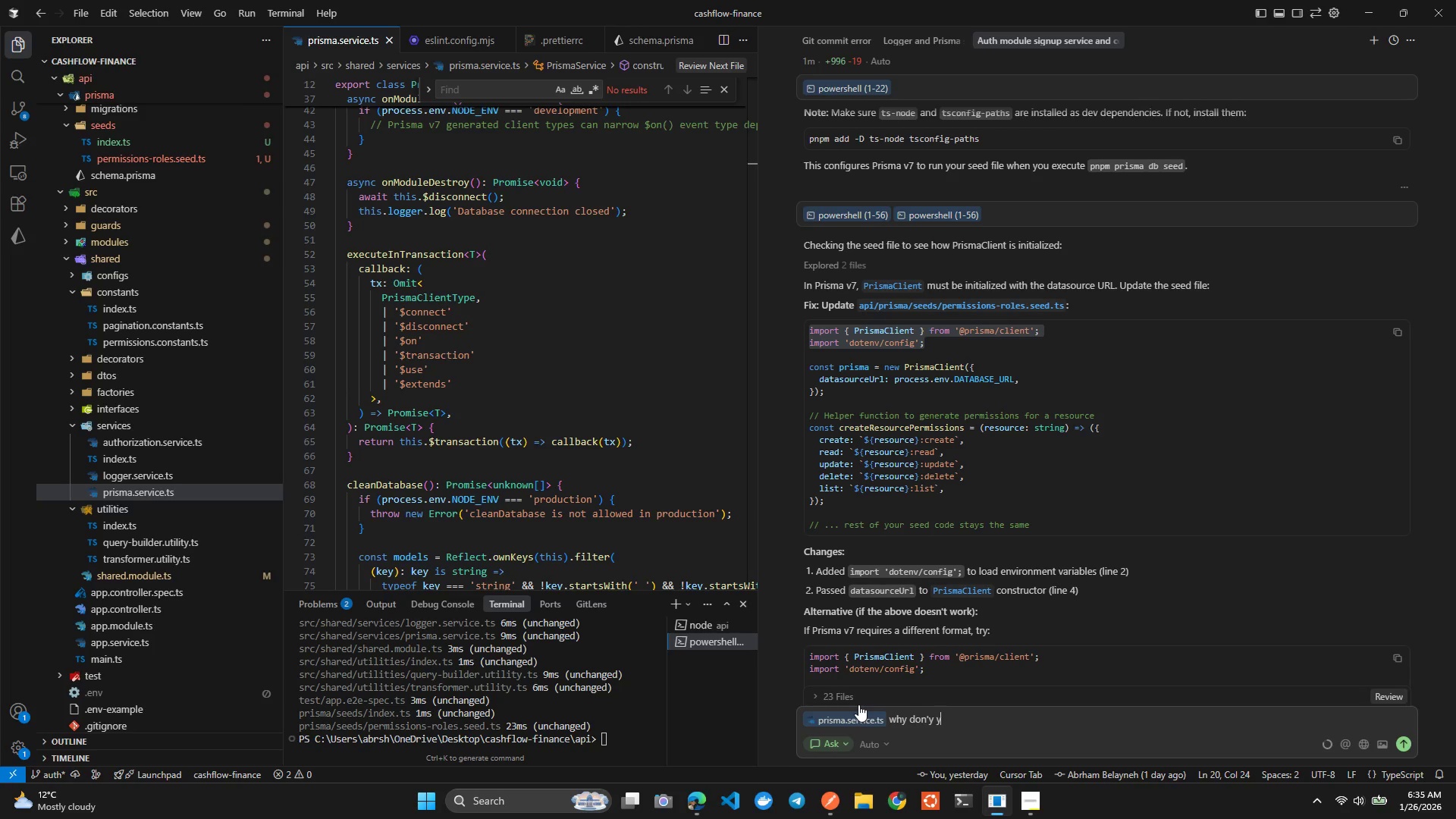 
key(Control+Y)
 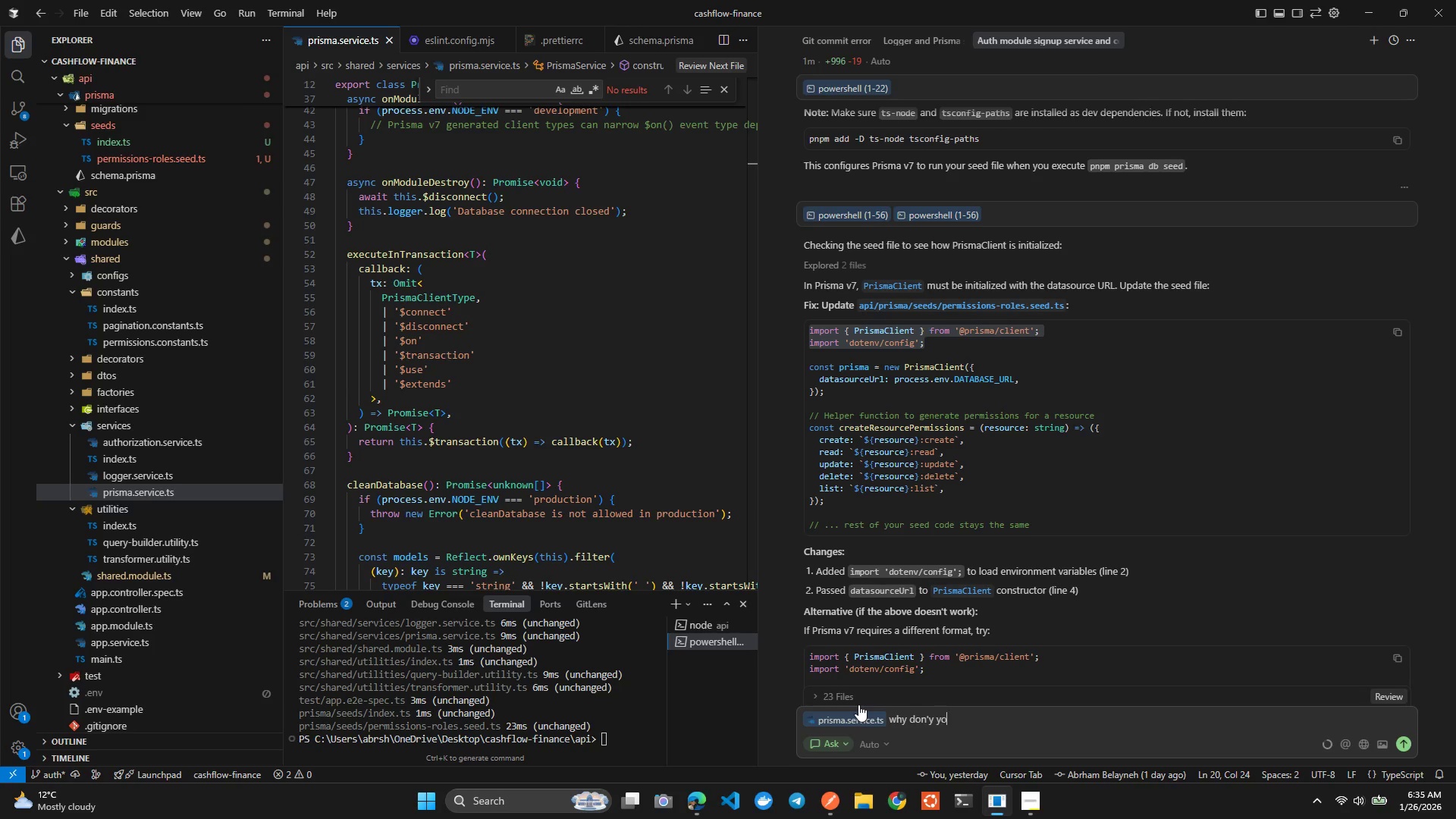 
key(Control+O)
 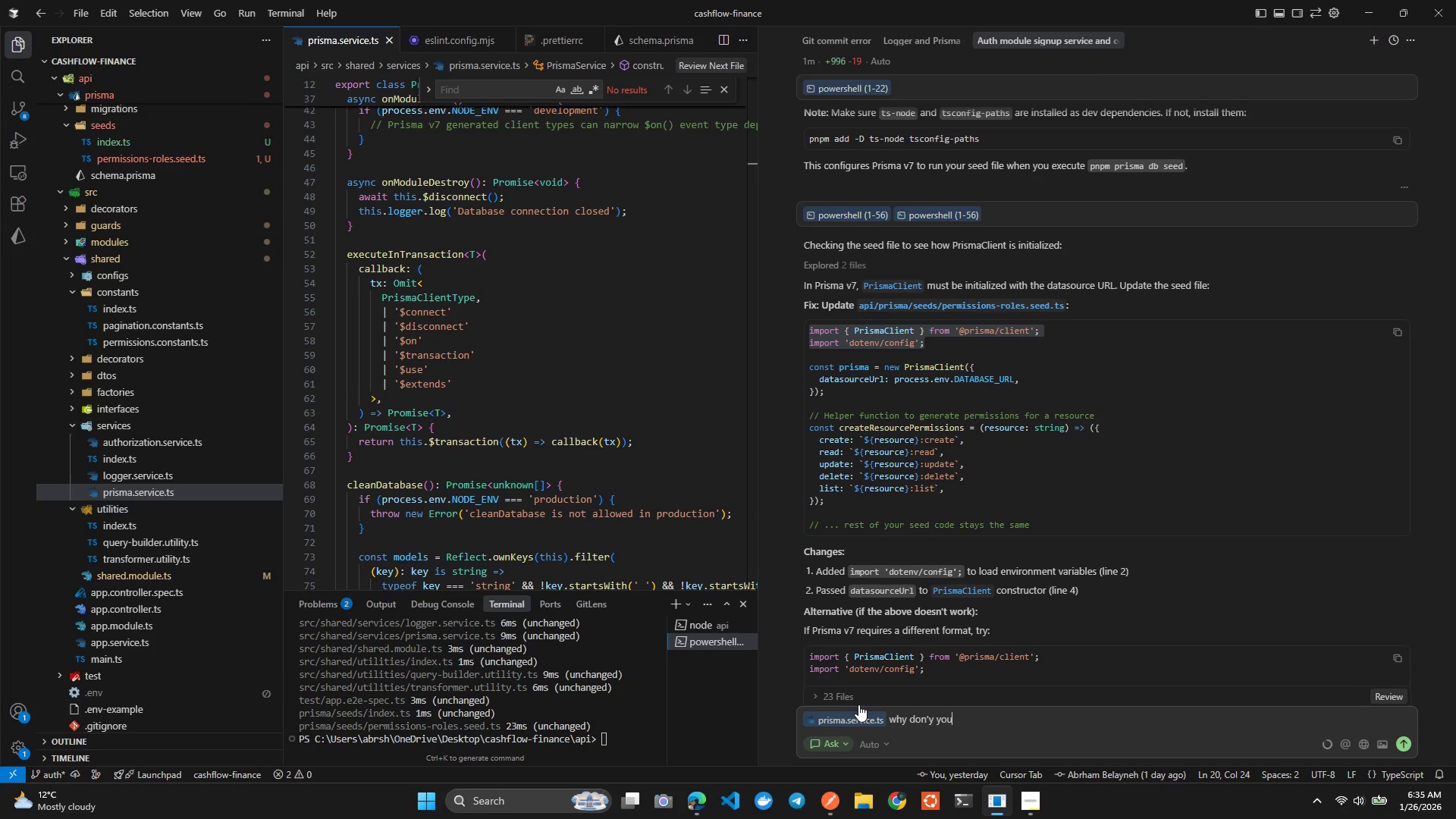 
key(Control+U)
 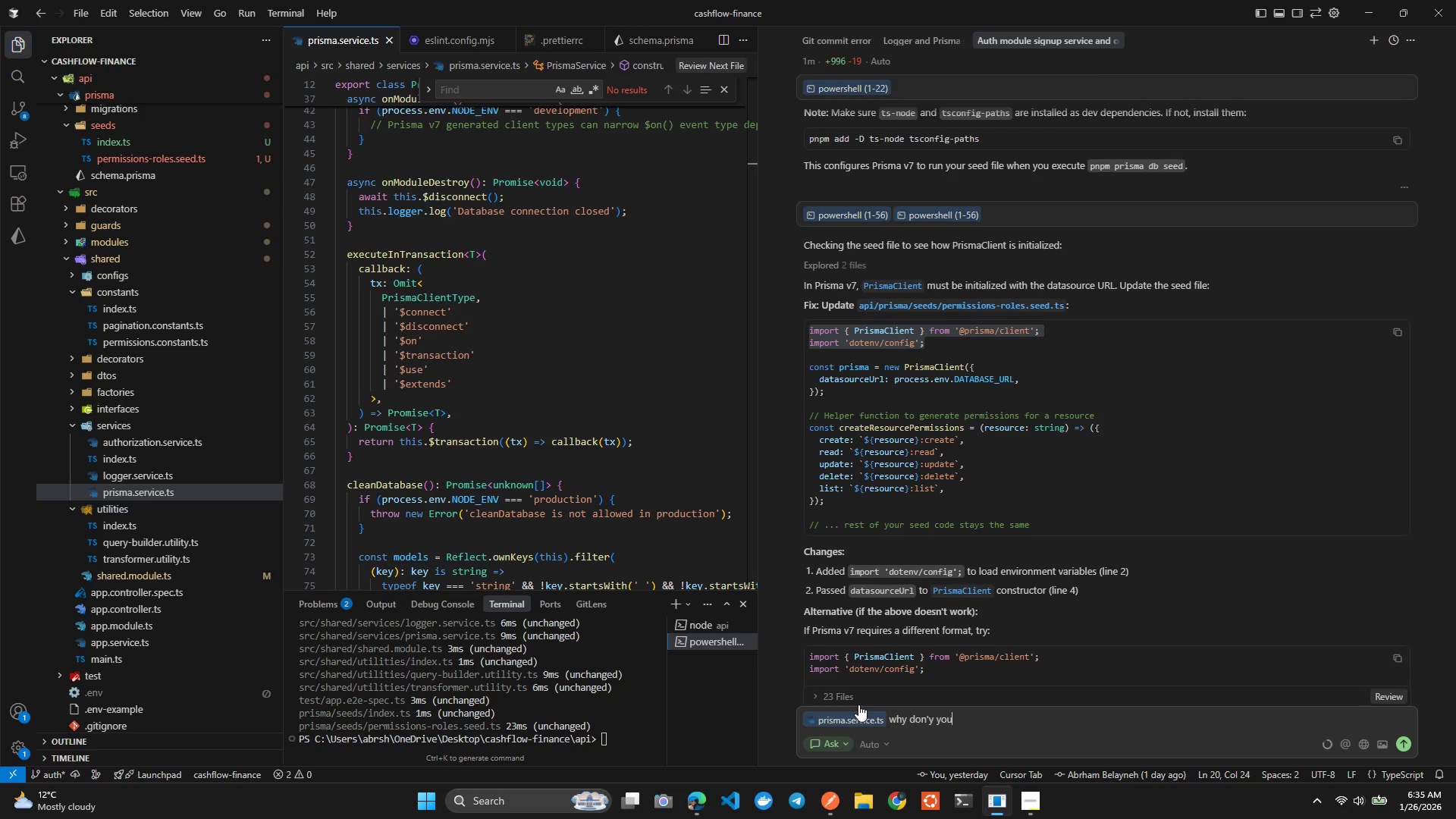 
key(Control+Space)
 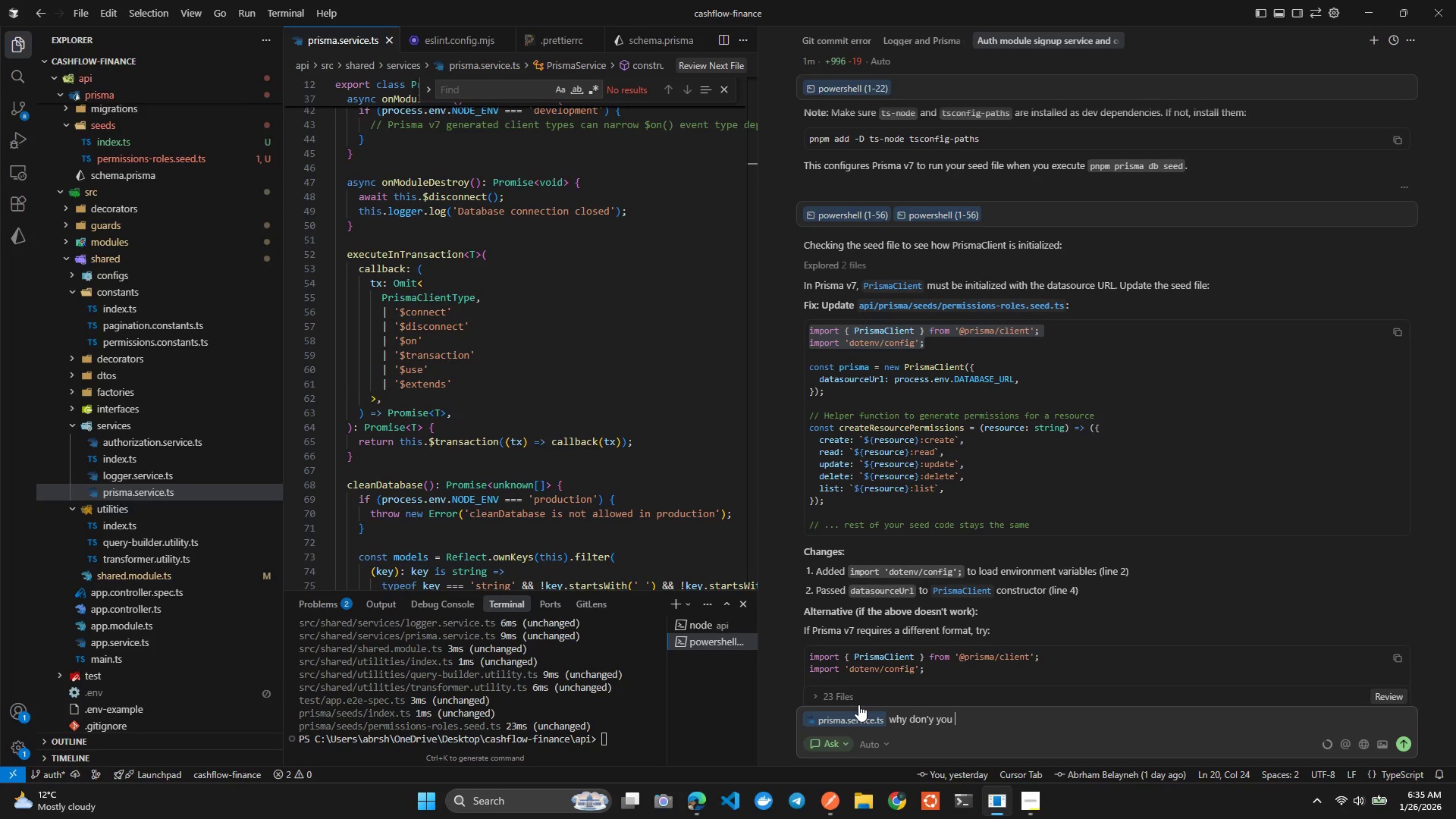 
key(Control+U)
 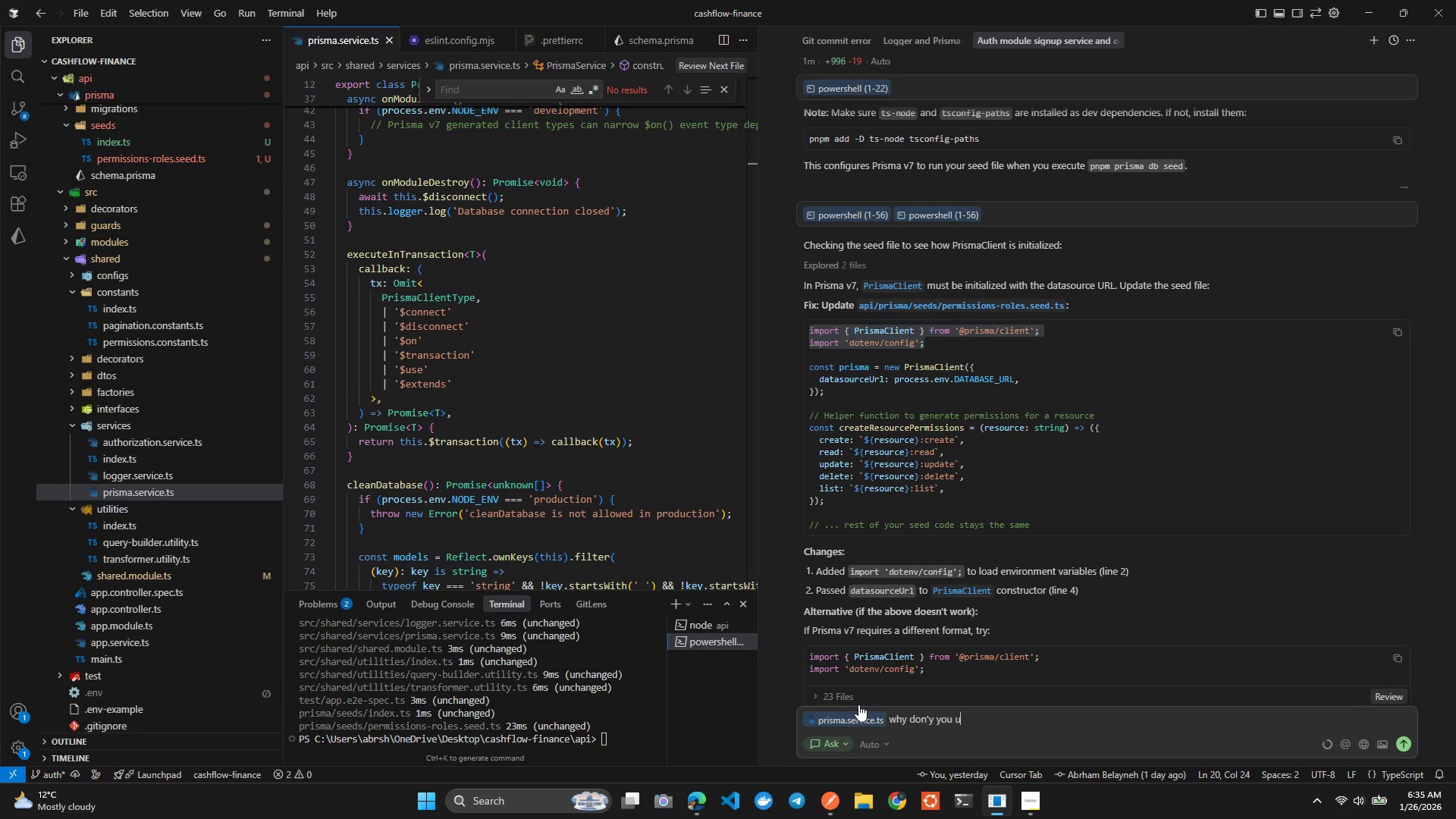 
key(Control+S)
 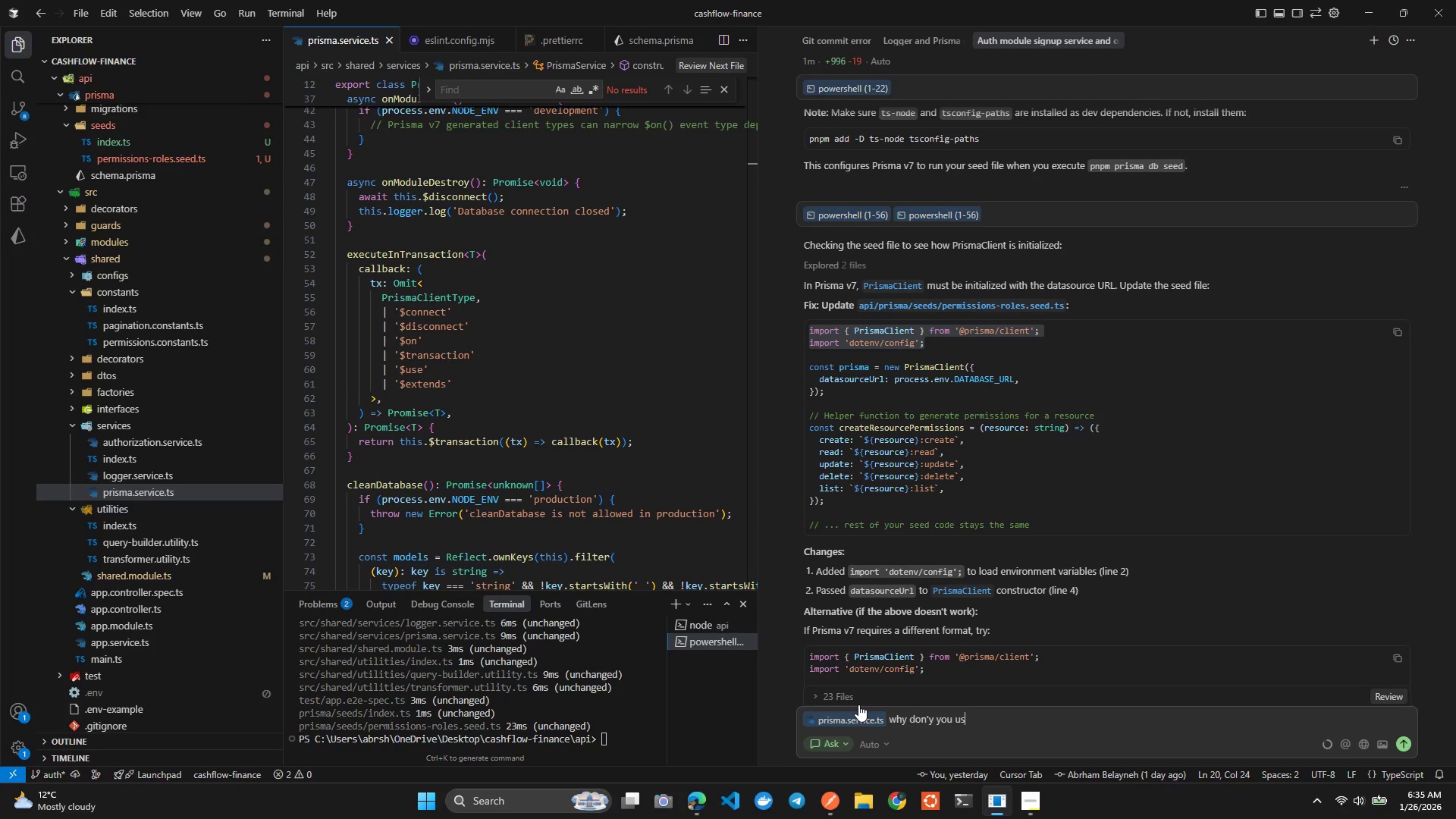 
key(Control+E)
 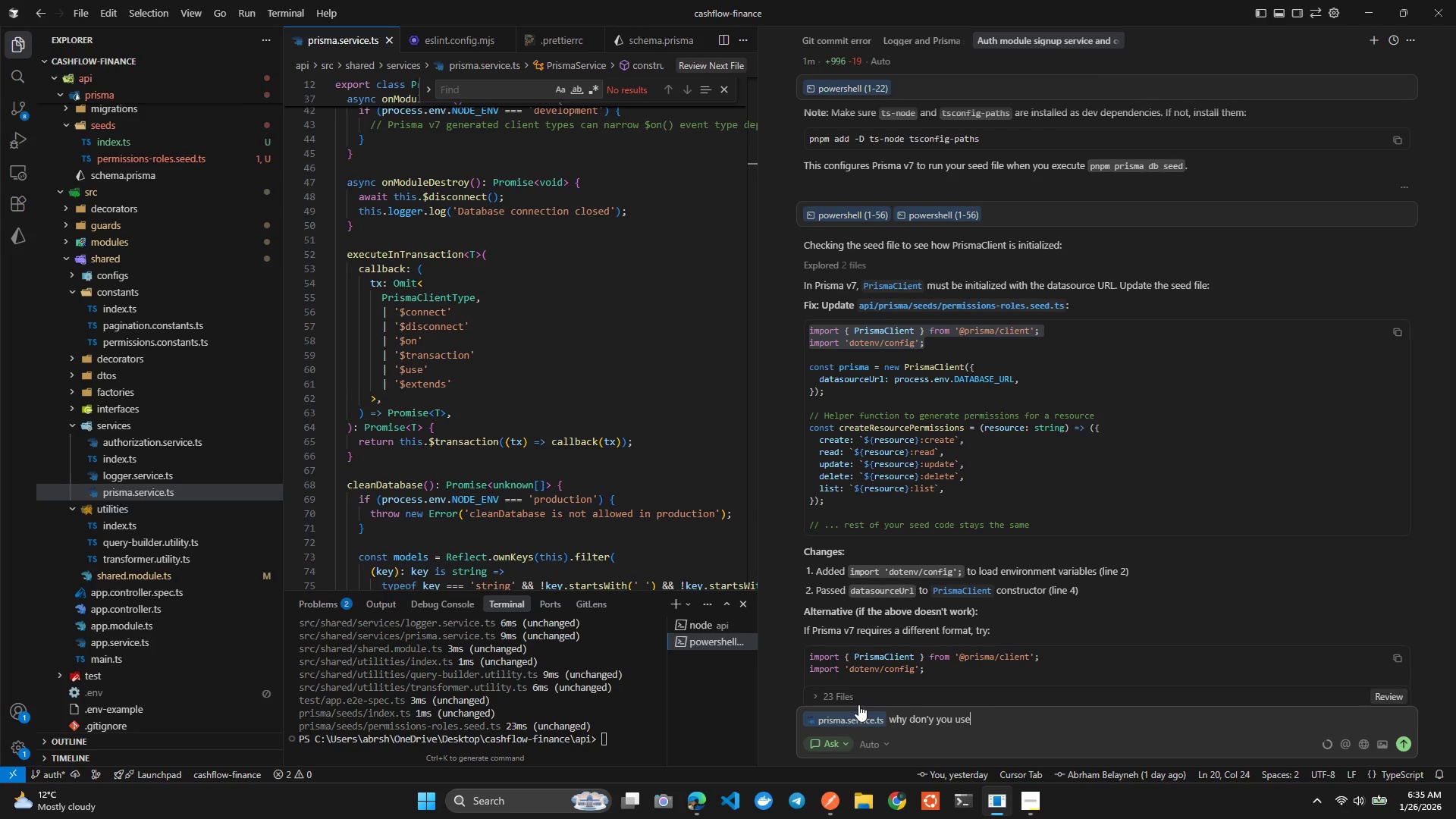 
key(Control+Space)
 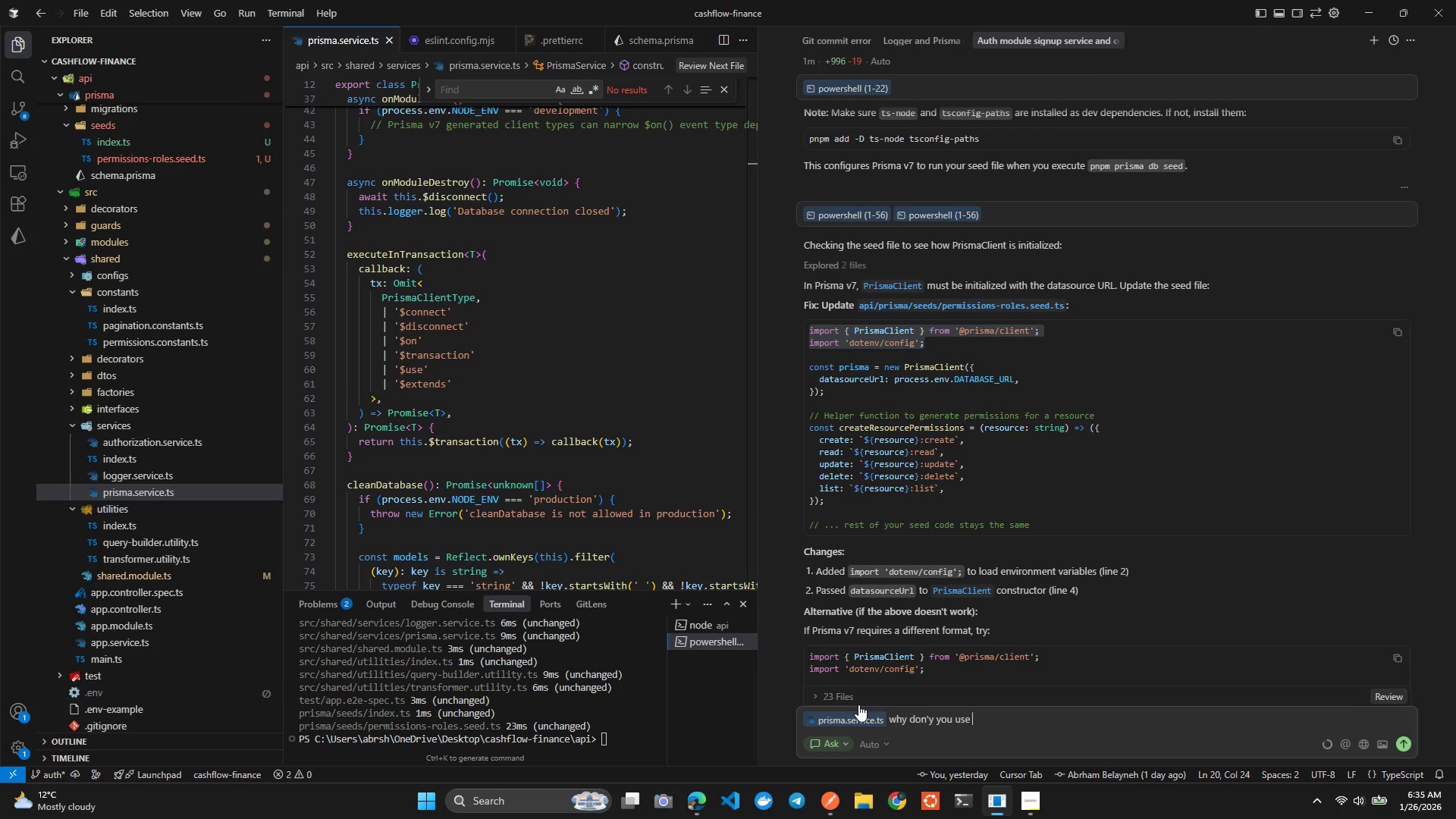 
key(Control+S)
 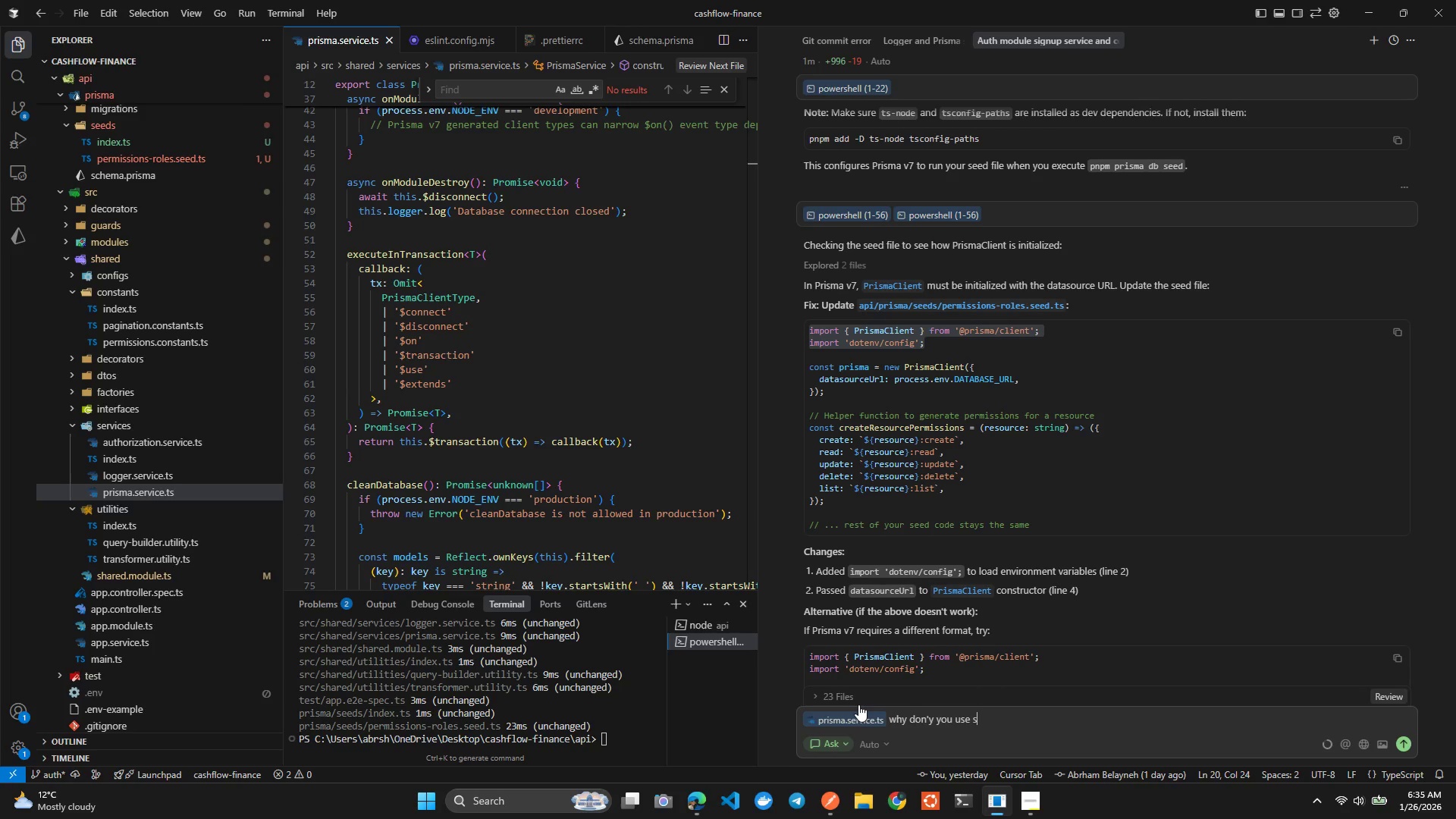 
key(Control+E)
 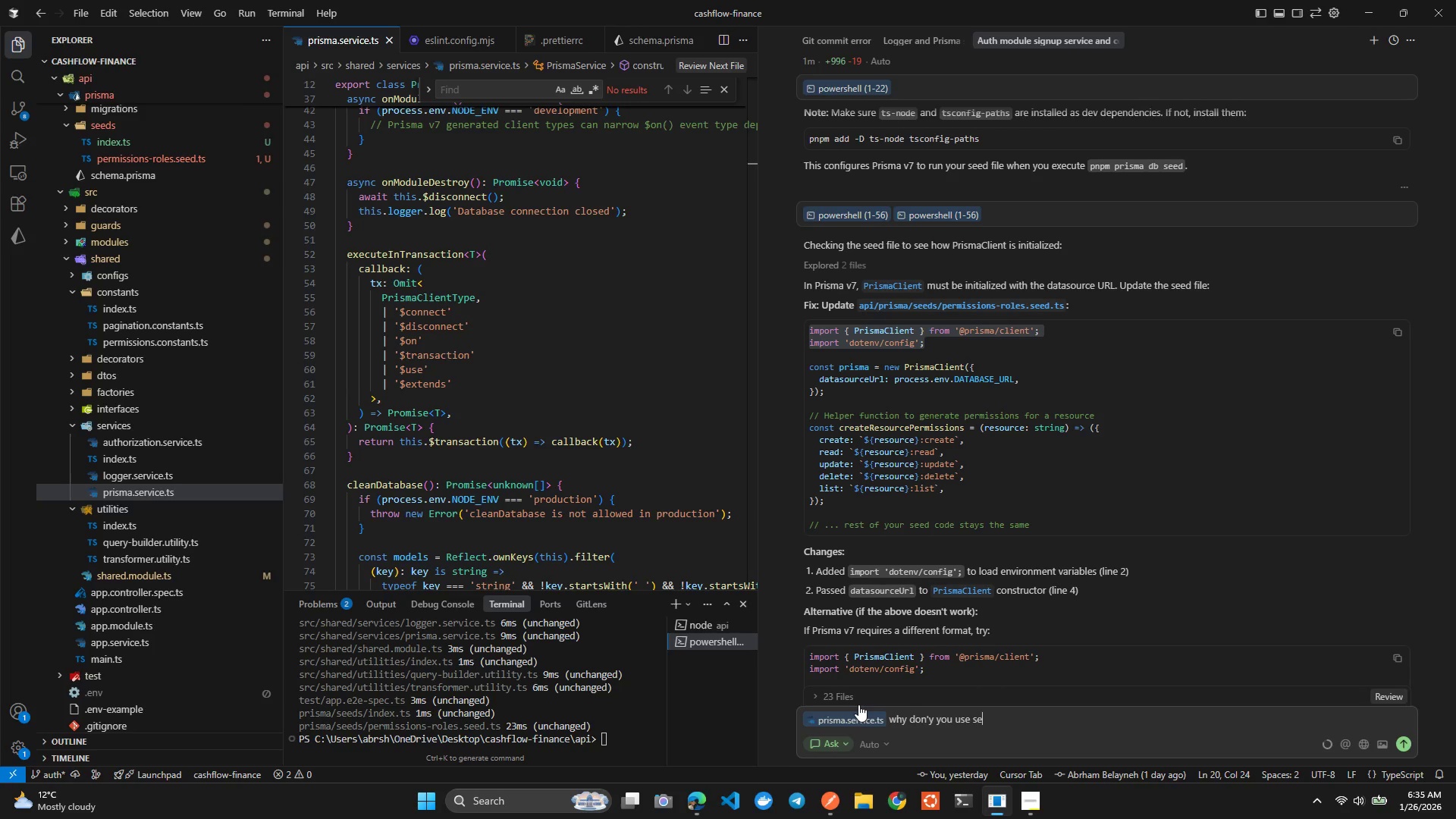 
key(Control+R)
 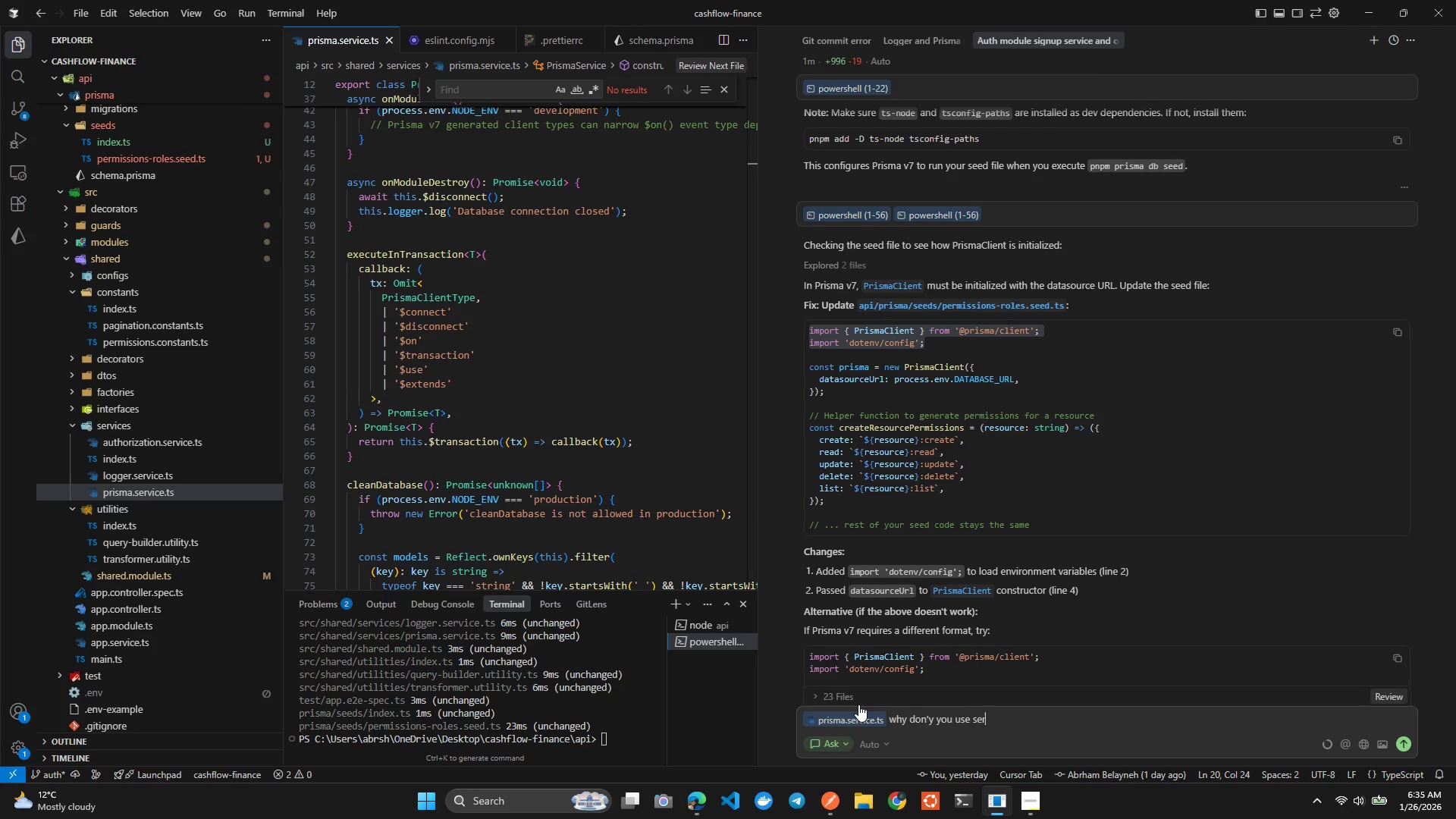 
key(Control+V)
 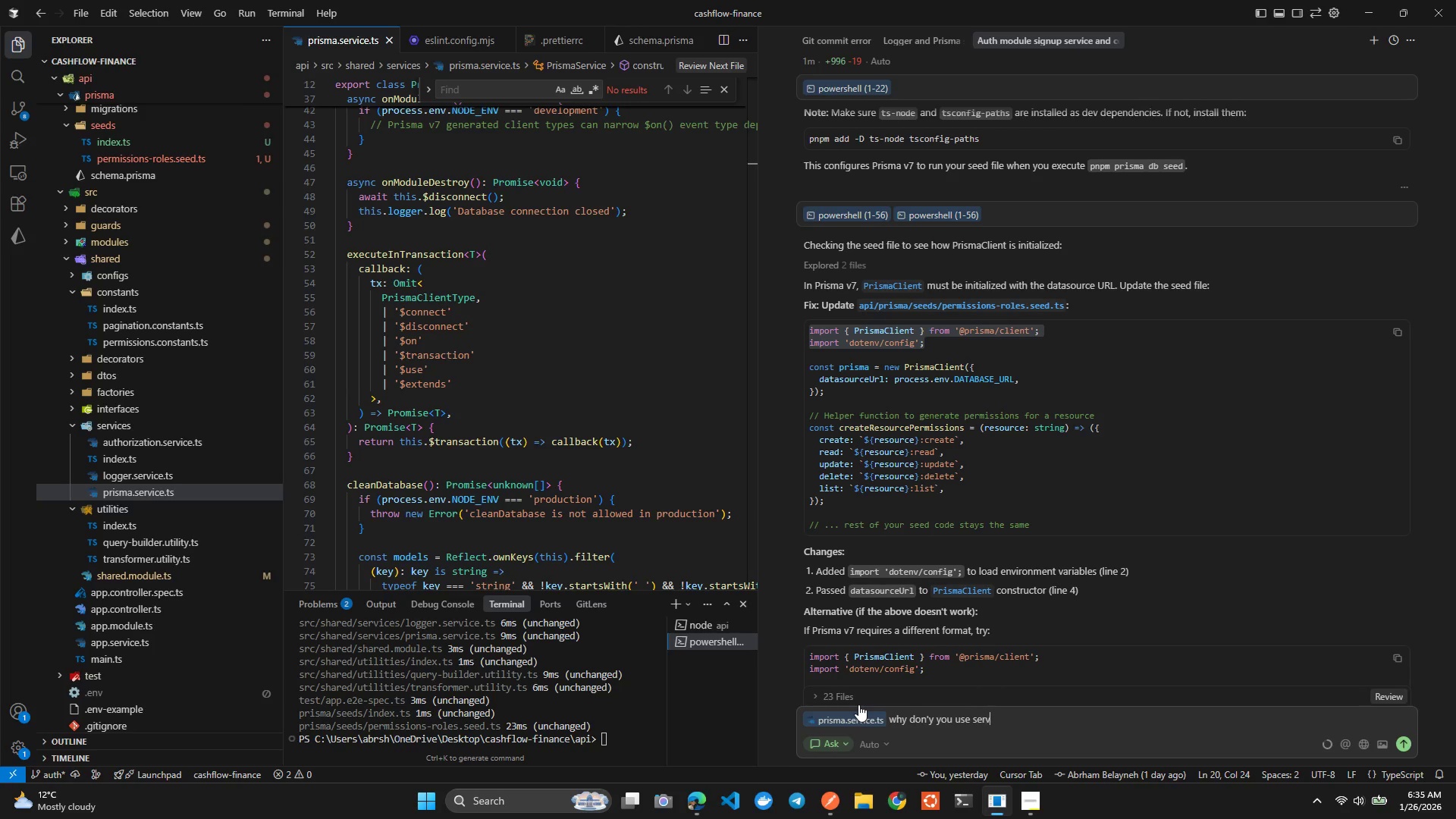 
key(Control+I)
 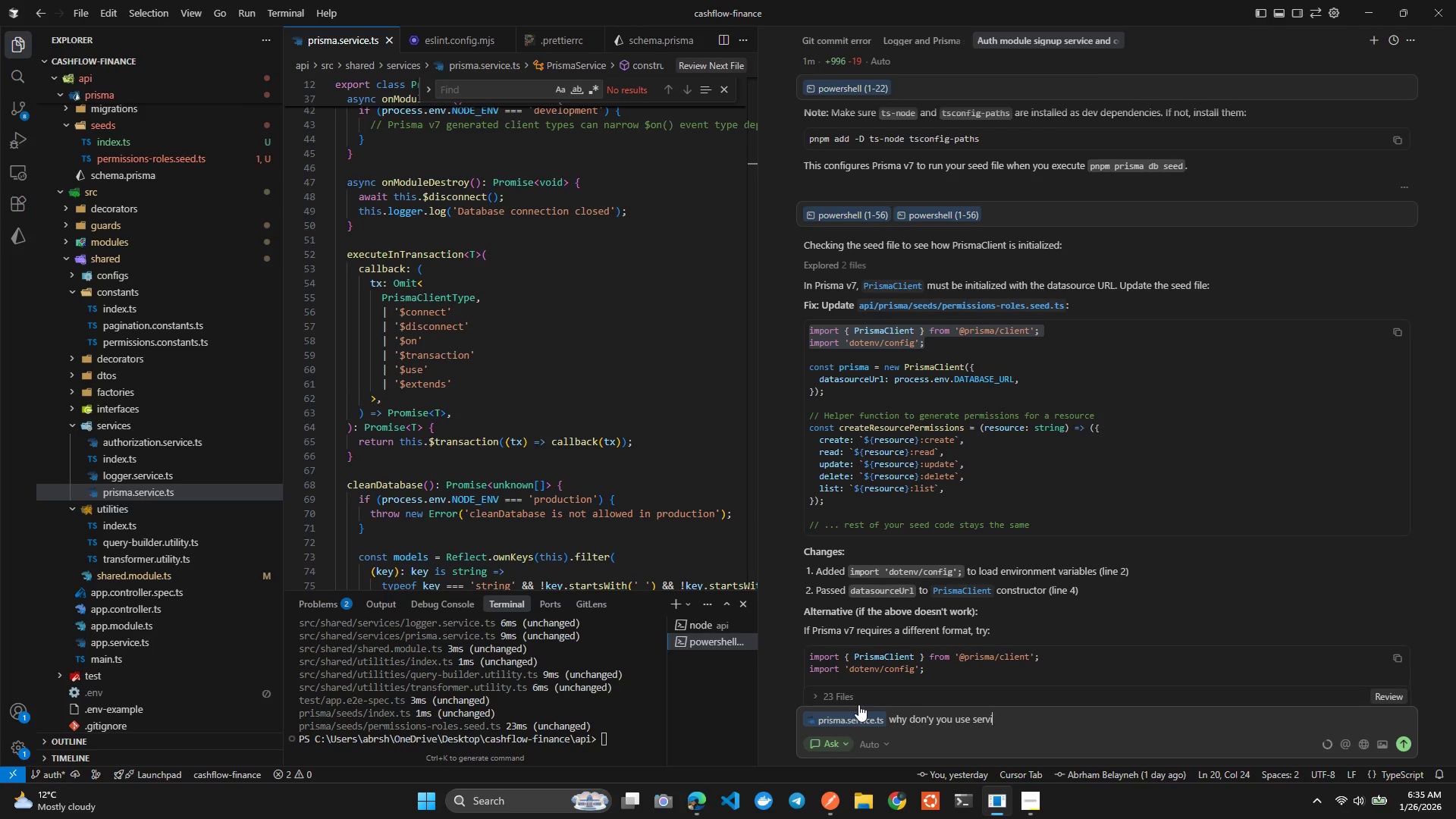 
key(Control+C)
 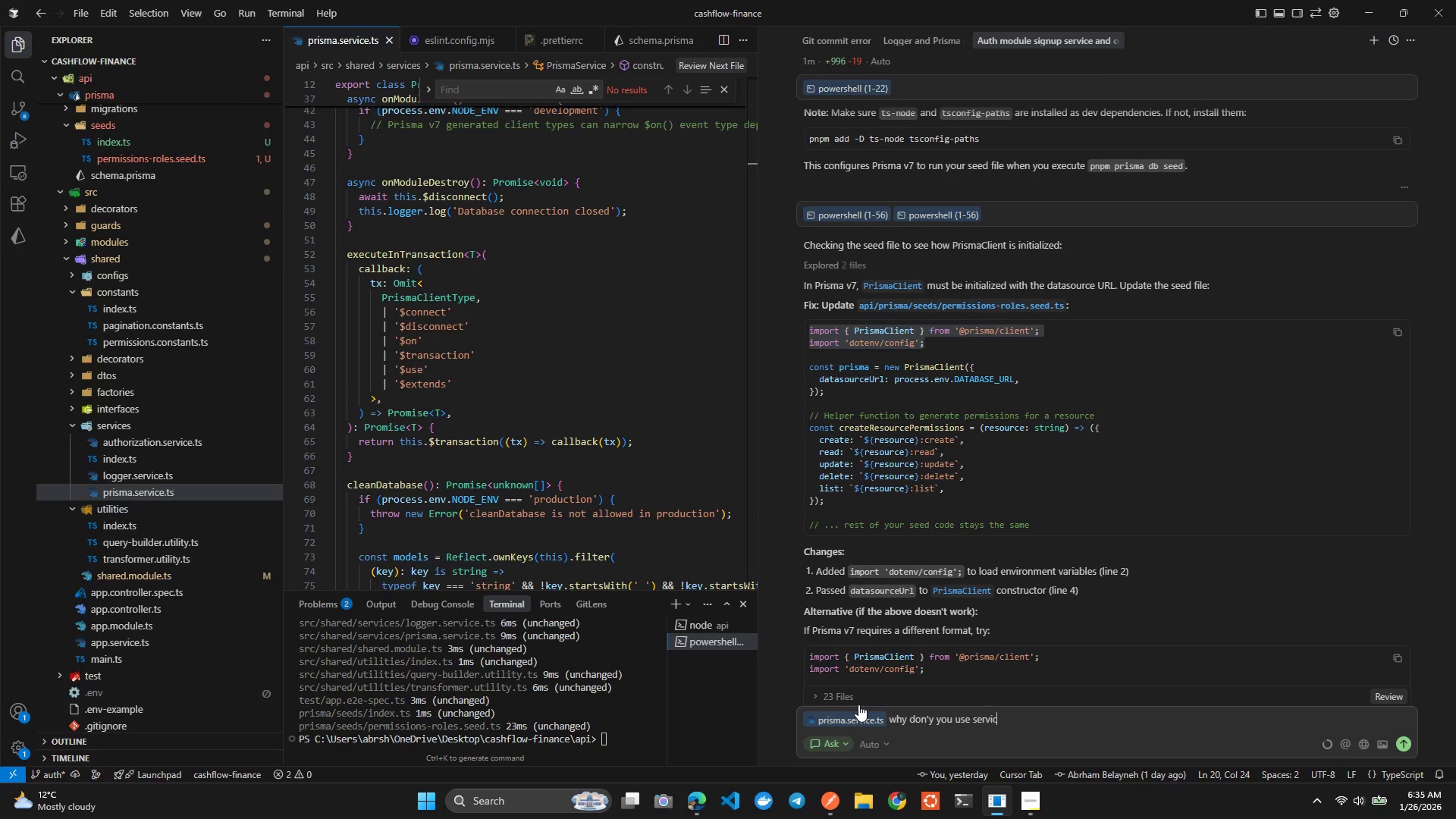 
key(Control+E)
 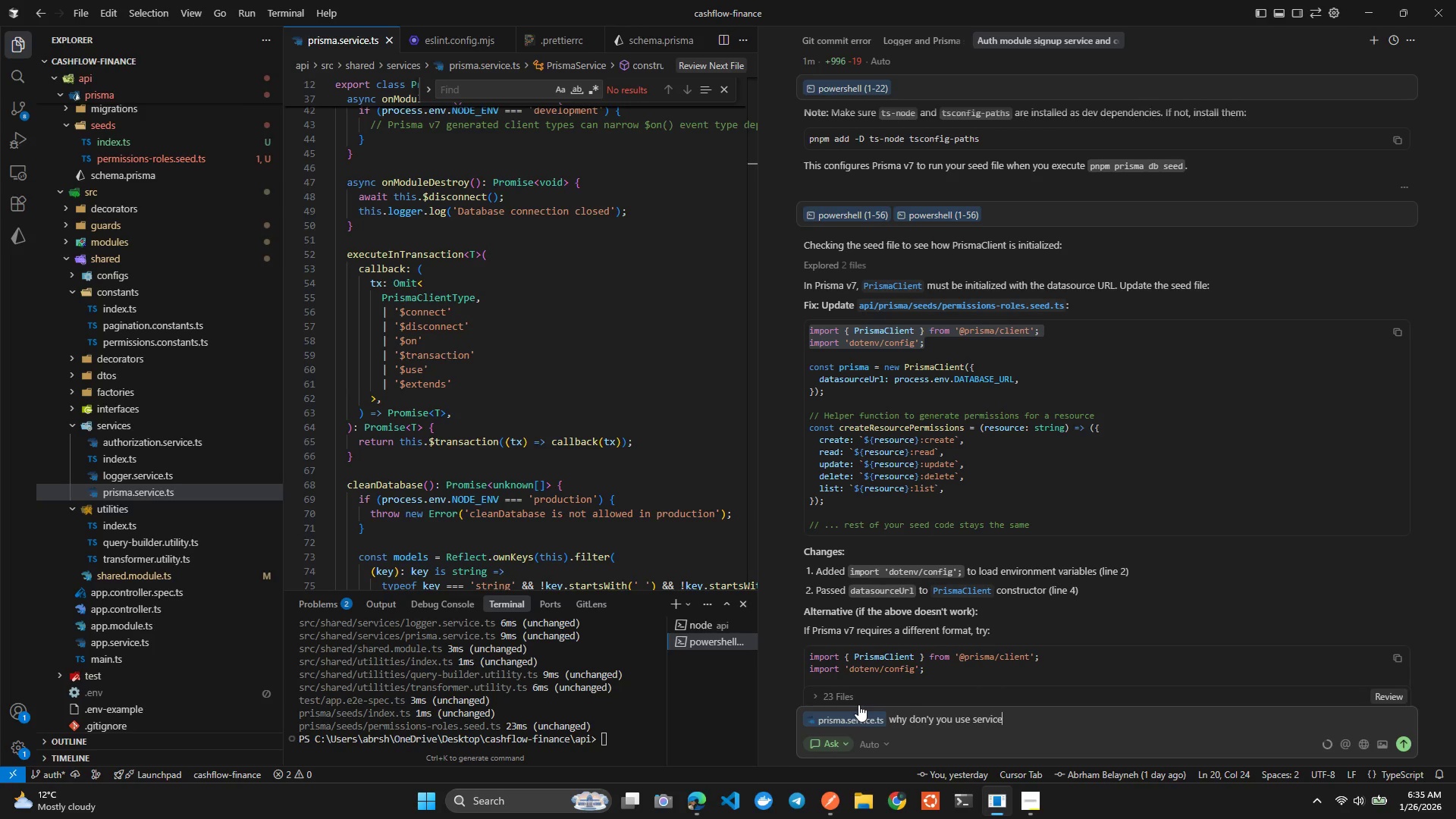 
key(Control+Space)
 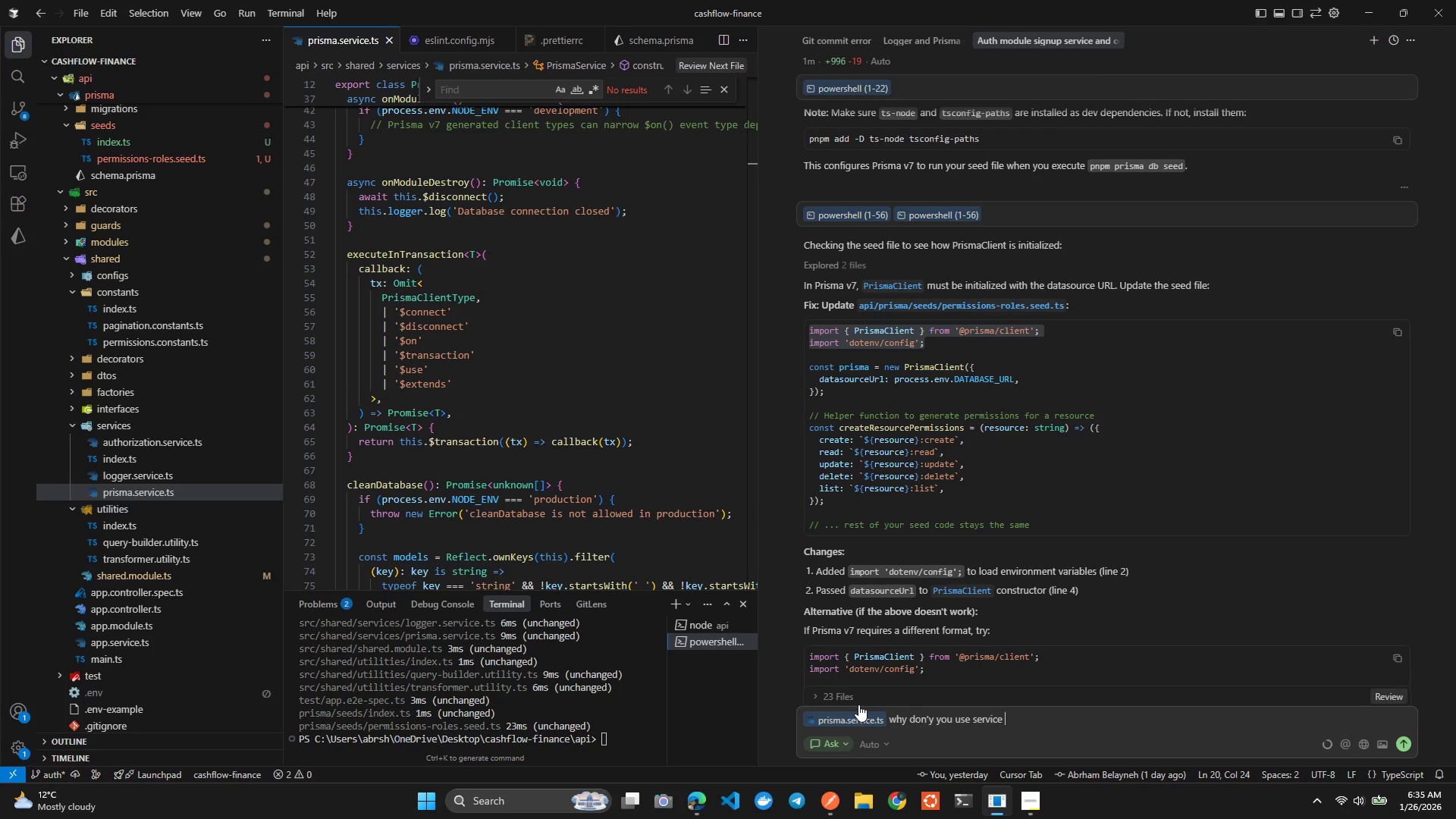 
key(Control+I)
 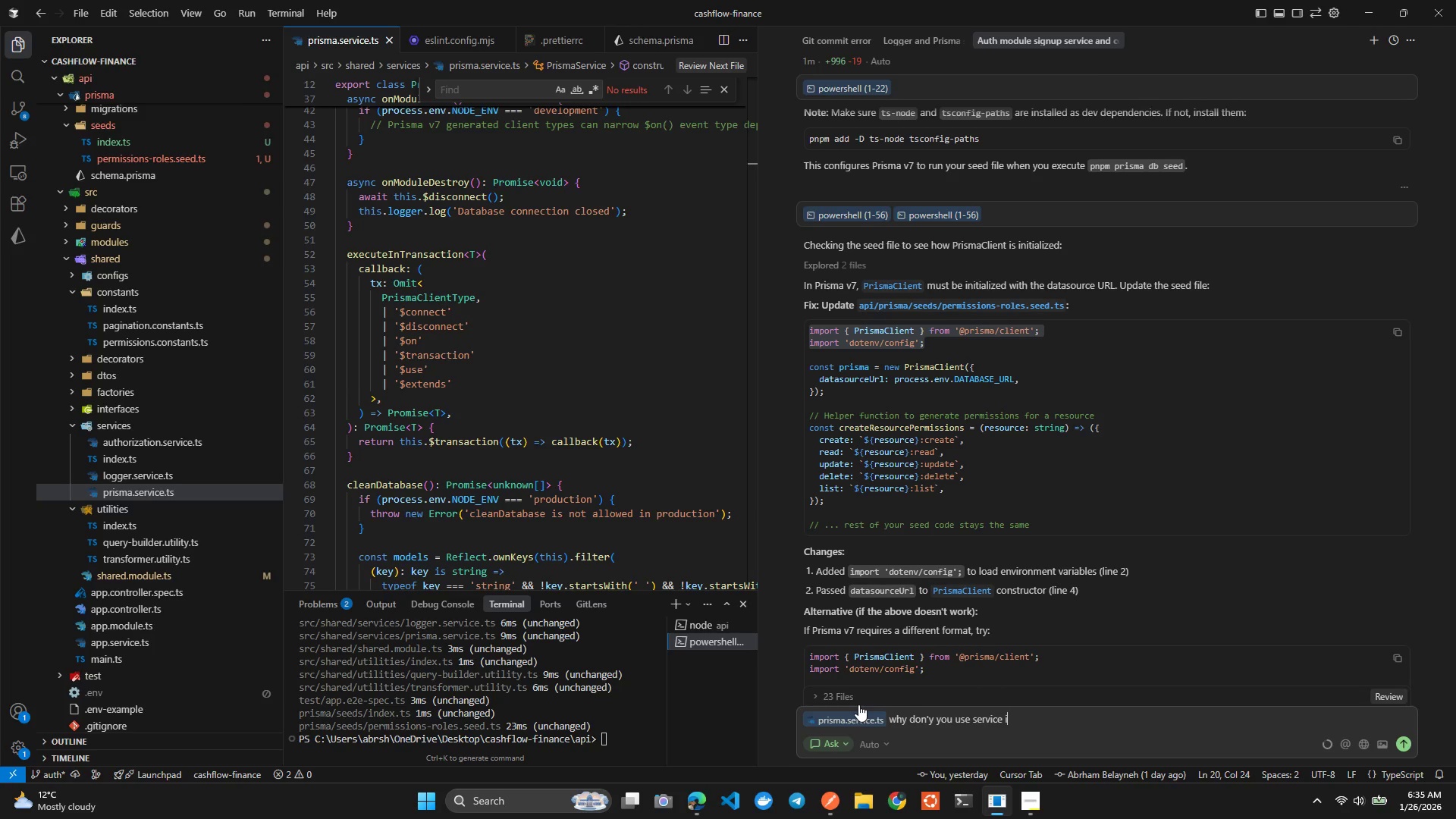 
key(Control+N)
 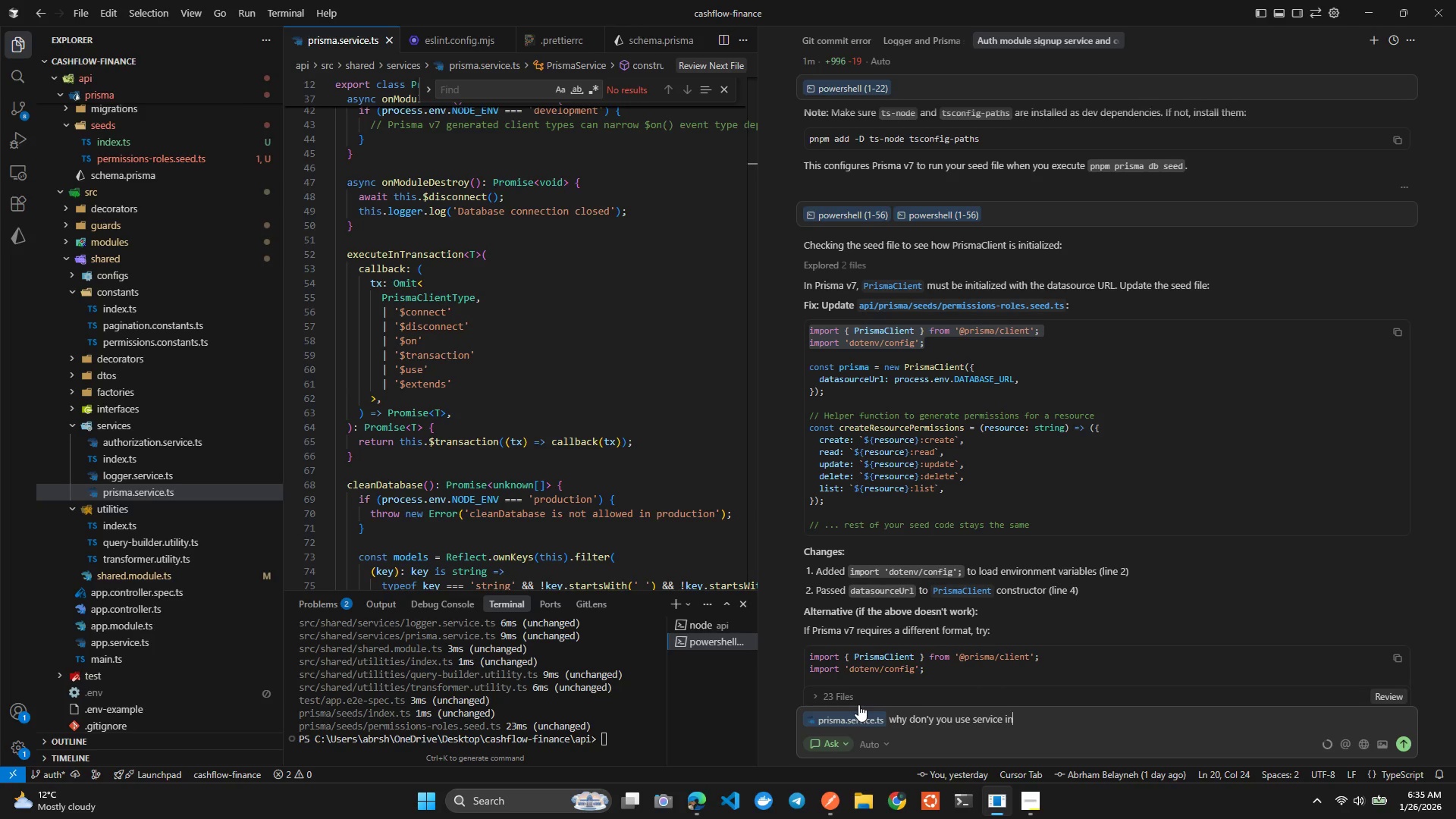 
key(Control+S)
 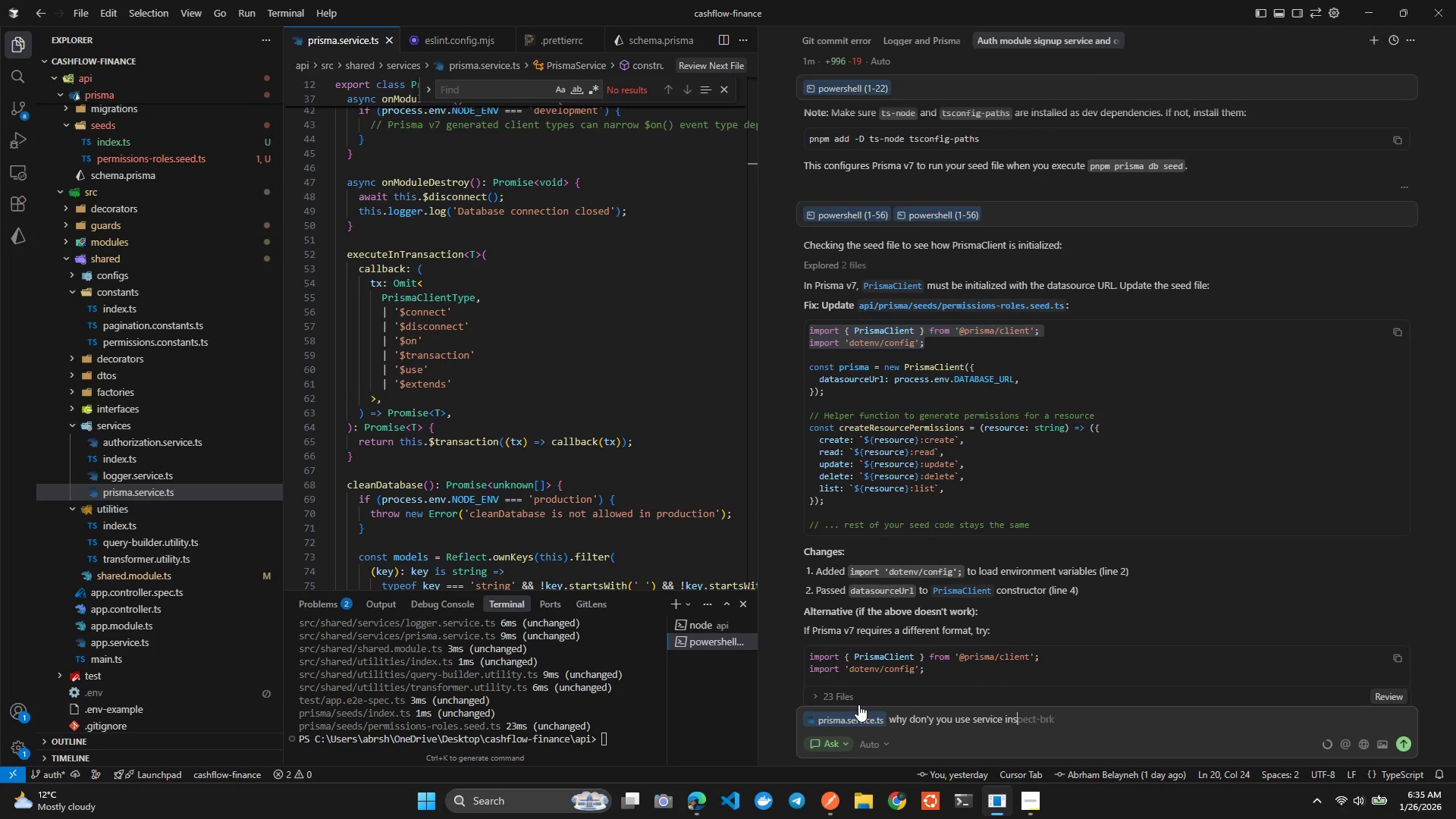 
key(Control+T)
 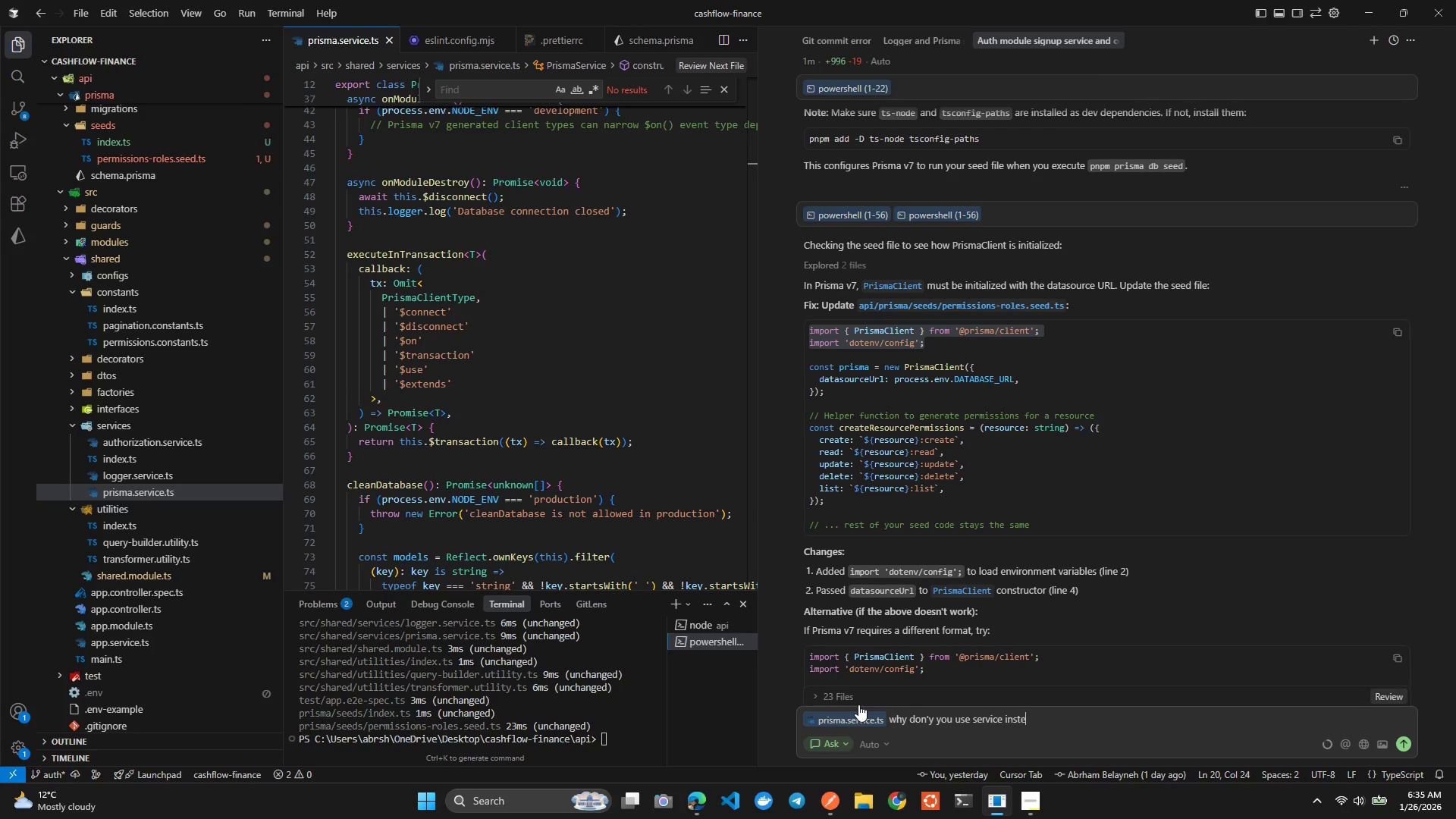 
key(Control+E)
 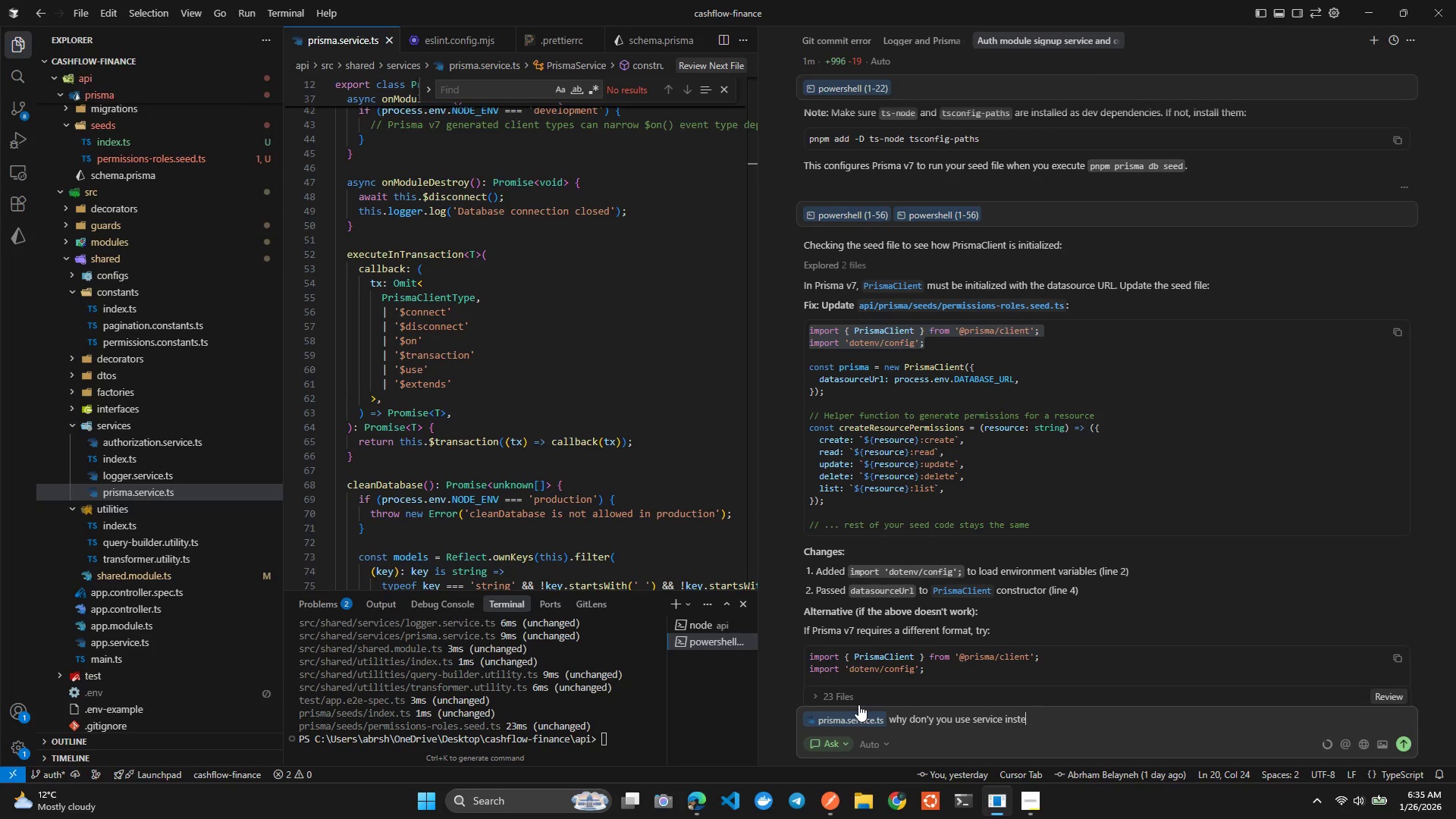 
key(Control+A)
 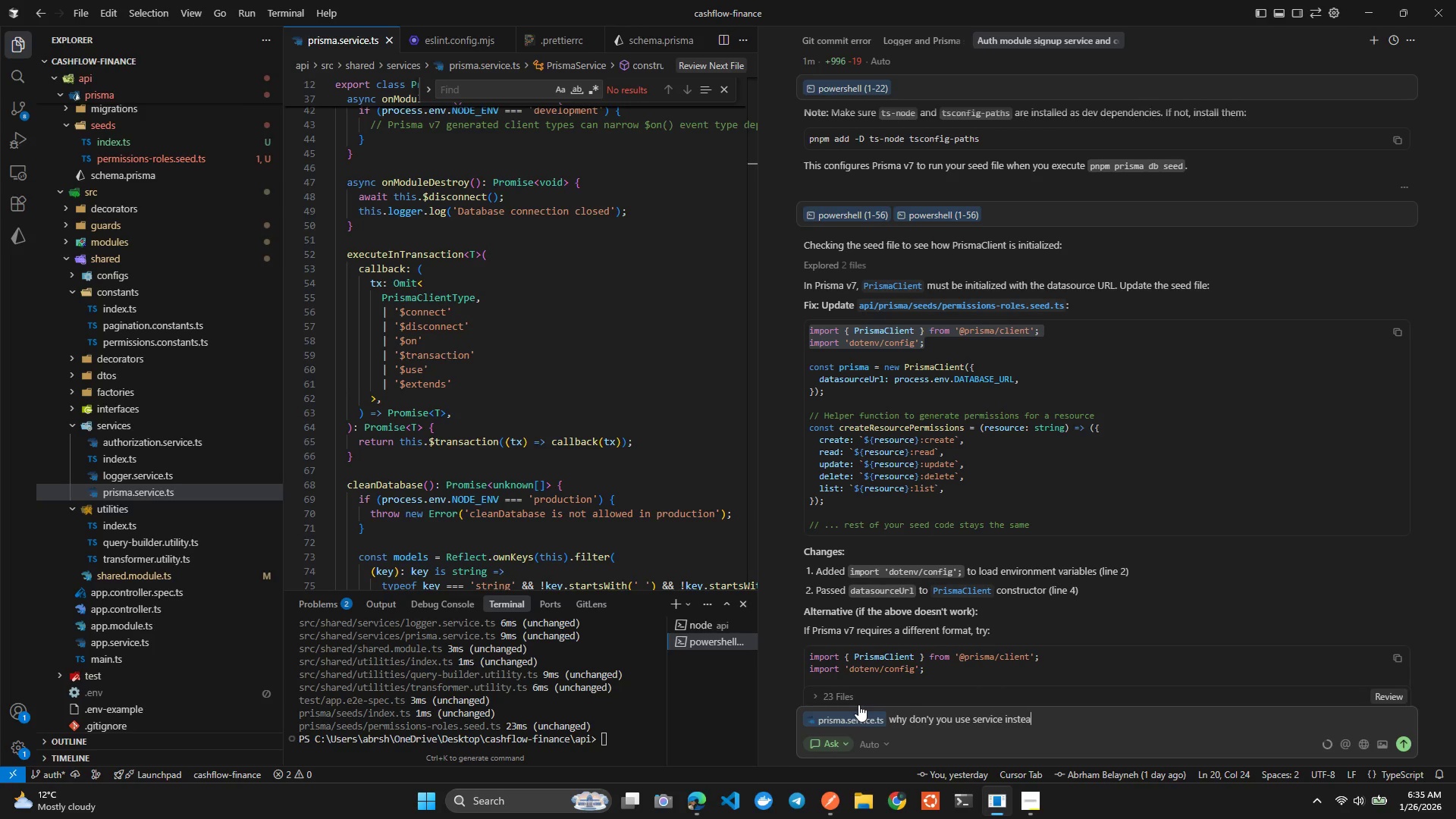 
key(Control+D)
 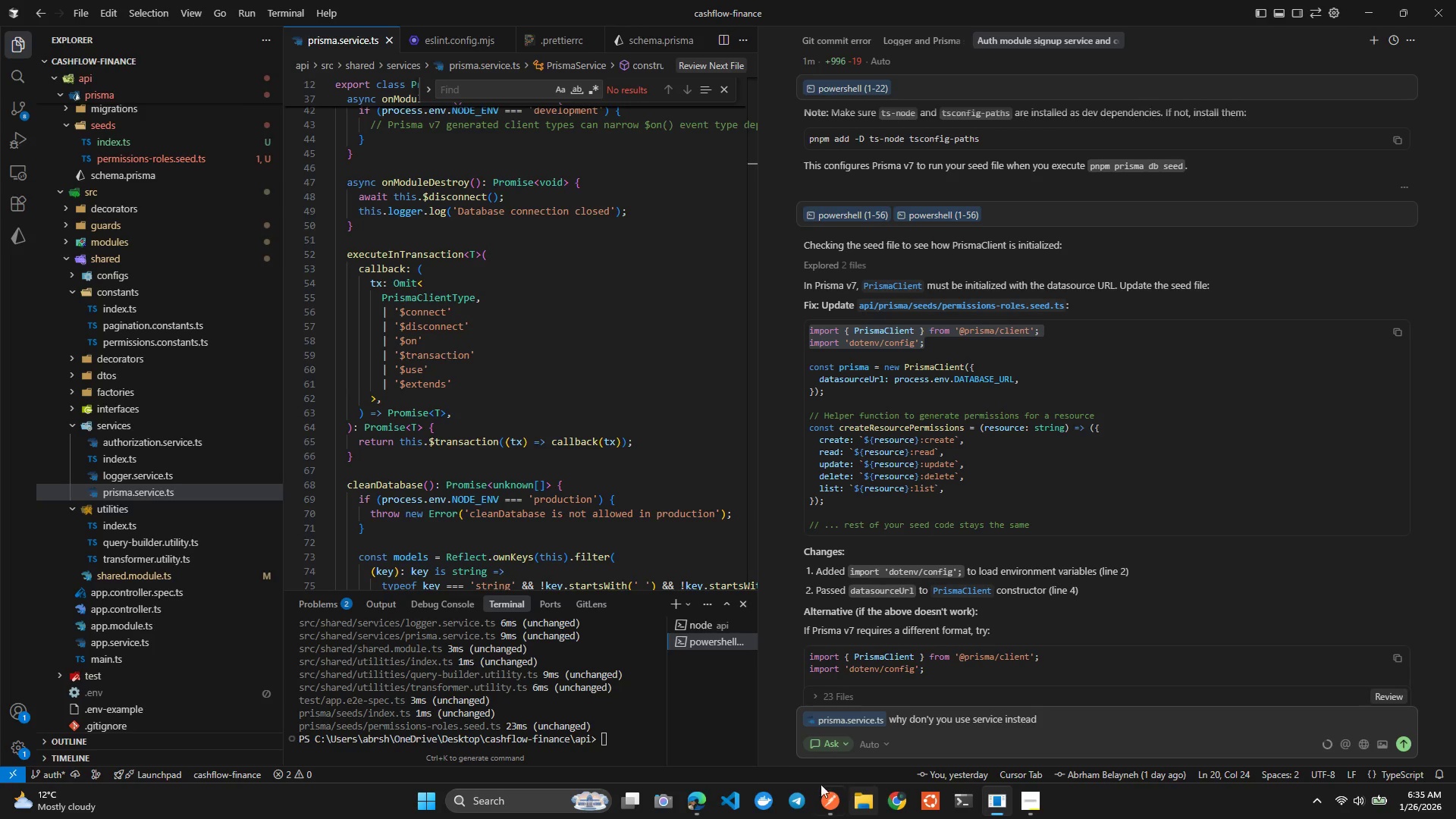 
left_click([551, 319])
 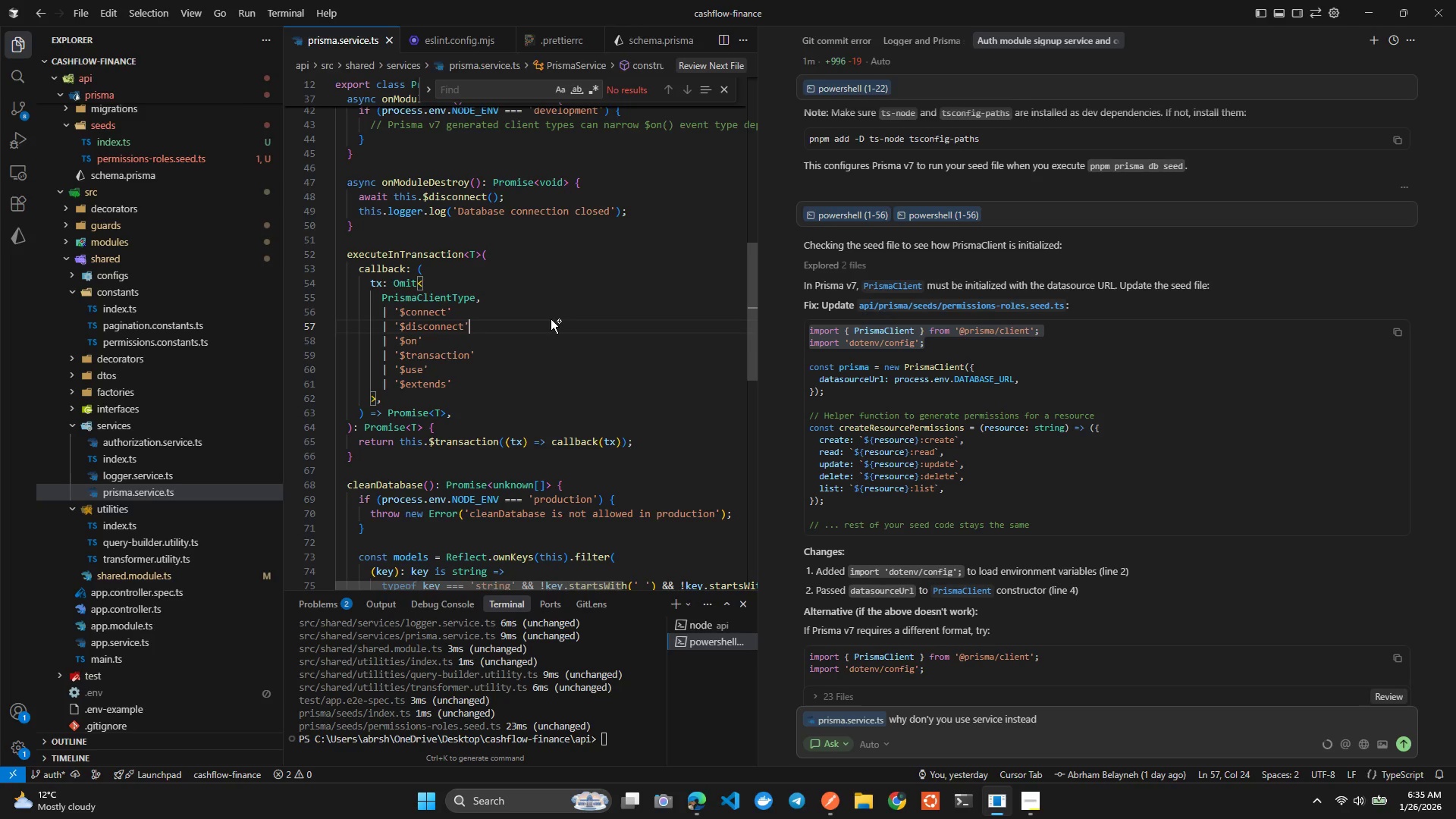 
key(Control+Tab)
 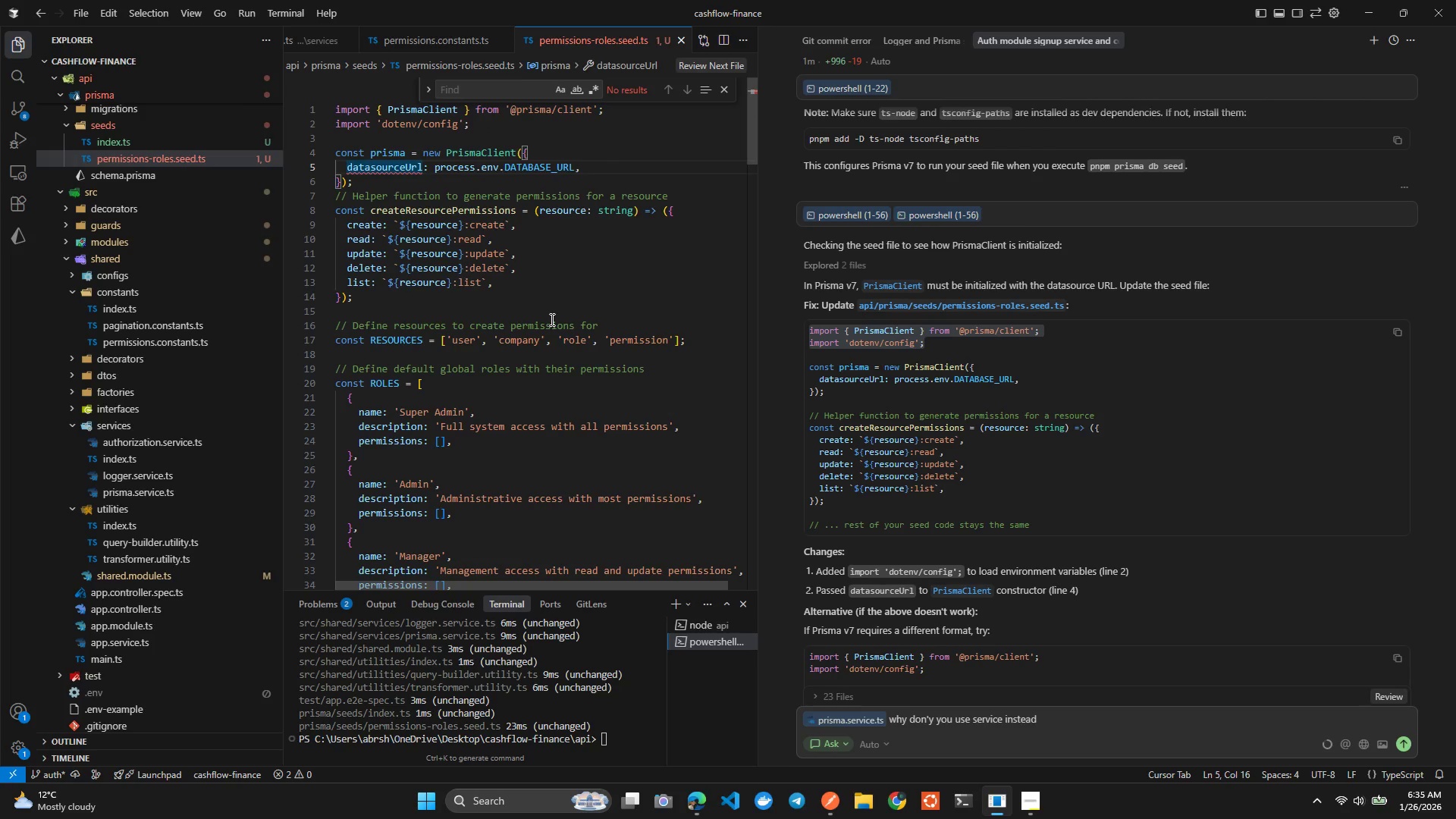 
key(Control+Tab)
 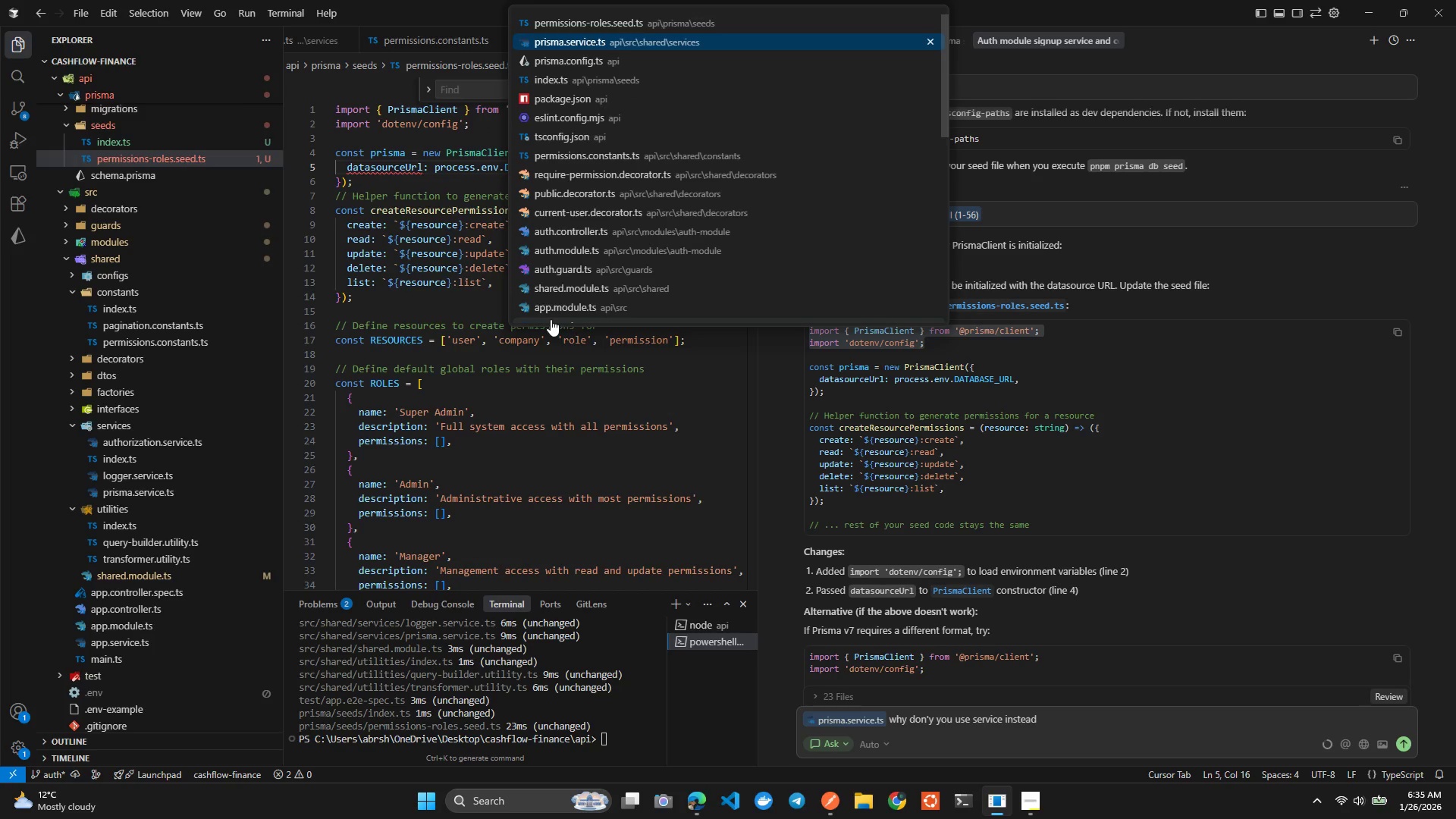 
key(Control+Tab)
 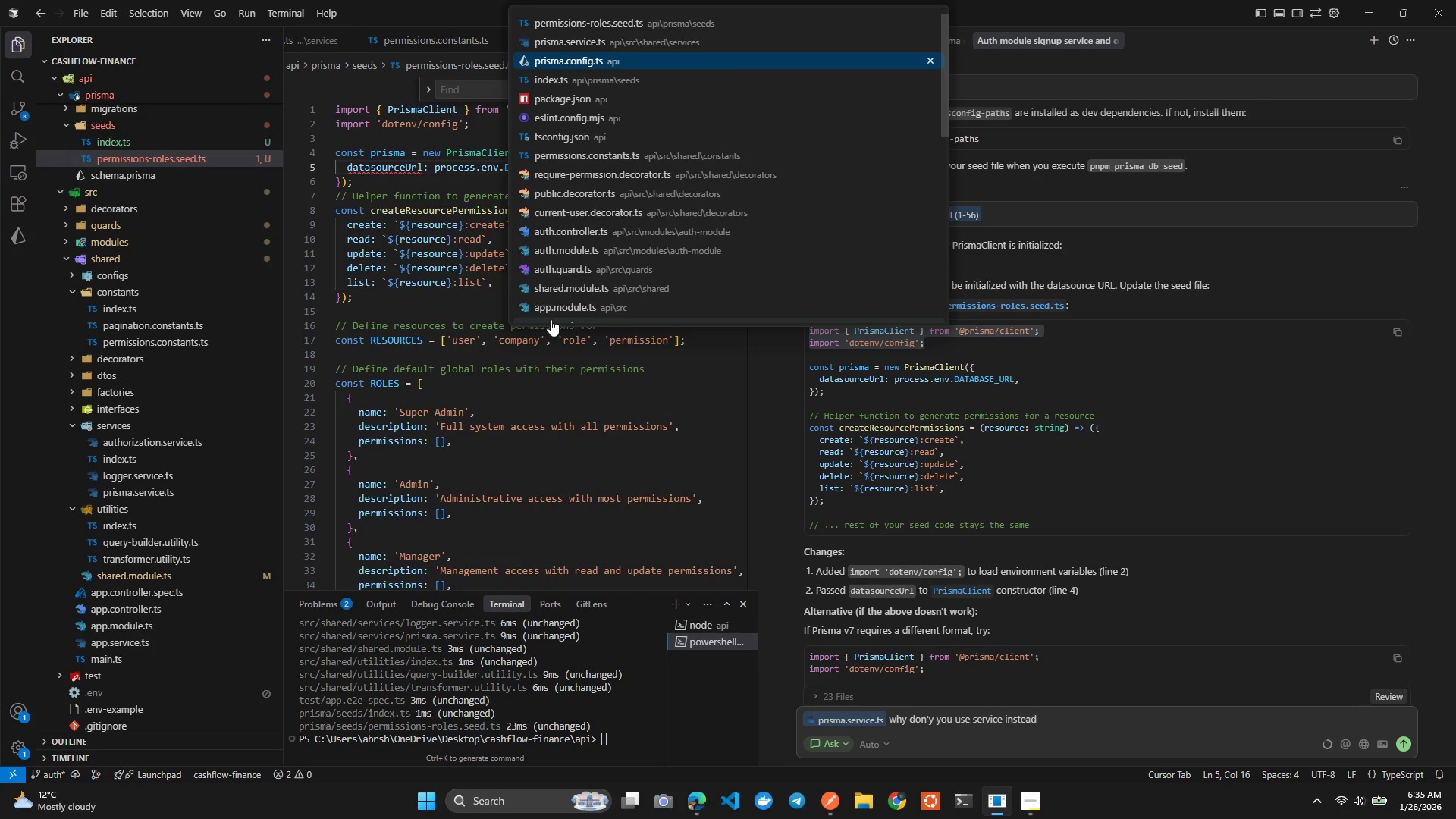 
key(Control+Tab)
 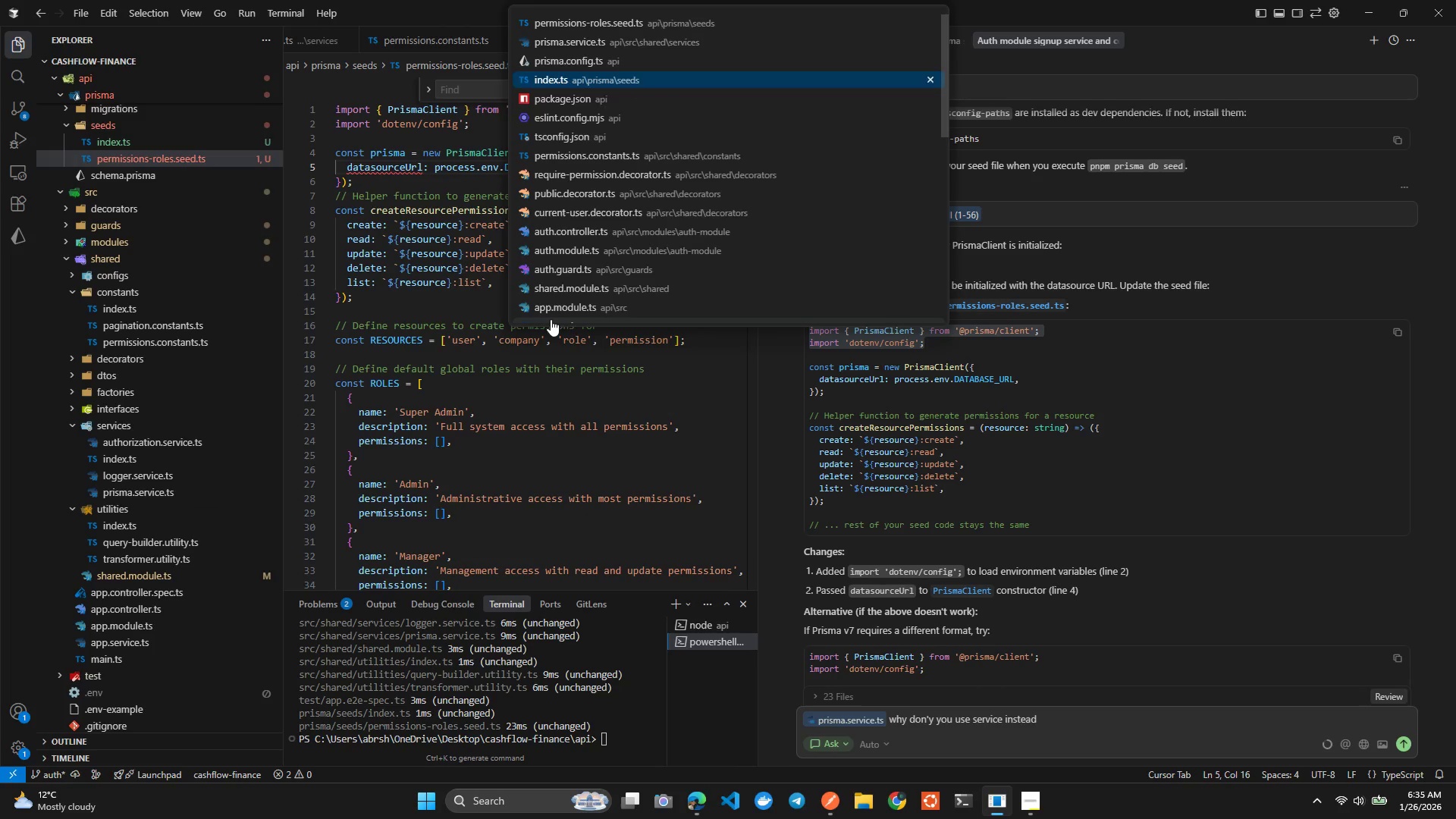 
key(Control+Tab)
 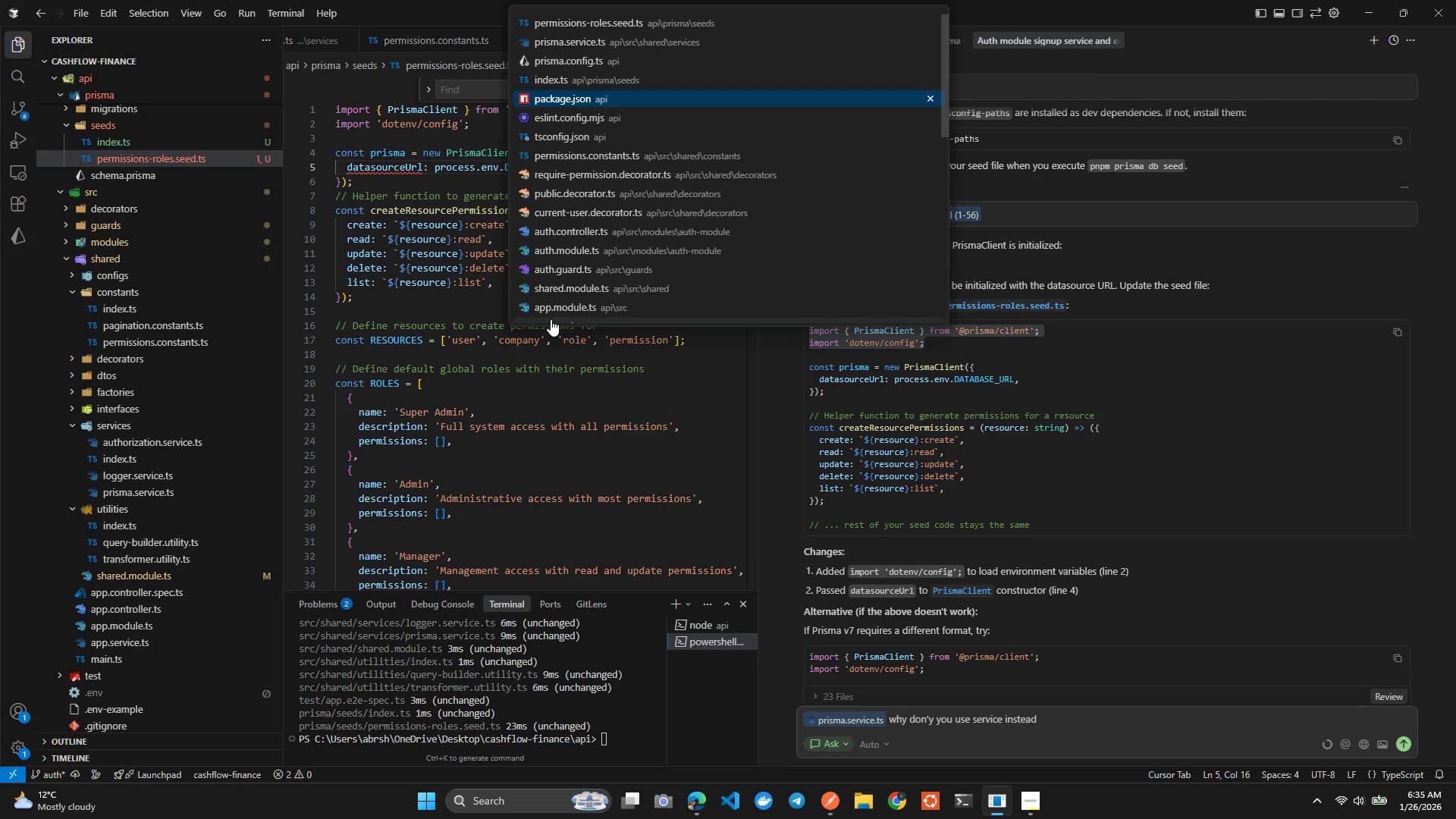 
key(Control+Tab)
 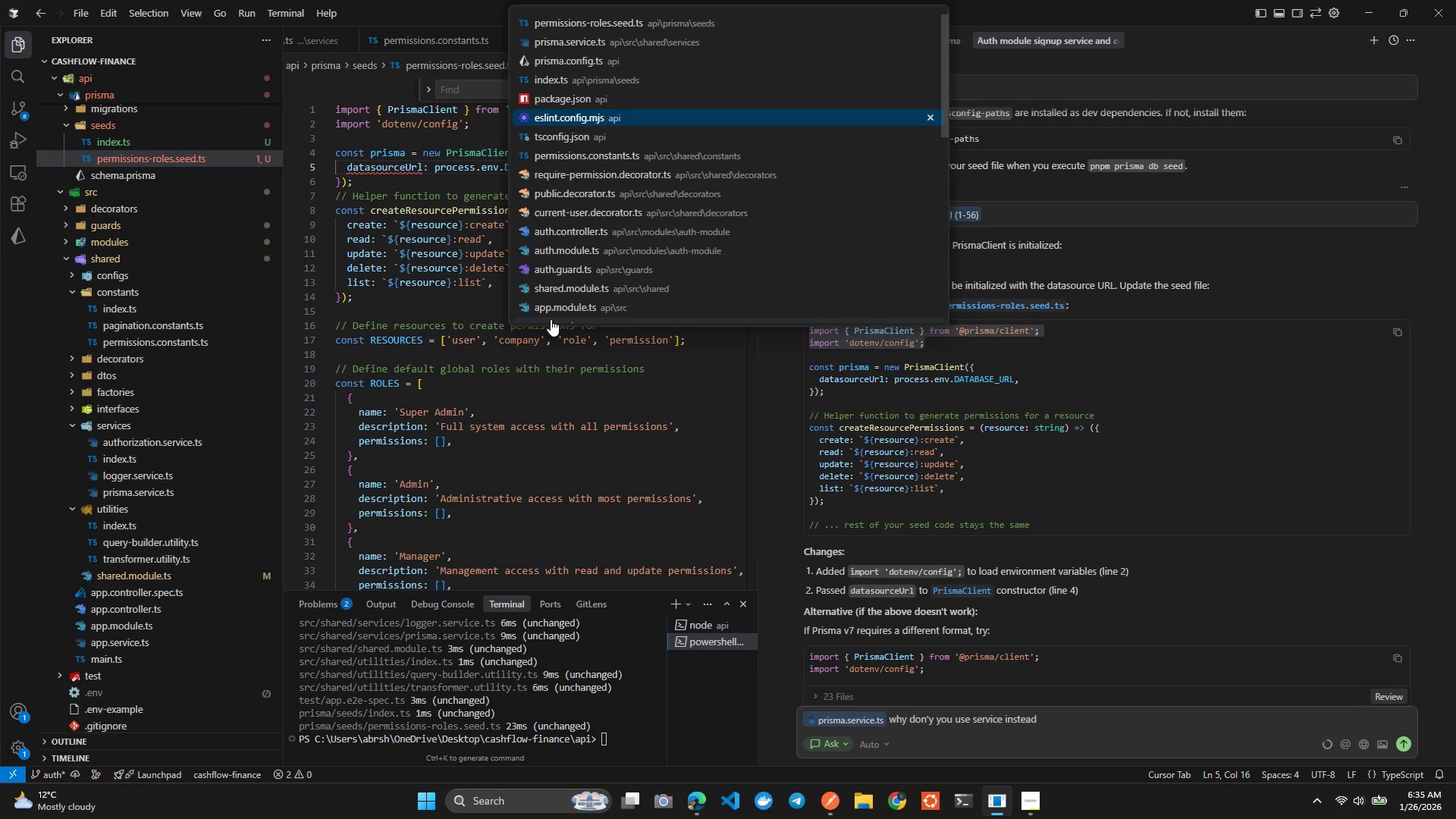 
key(Control+Tab)
 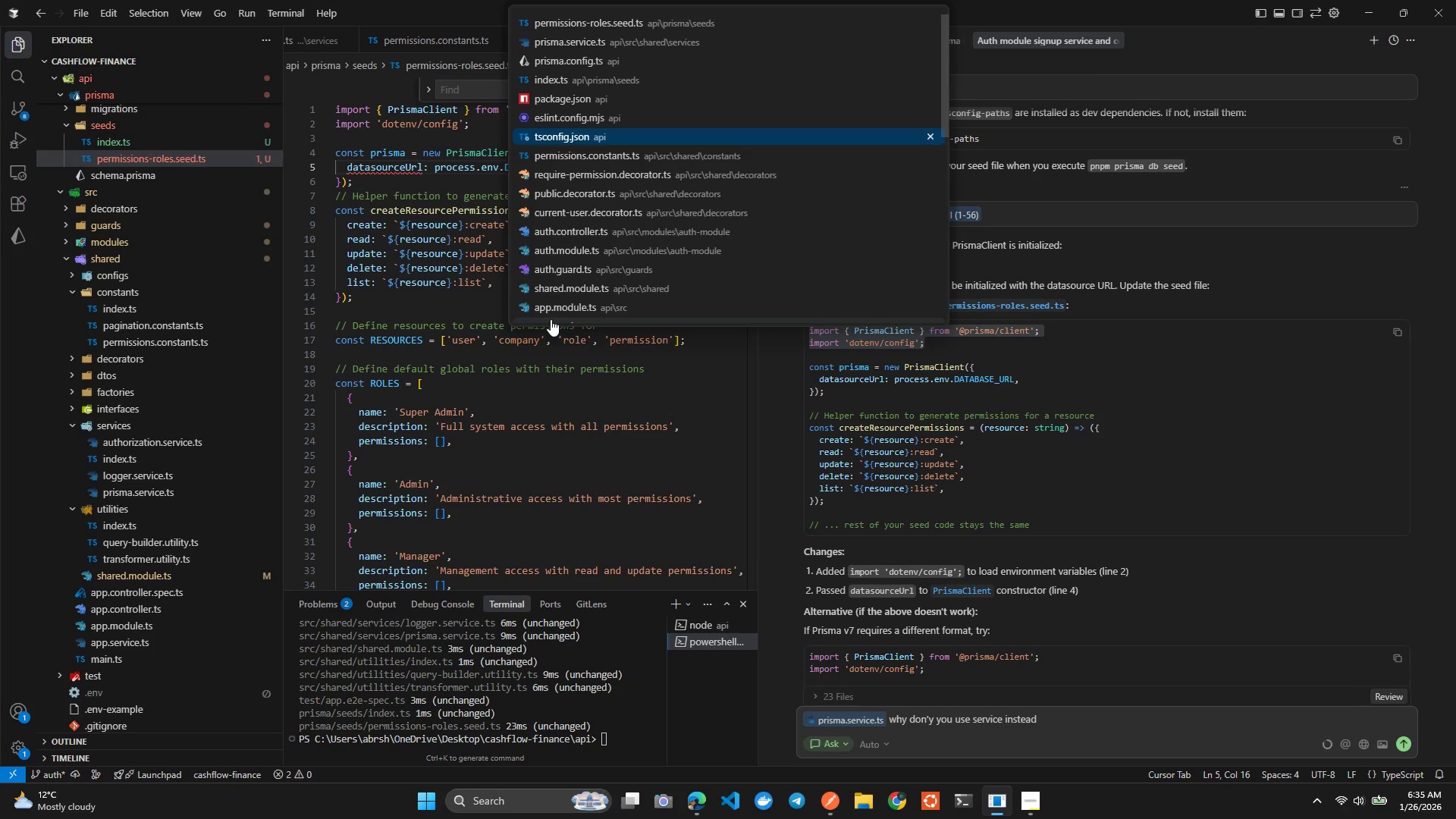 
hold_key(key=Tab, duration=0.62)
 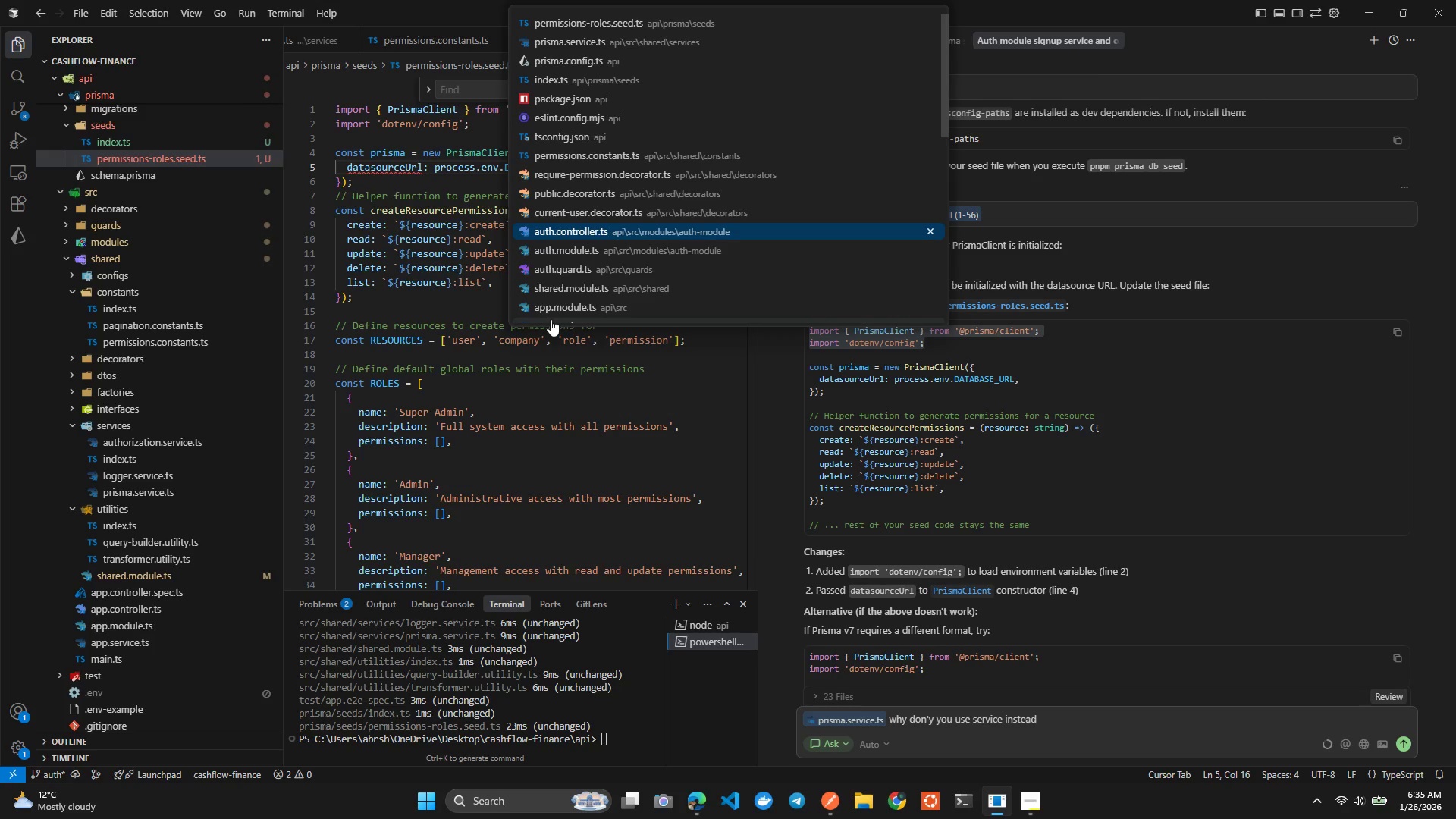 
key(Control+Tab)
 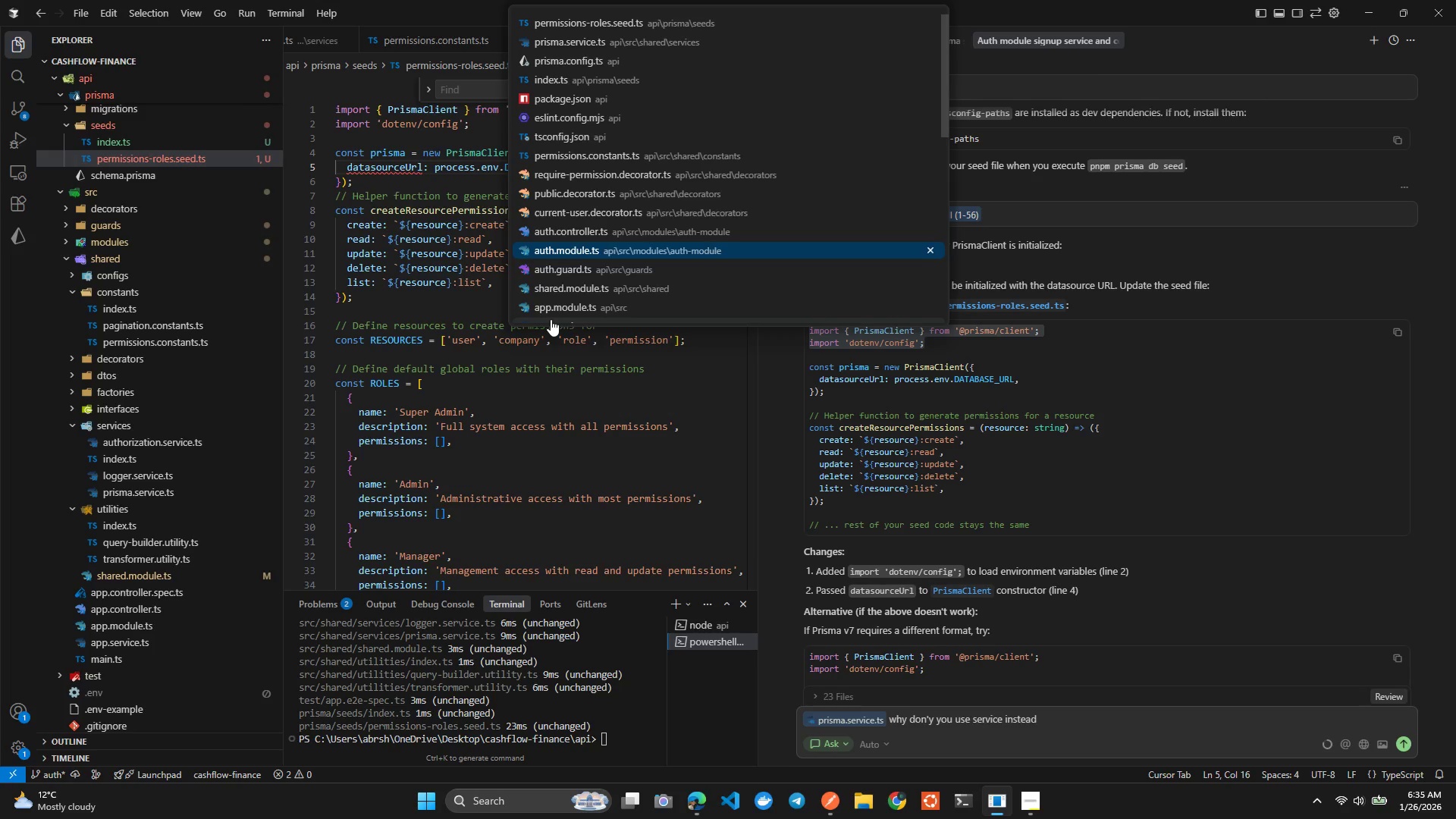 
key(Control+Tab)
 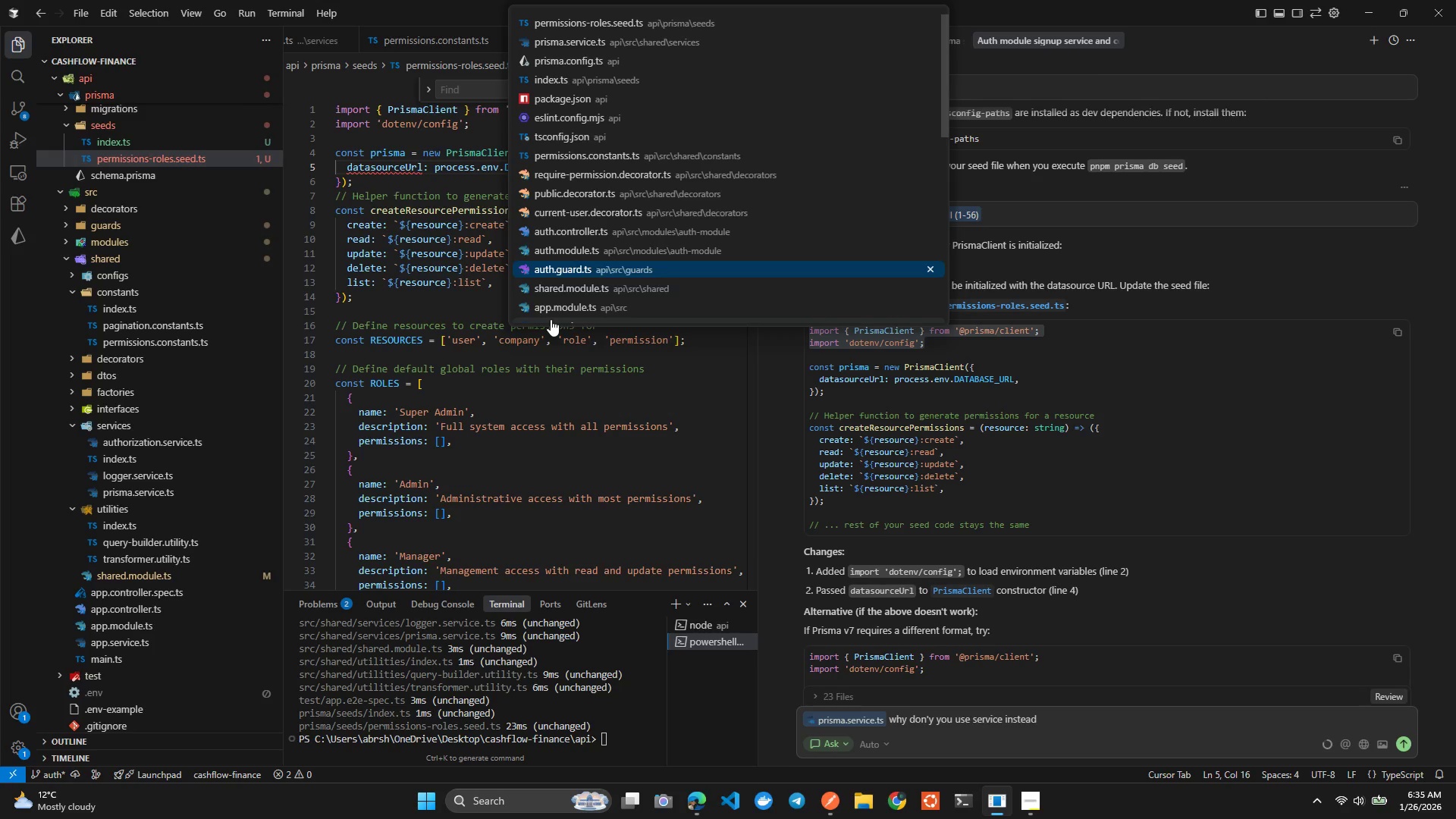 
key(Control+Tab)
 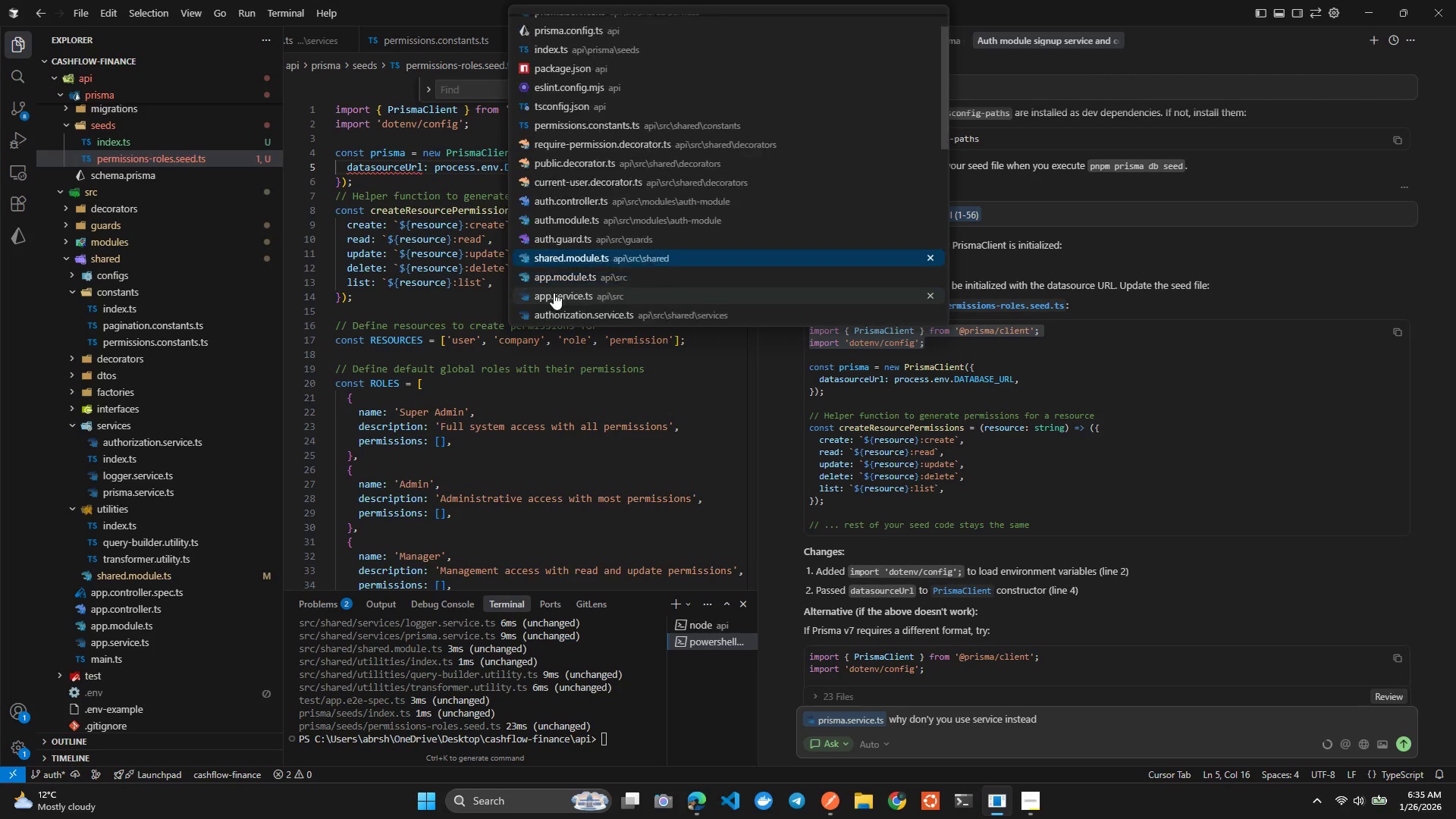 
left_click([571, 241])
 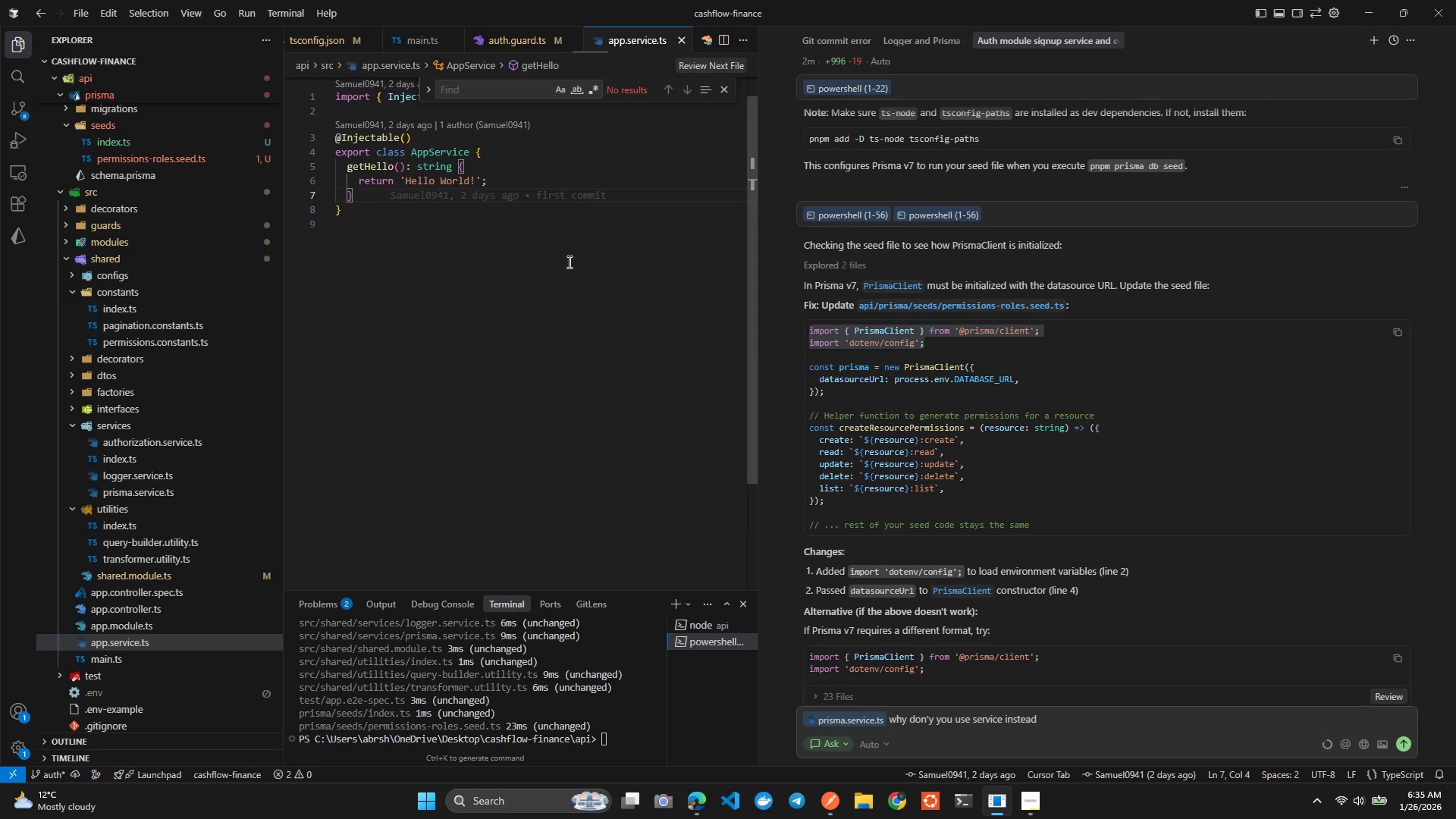 
key(Control+Tab)
 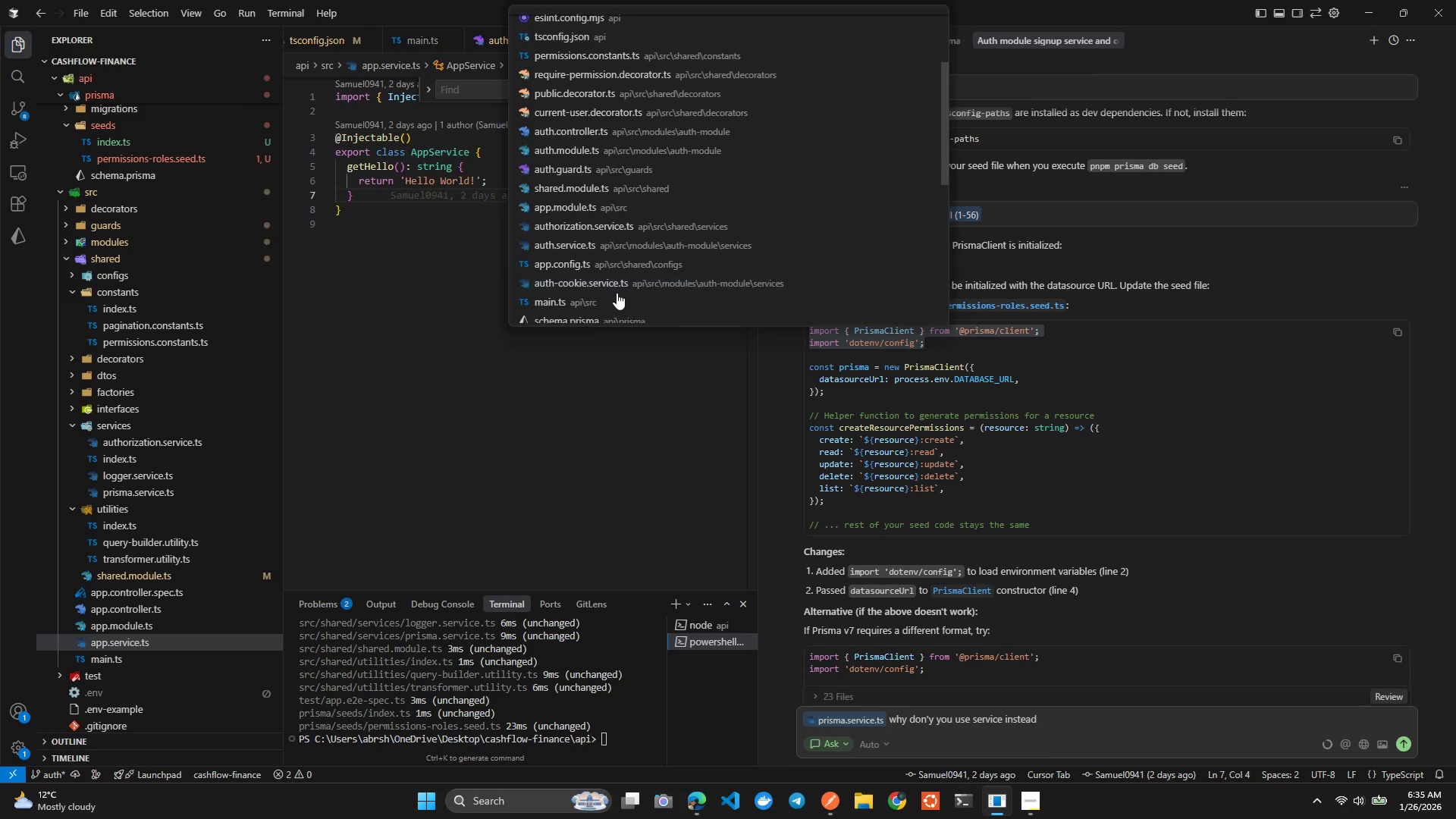 
left_click_drag(start_coordinate=[611, 230], to_coordinate=[607, 242])
 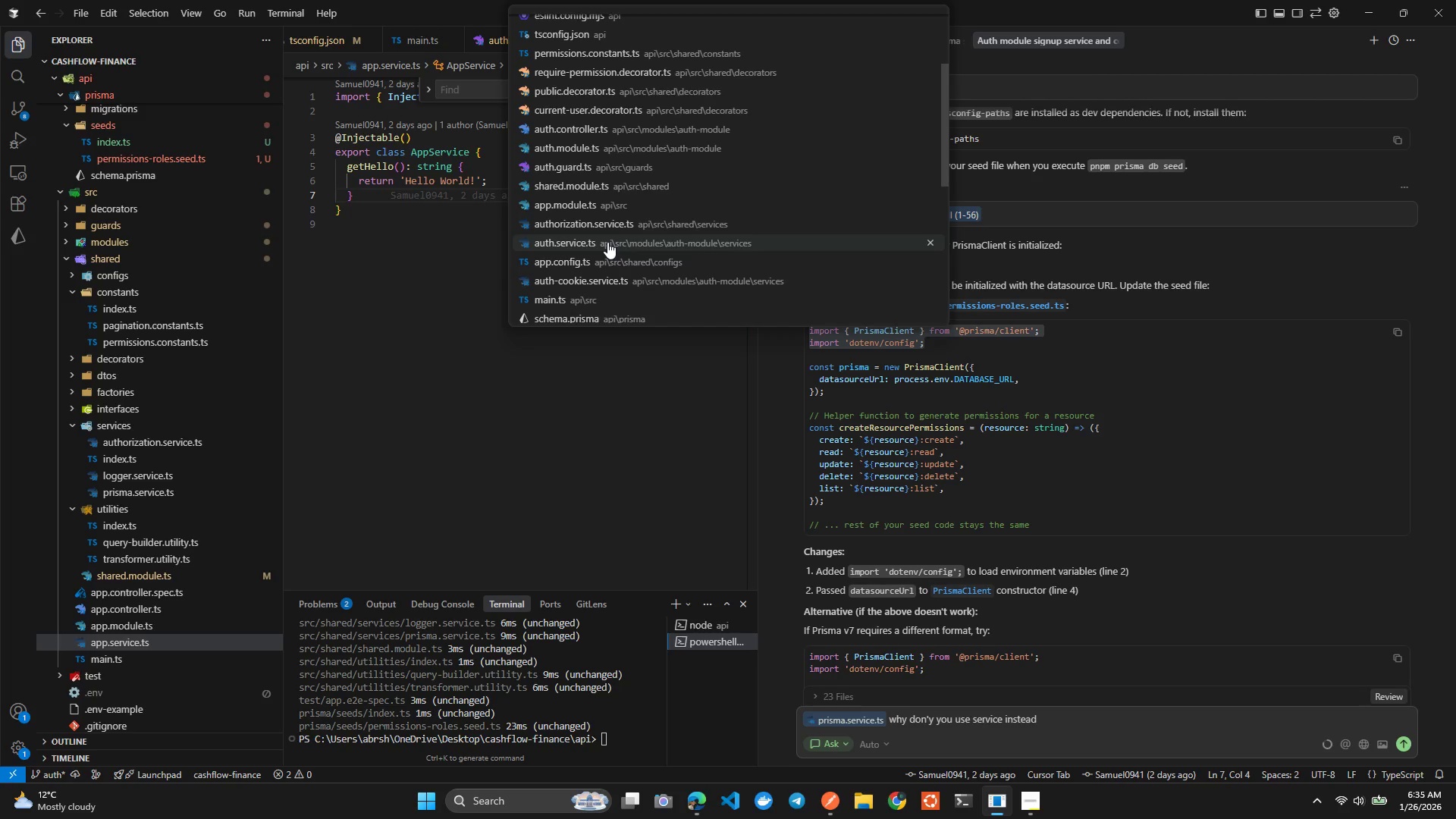 
left_click([607, 242])
 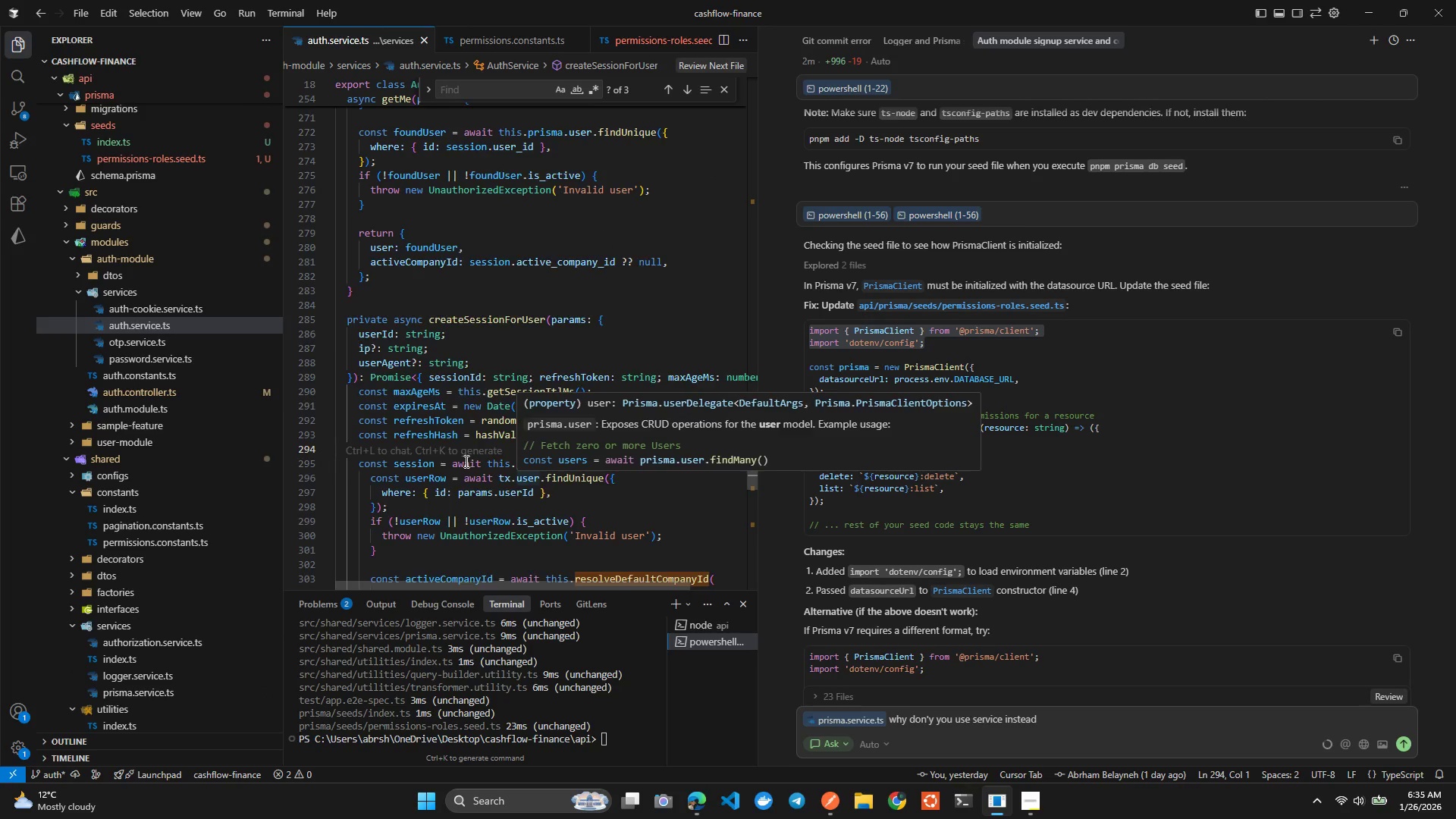 
wait(10.95)
 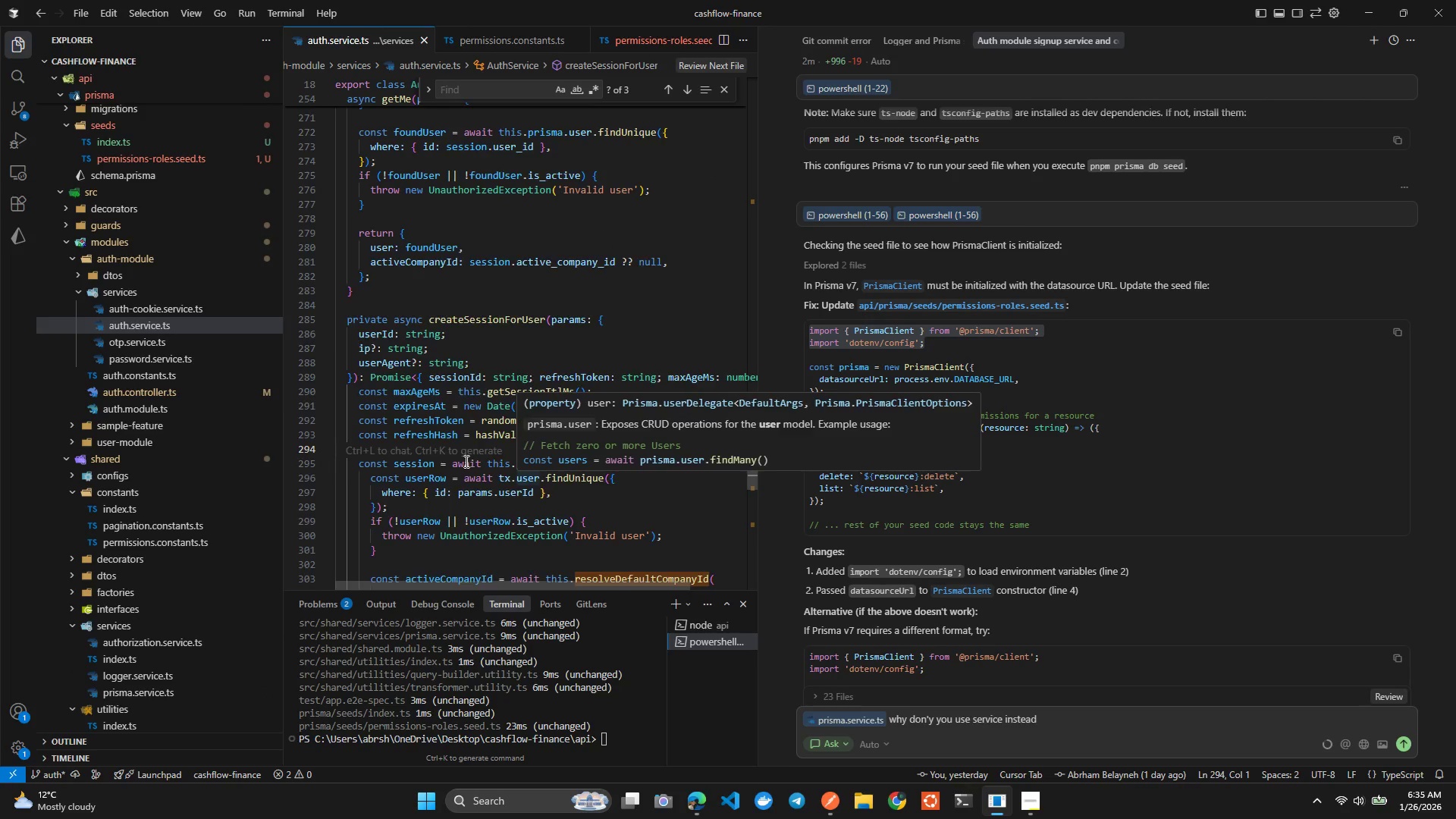 
left_click([1073, 716])
 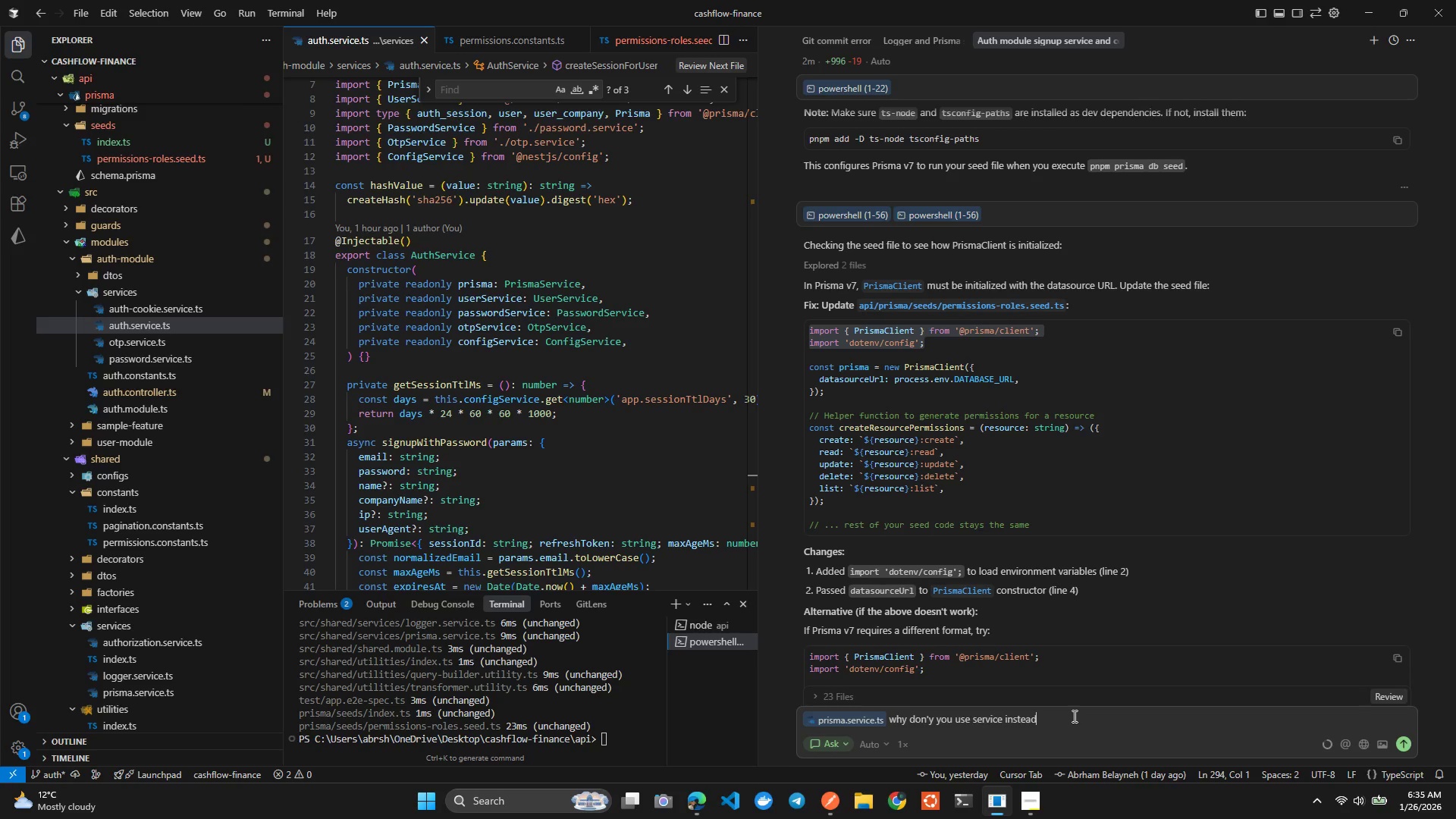 
key(Enter)
 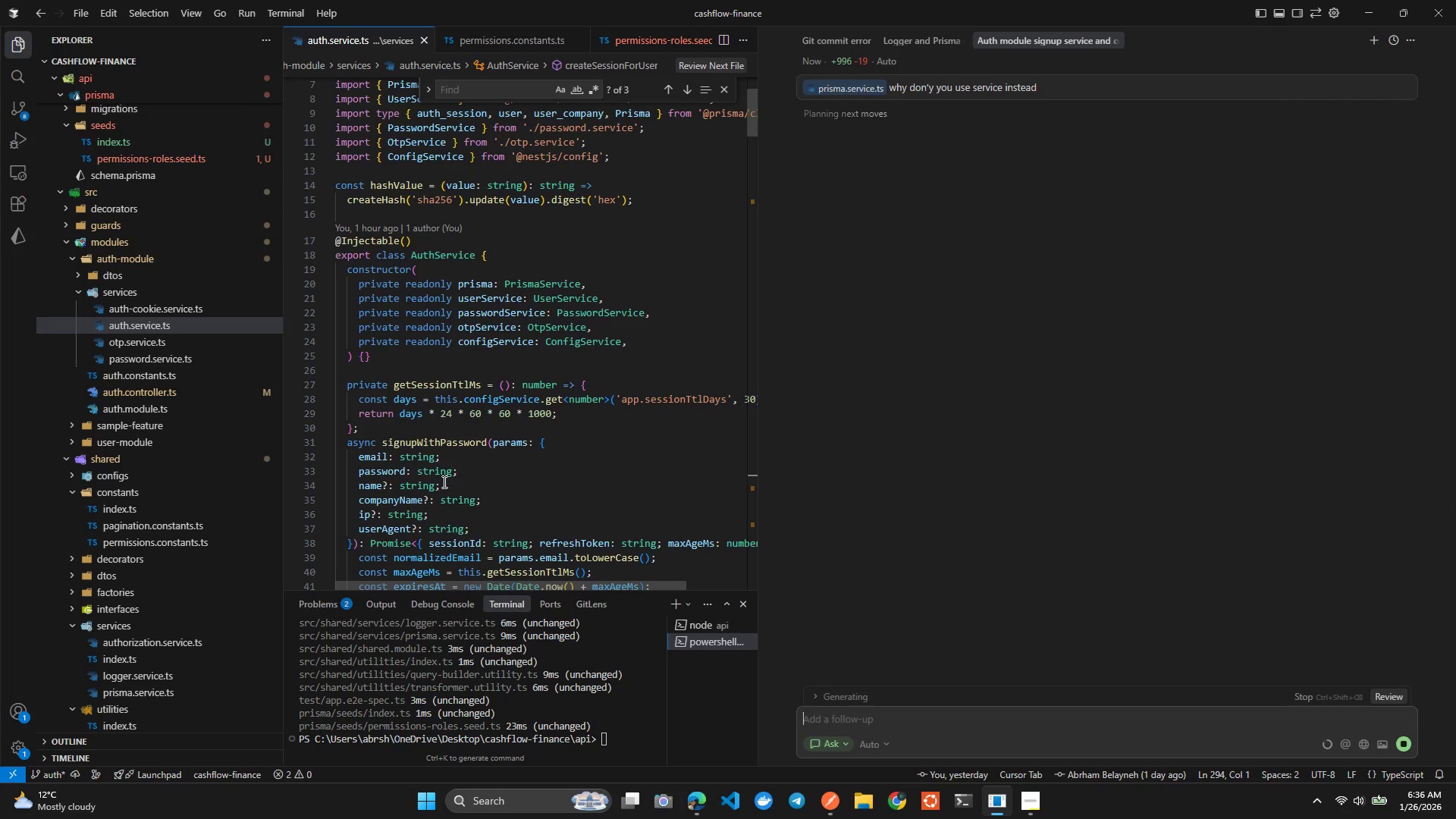 
left_click([542, 202])
 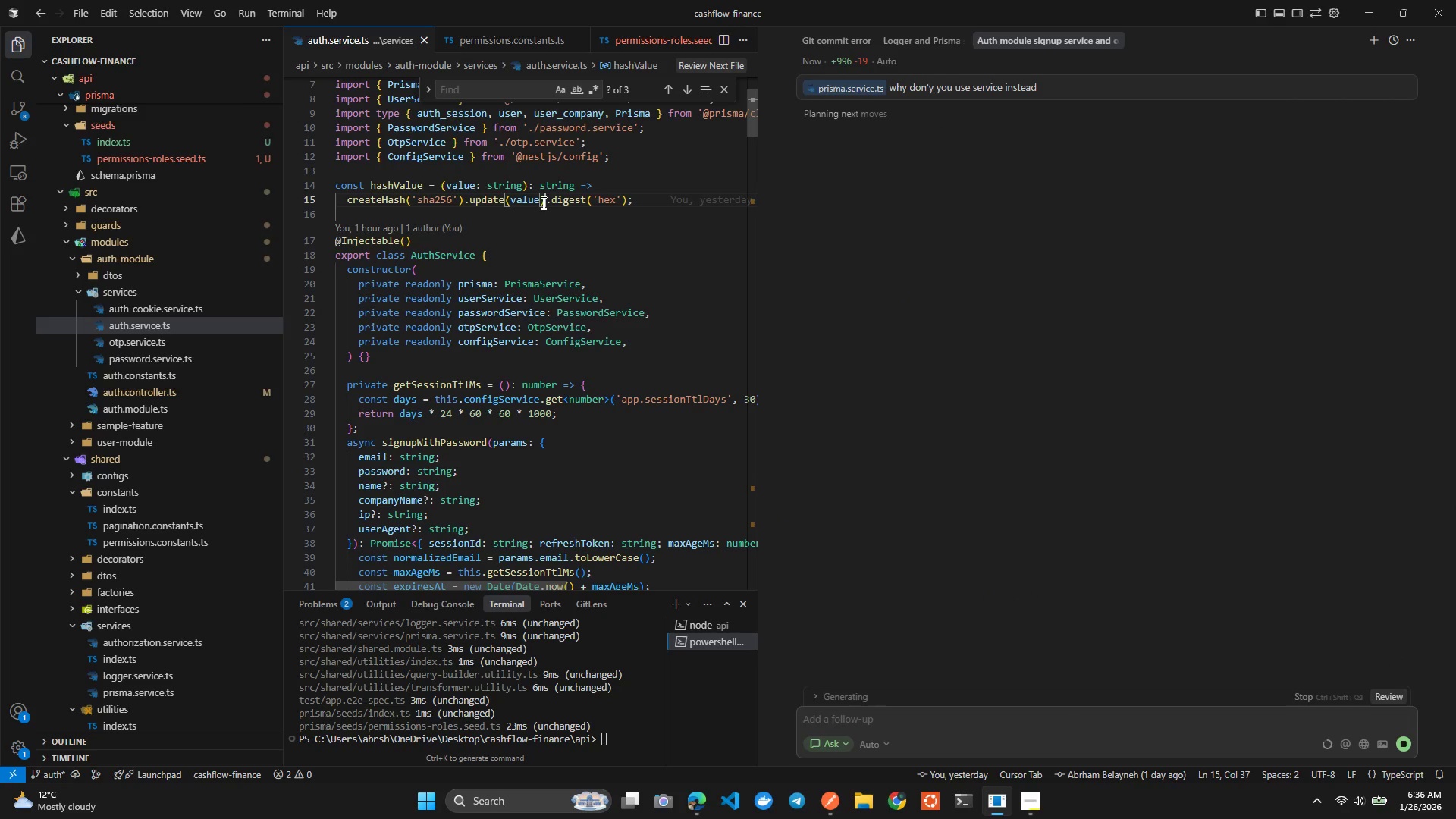 
wait(5.66)
 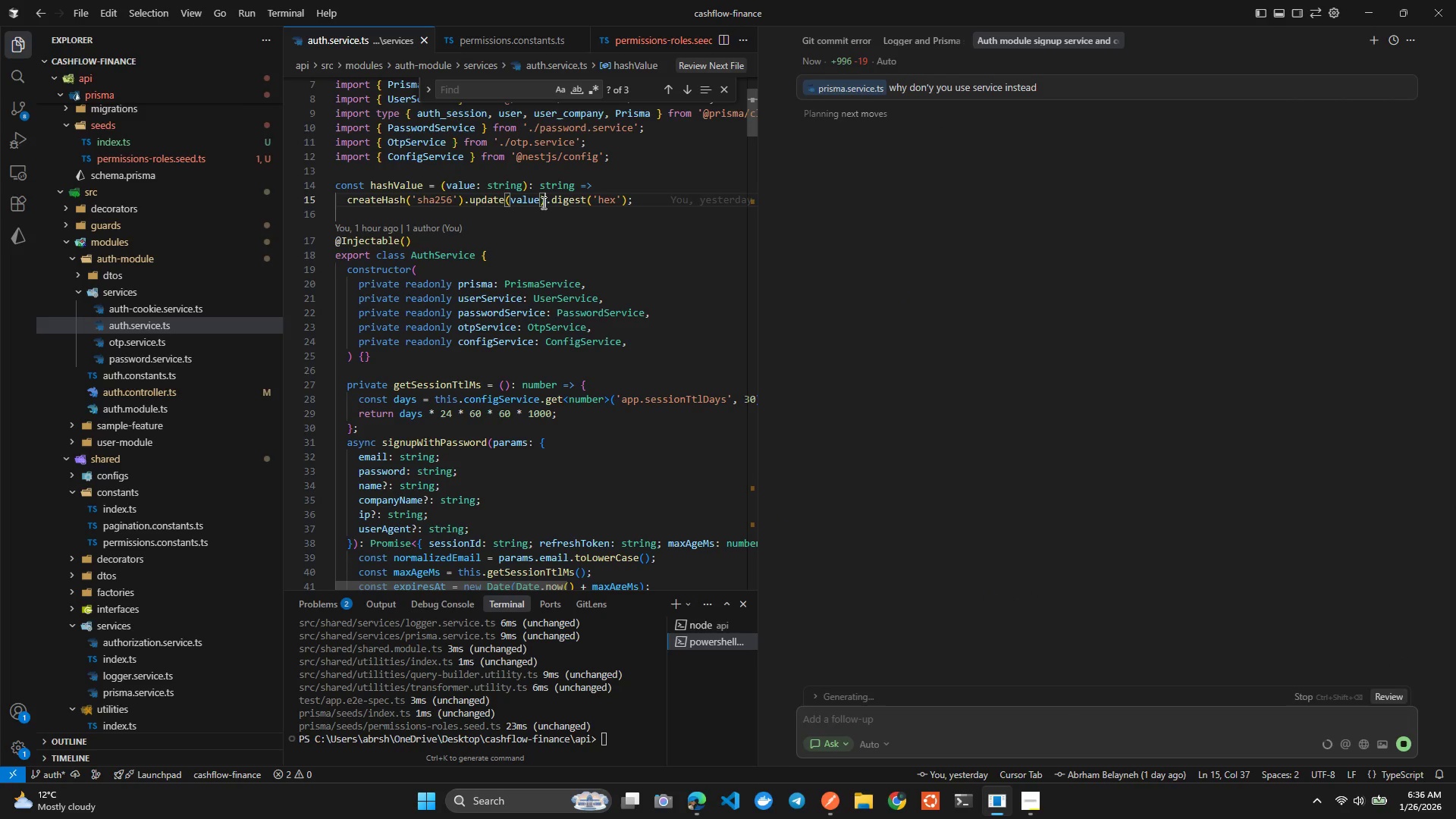 
left_click([532, 301])
 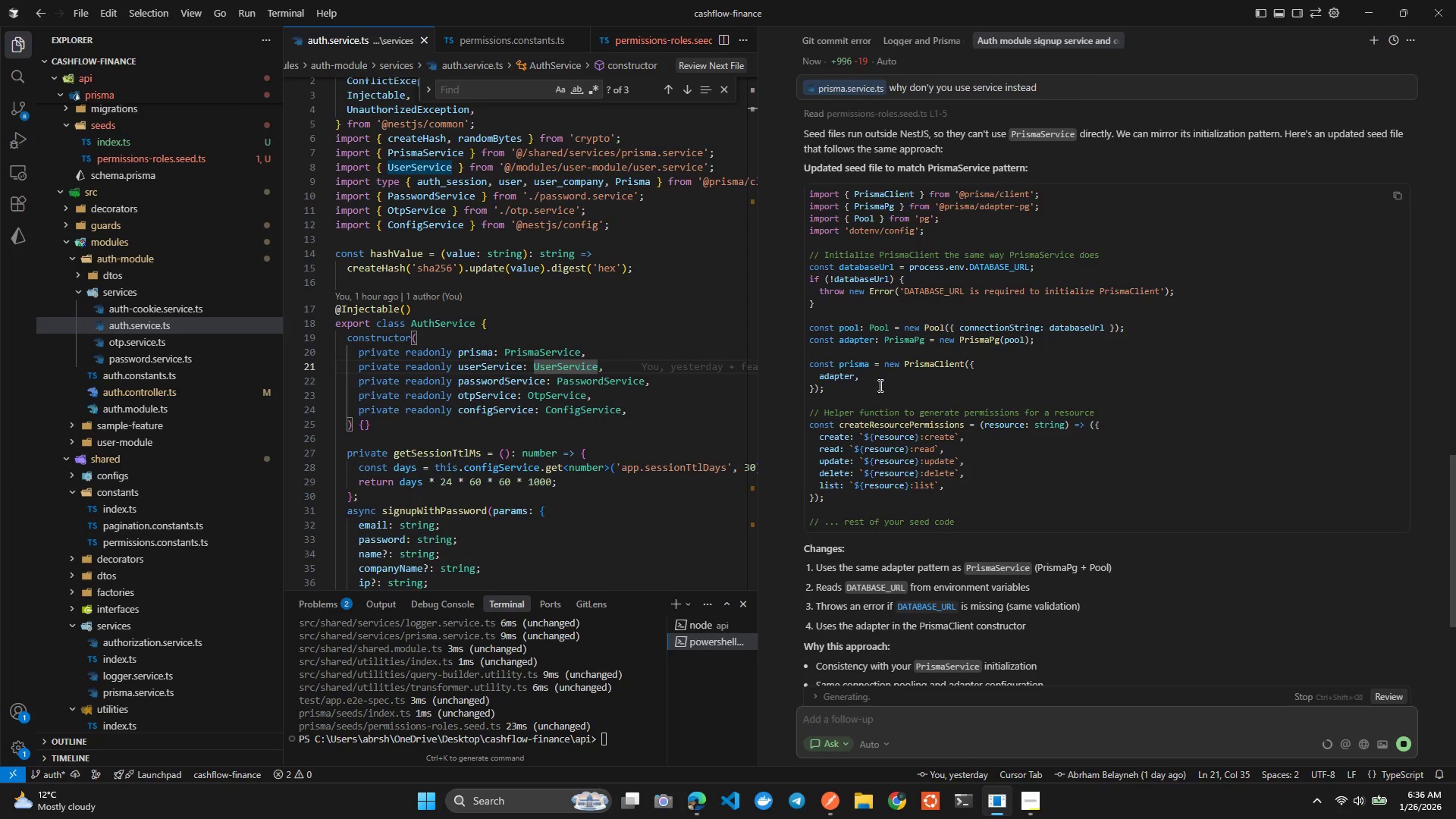 
wait(18.75)
 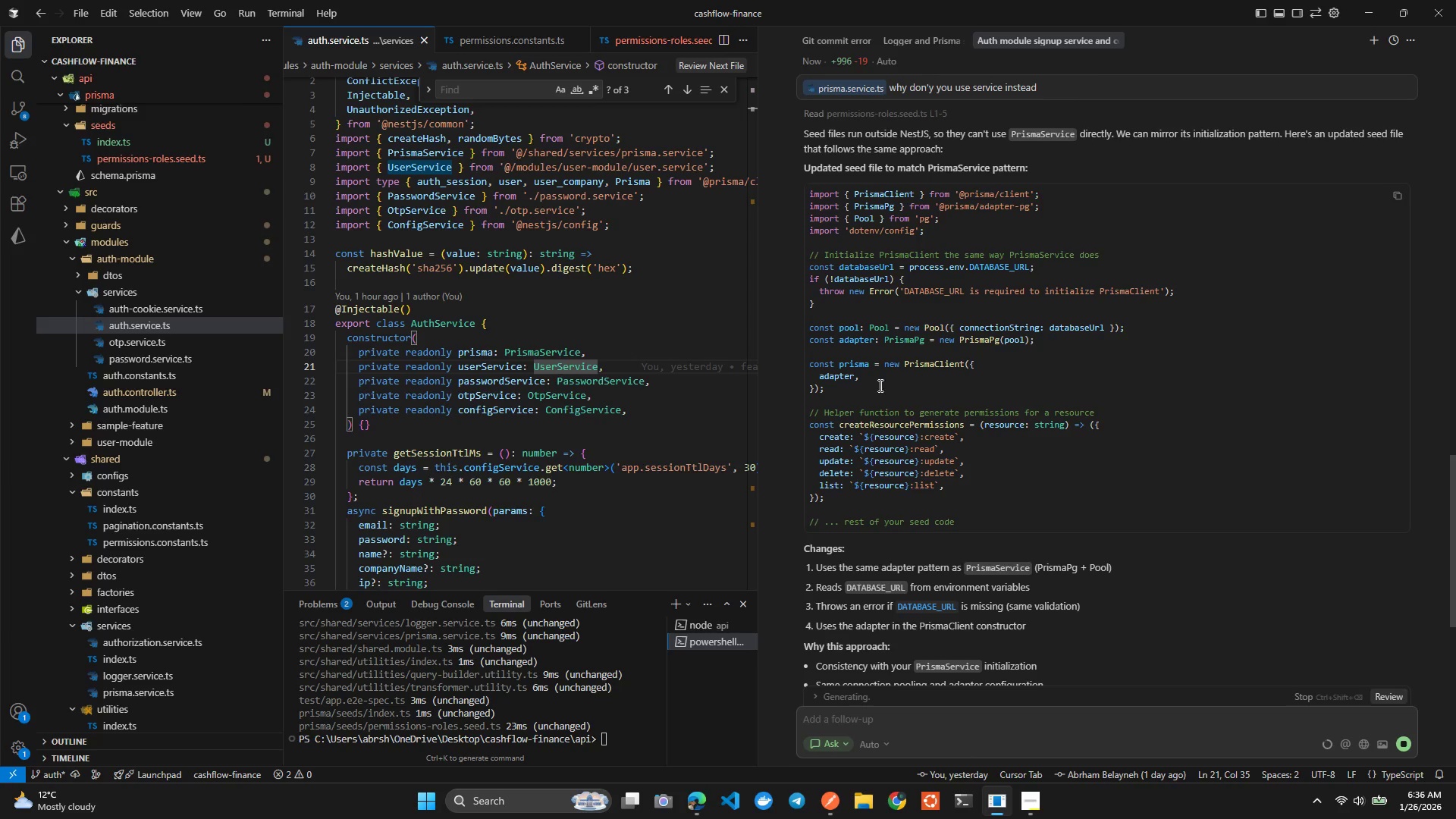 
left_click_drag(start_coordinate=[841, 391], to_coordinate=[805, 199])
 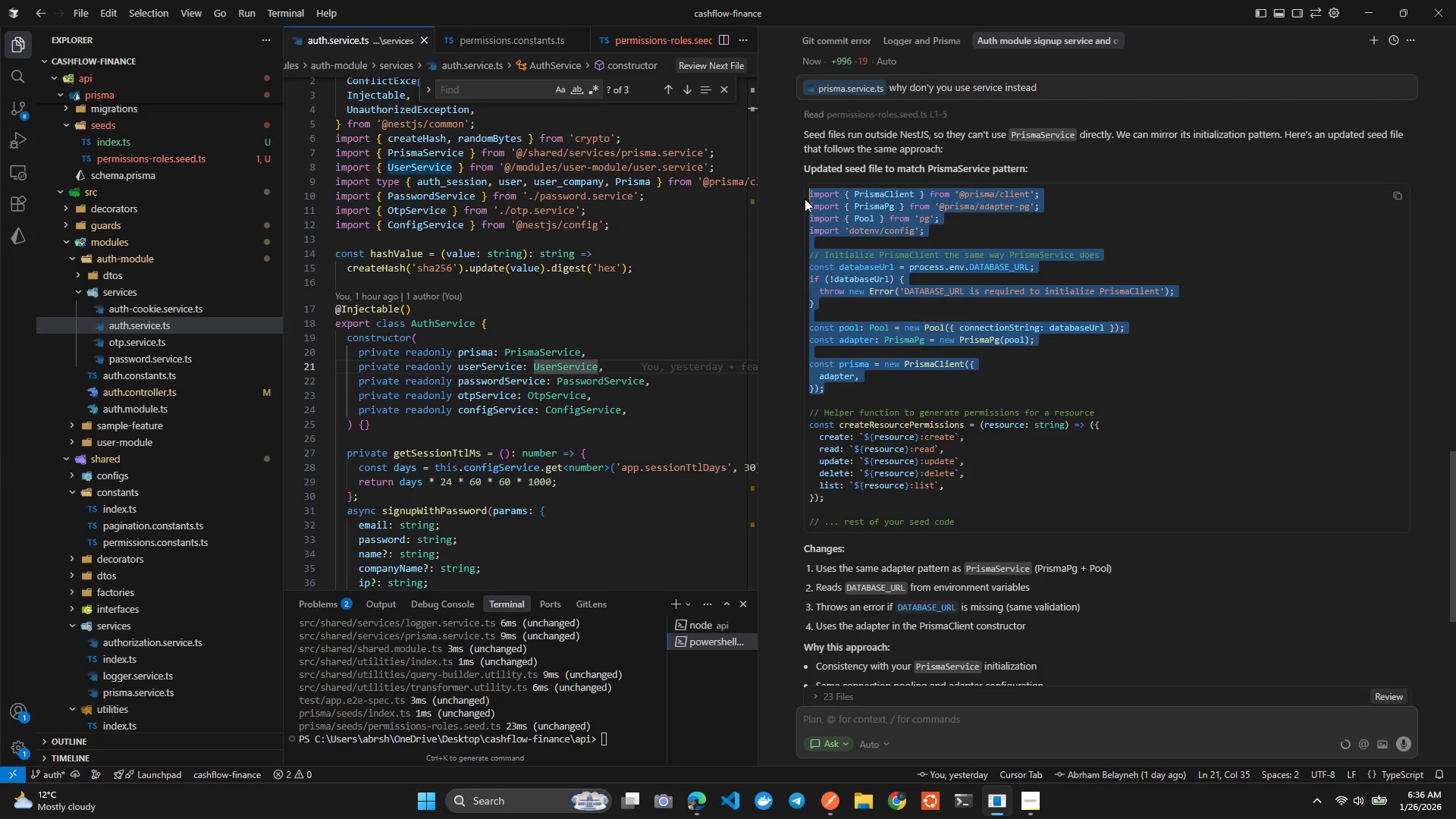 
key(Control+C)
 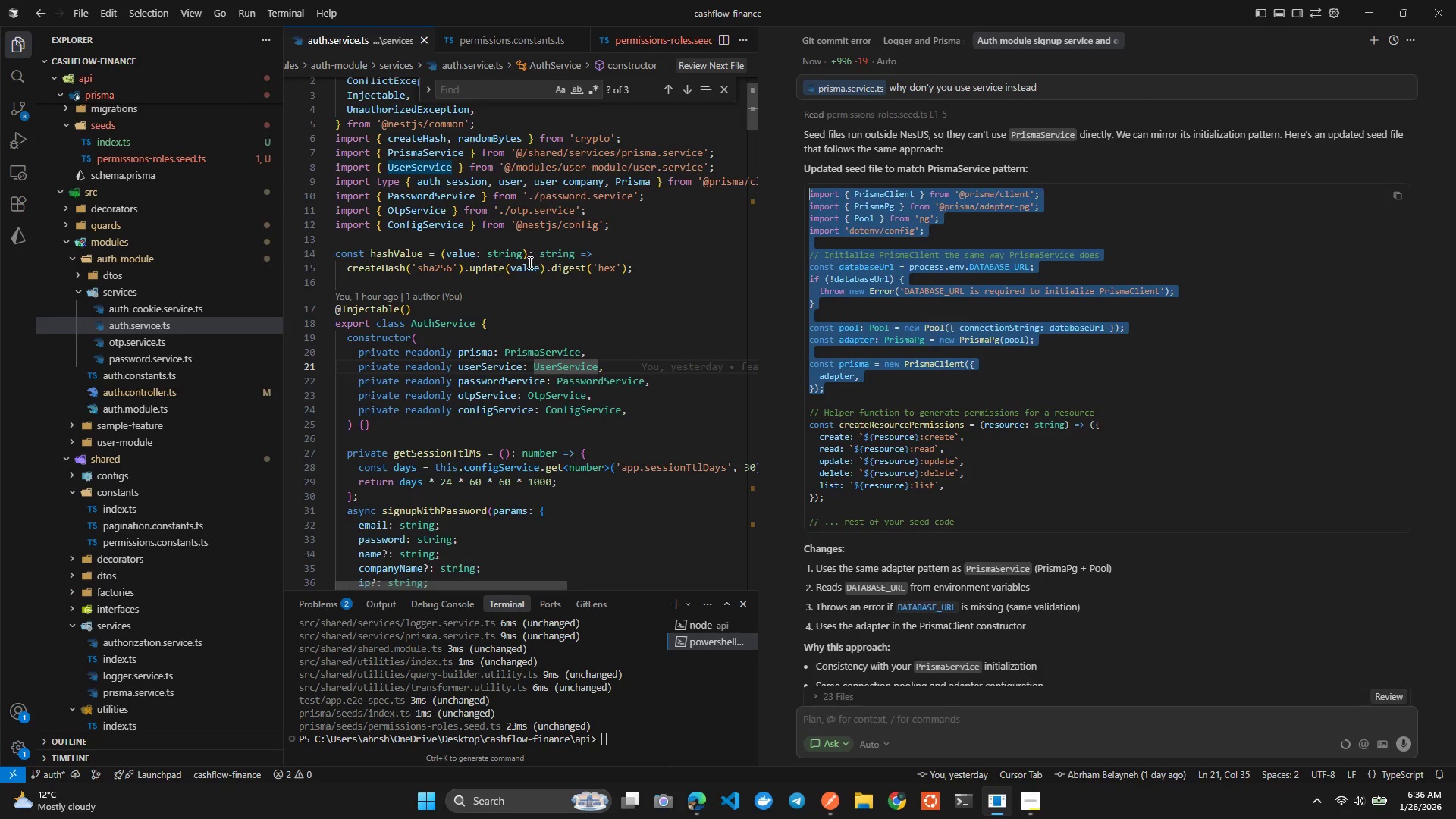 
left_click([529, 262])
 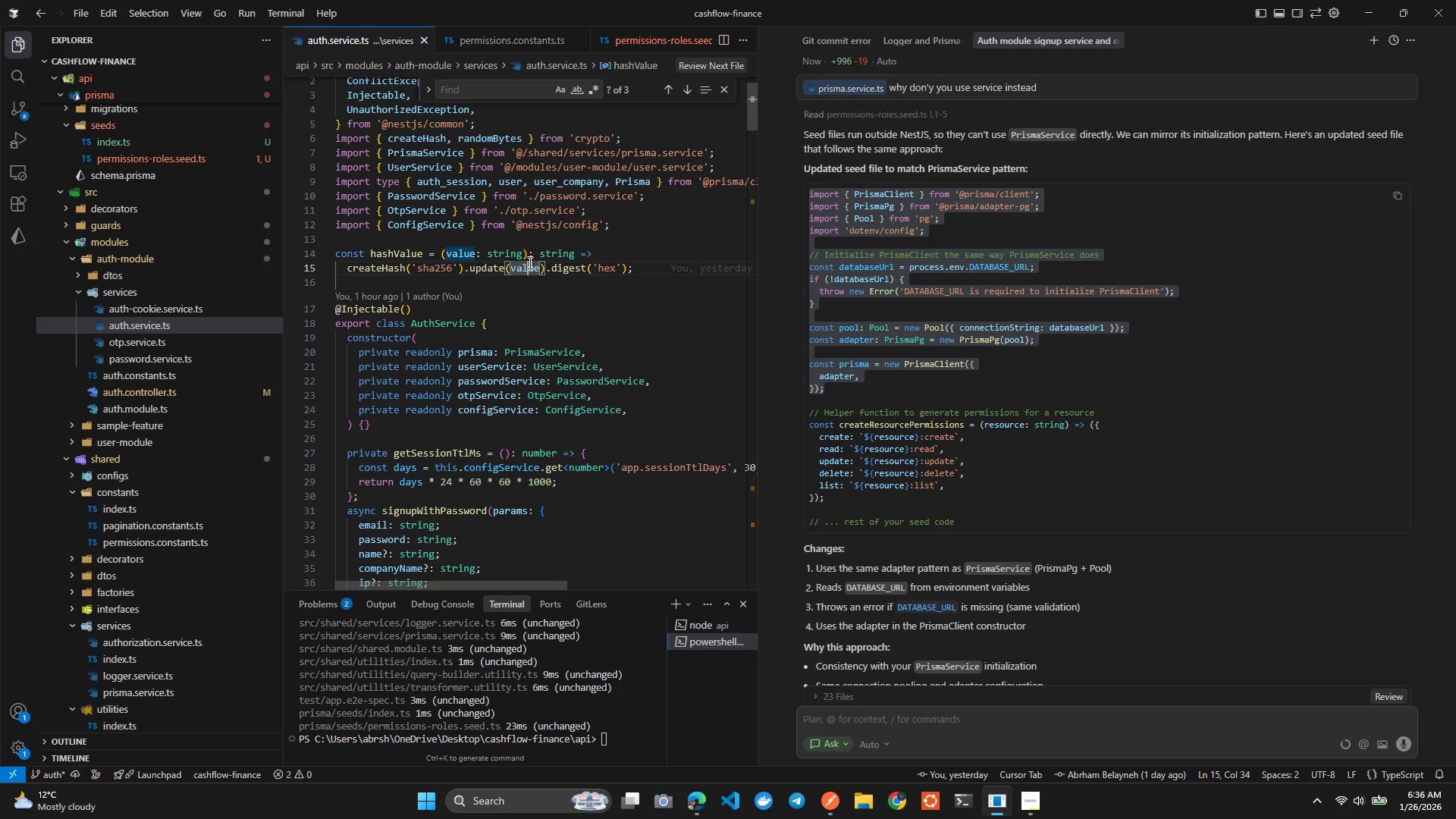 
key(Control+Tab)
 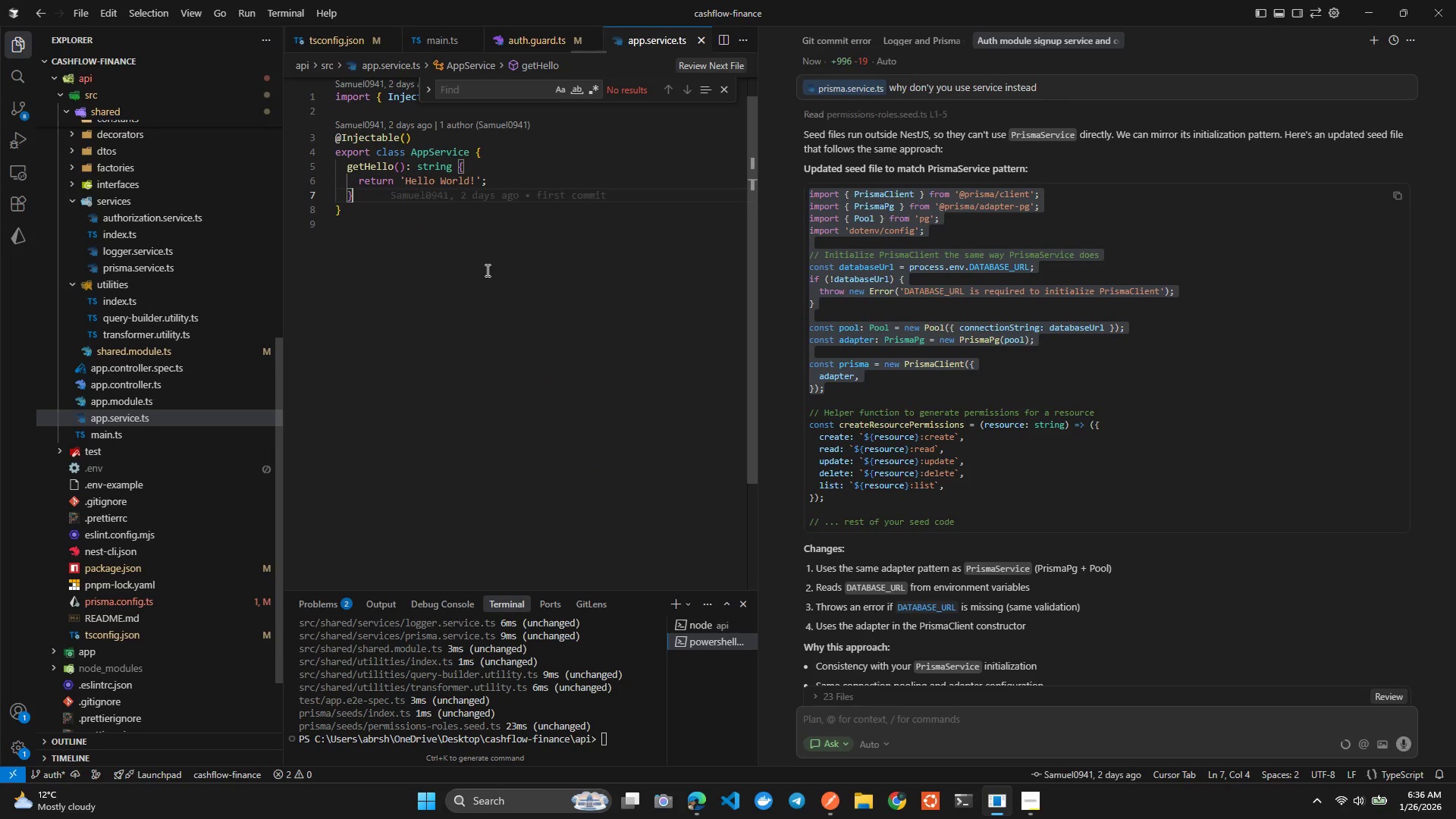 
key(Control+Tab)
 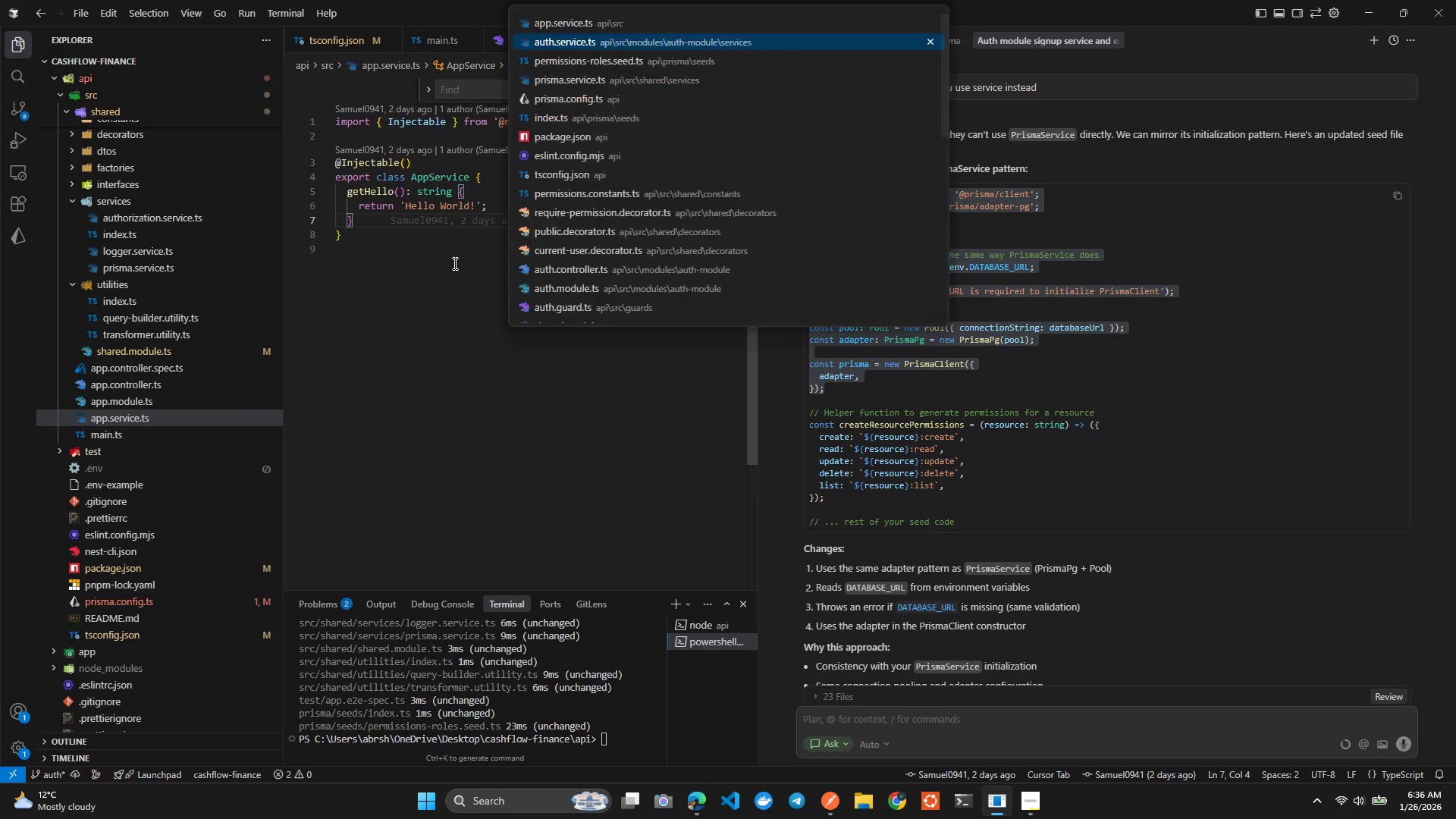 
key(Control+Tab)
 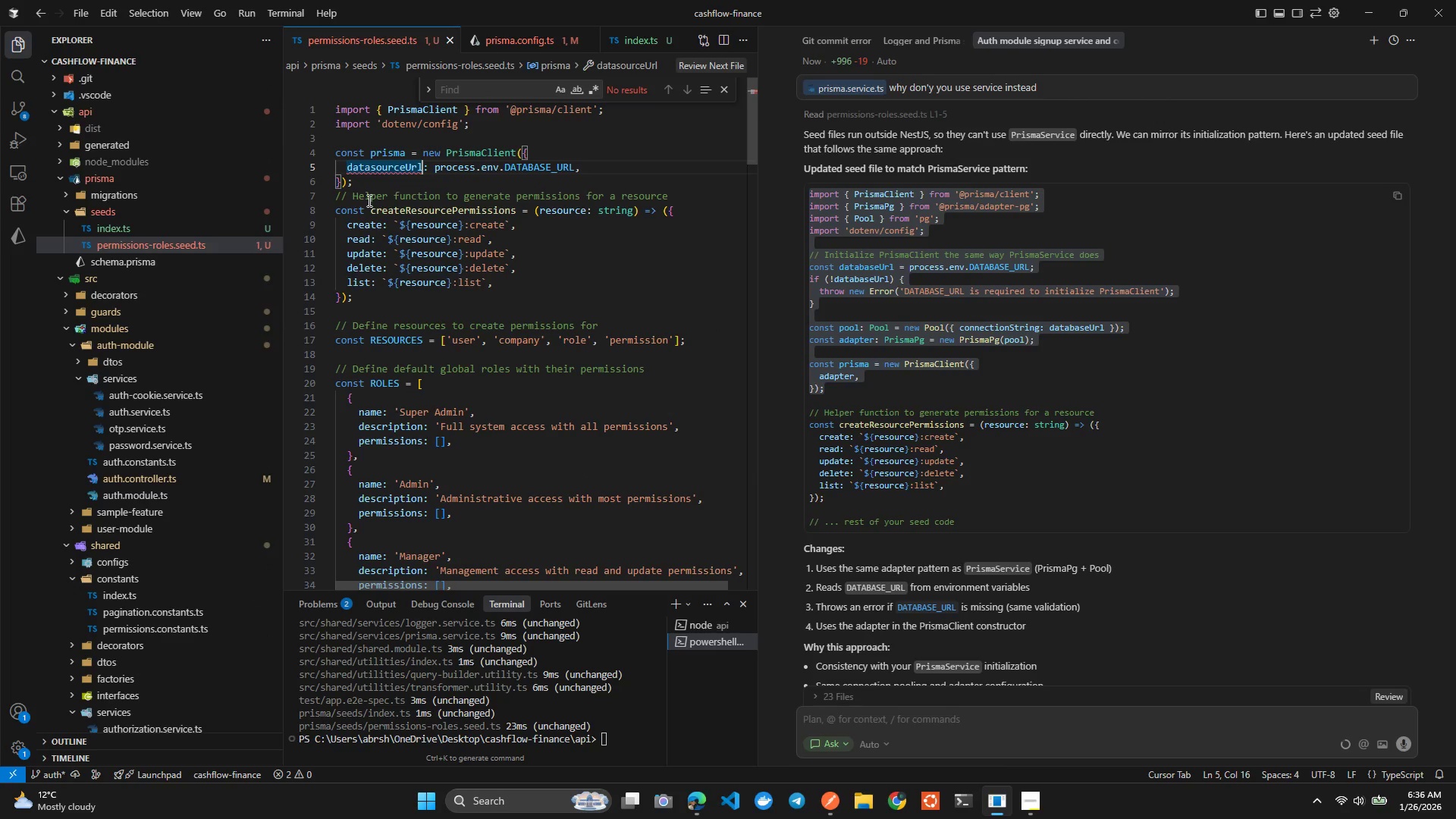 
left_click_drag(start_coordinate=[367, 180], to_coordinate=[314, 73])
 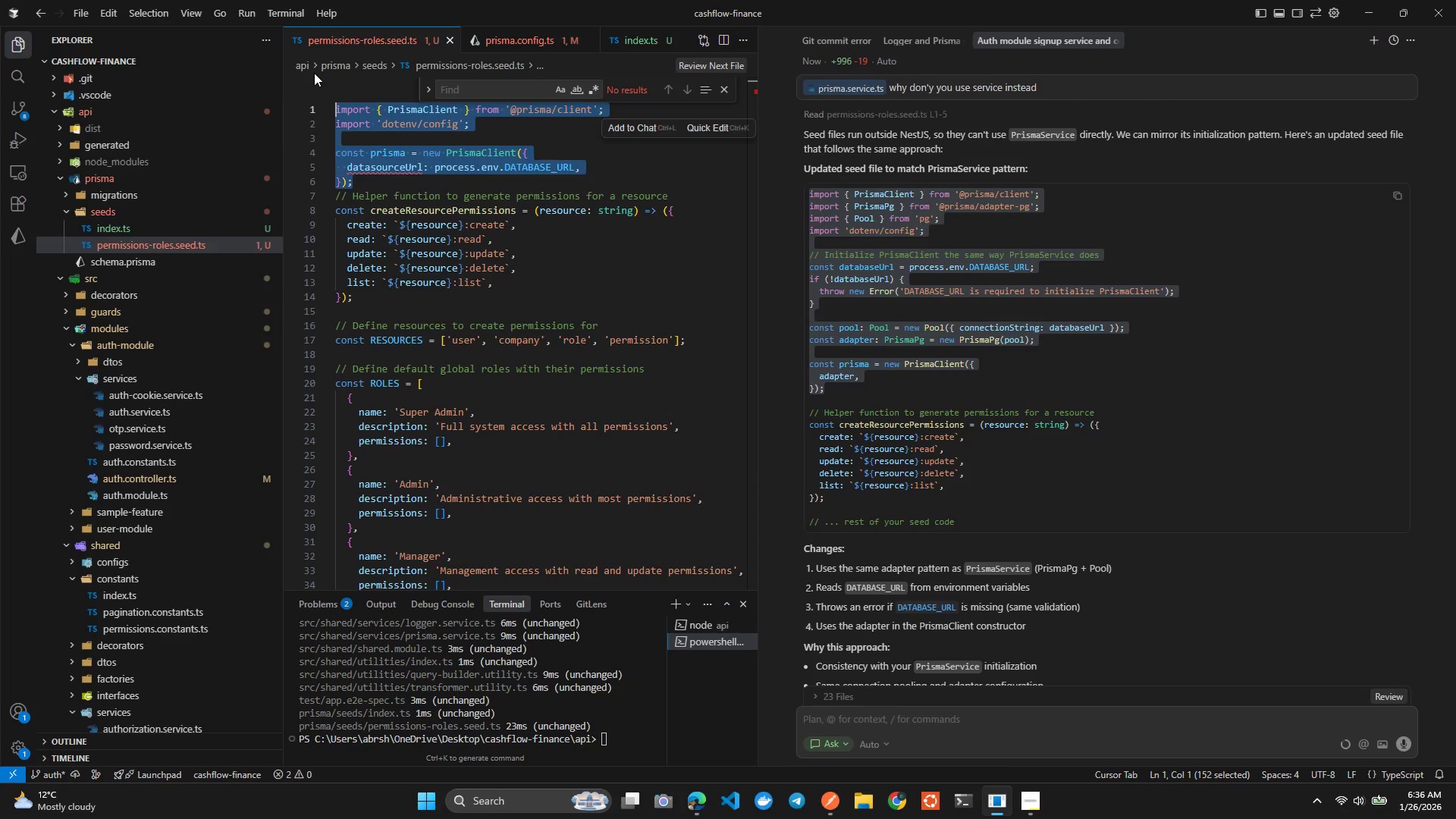 
key(Control+V)
 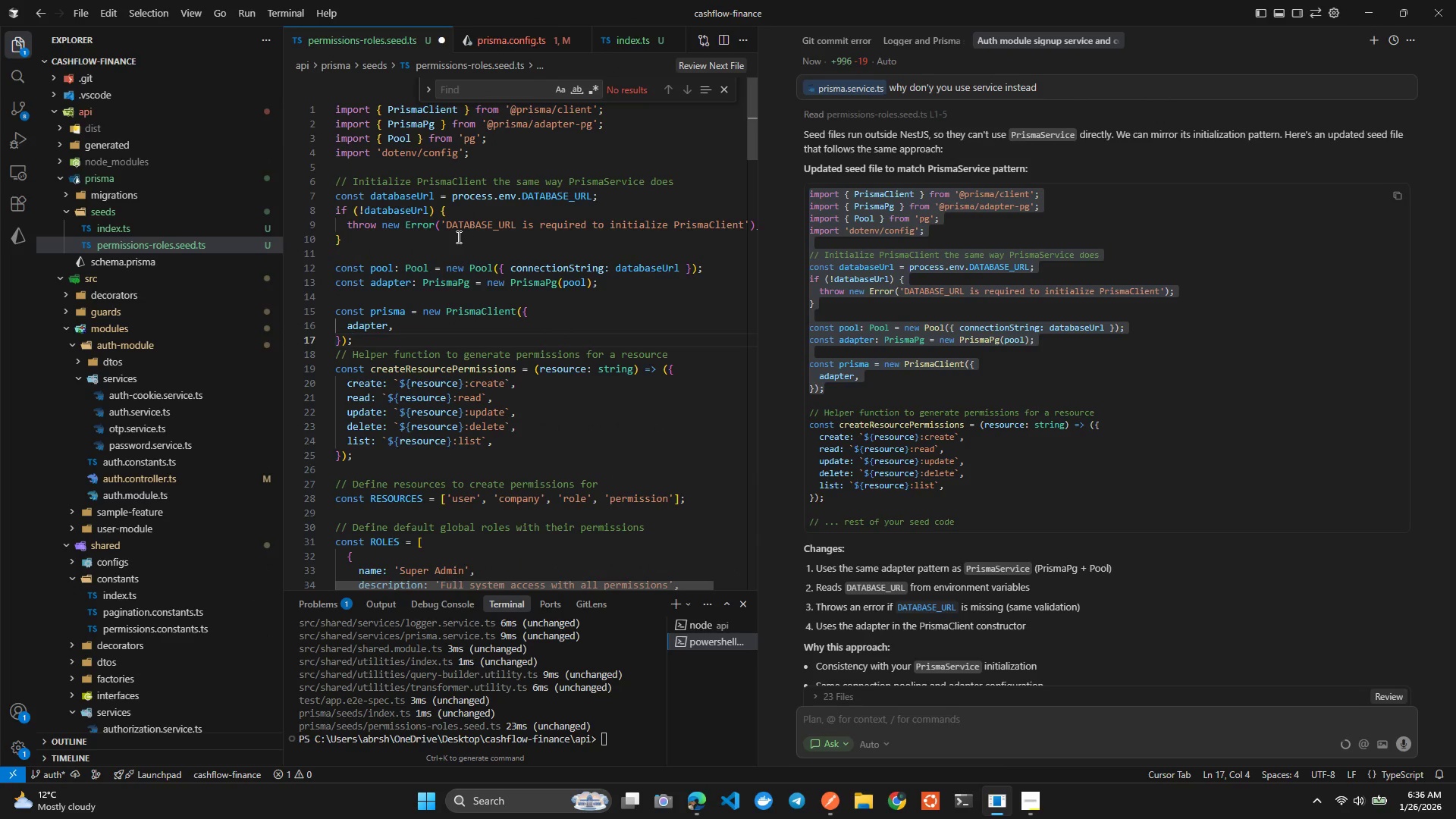 
key(Control+S)
 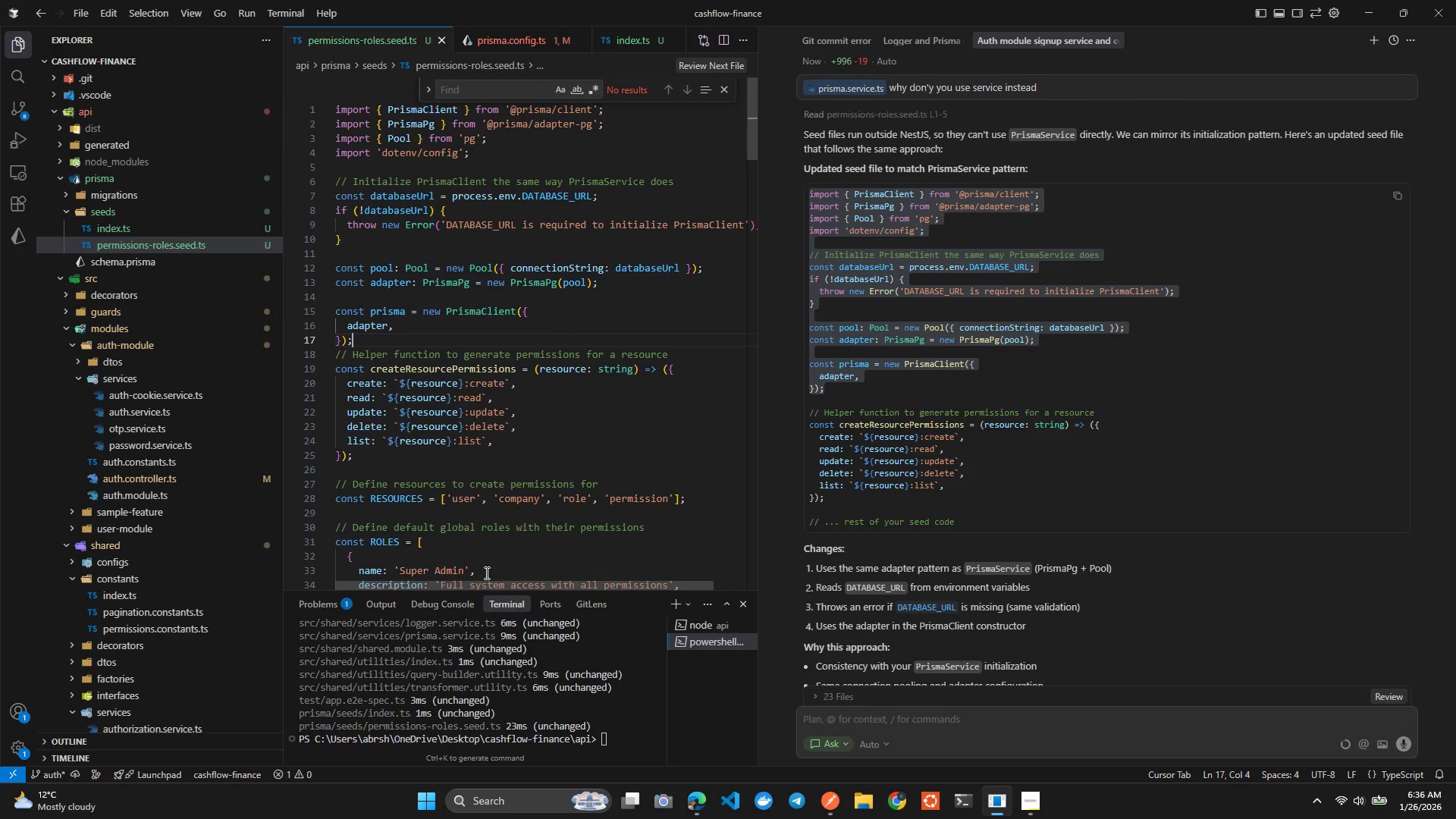 
left_click([469, 676])
 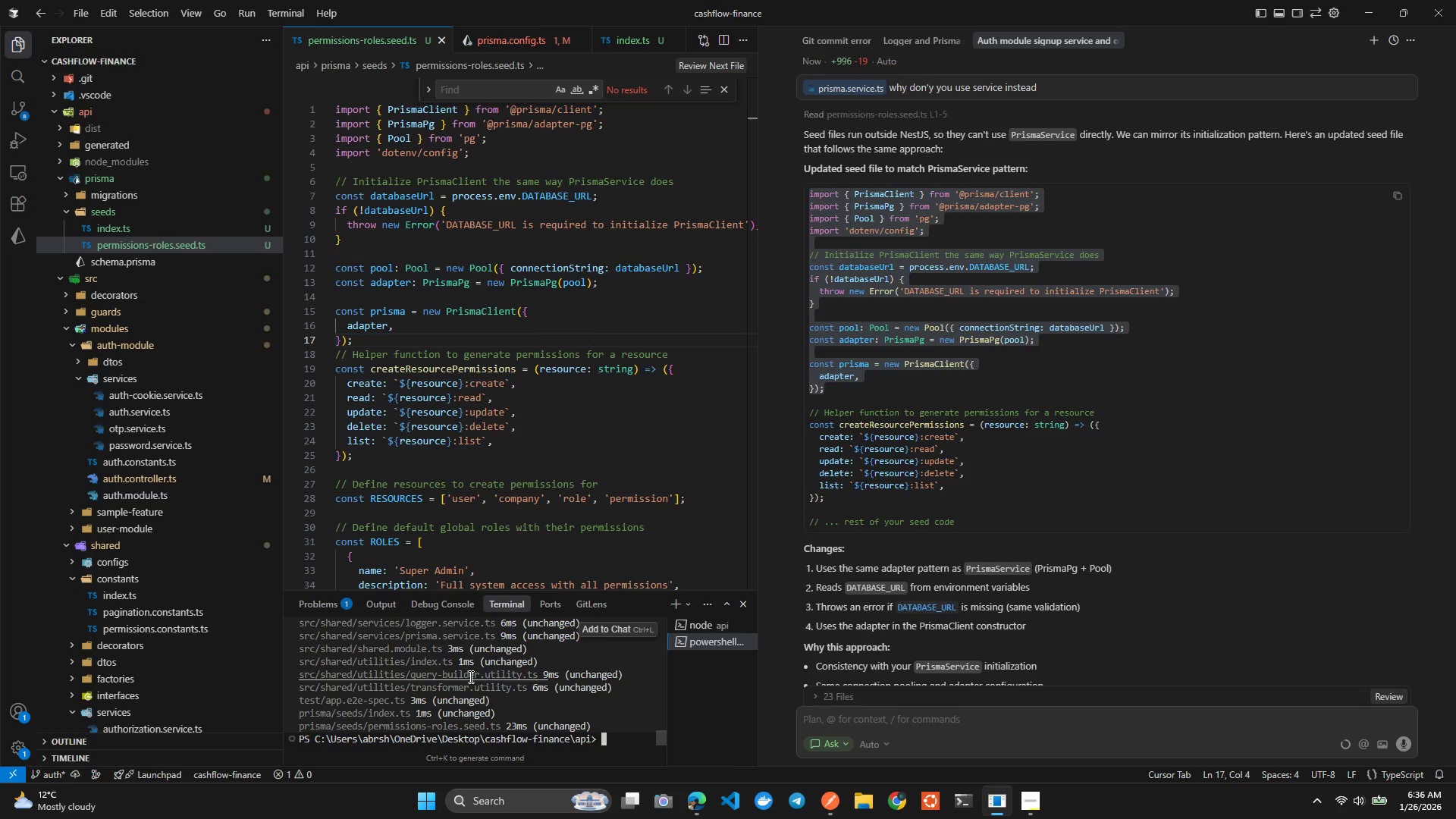 
type(c;ler)
 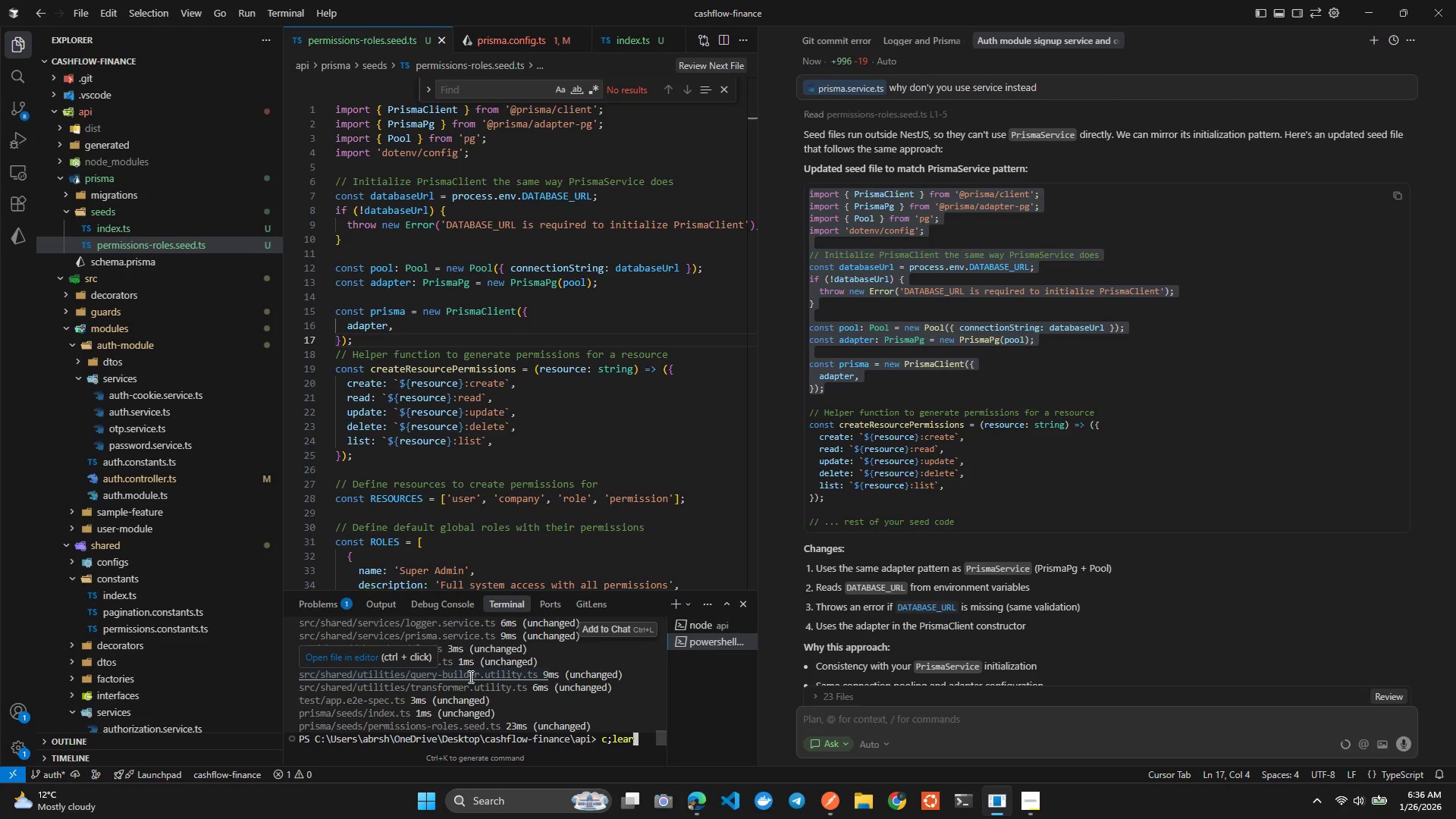 
hold_key(key=A, duration=0.31)
 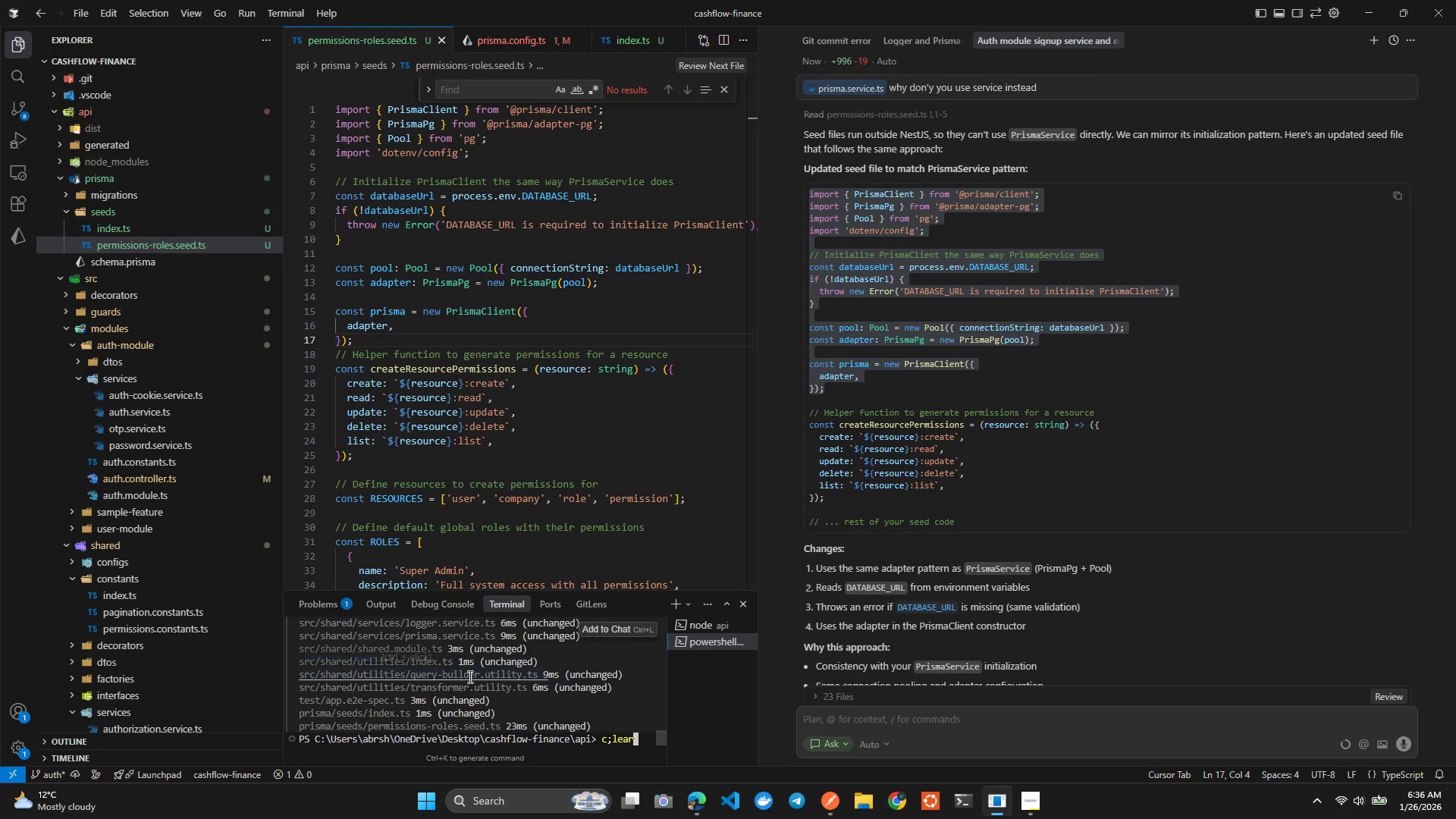 
key(ArrowUp)
 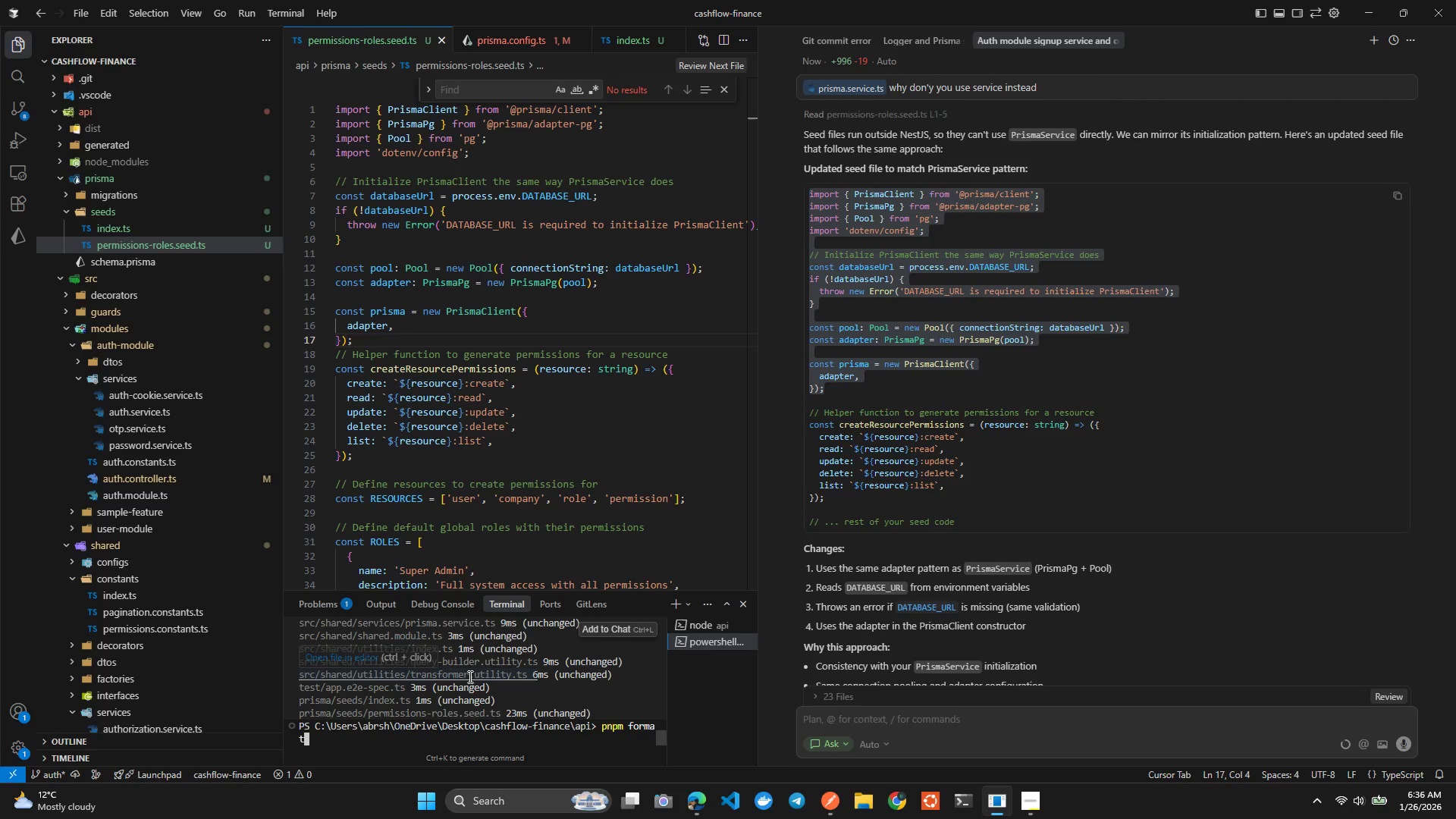 
key(ArrowUp)
 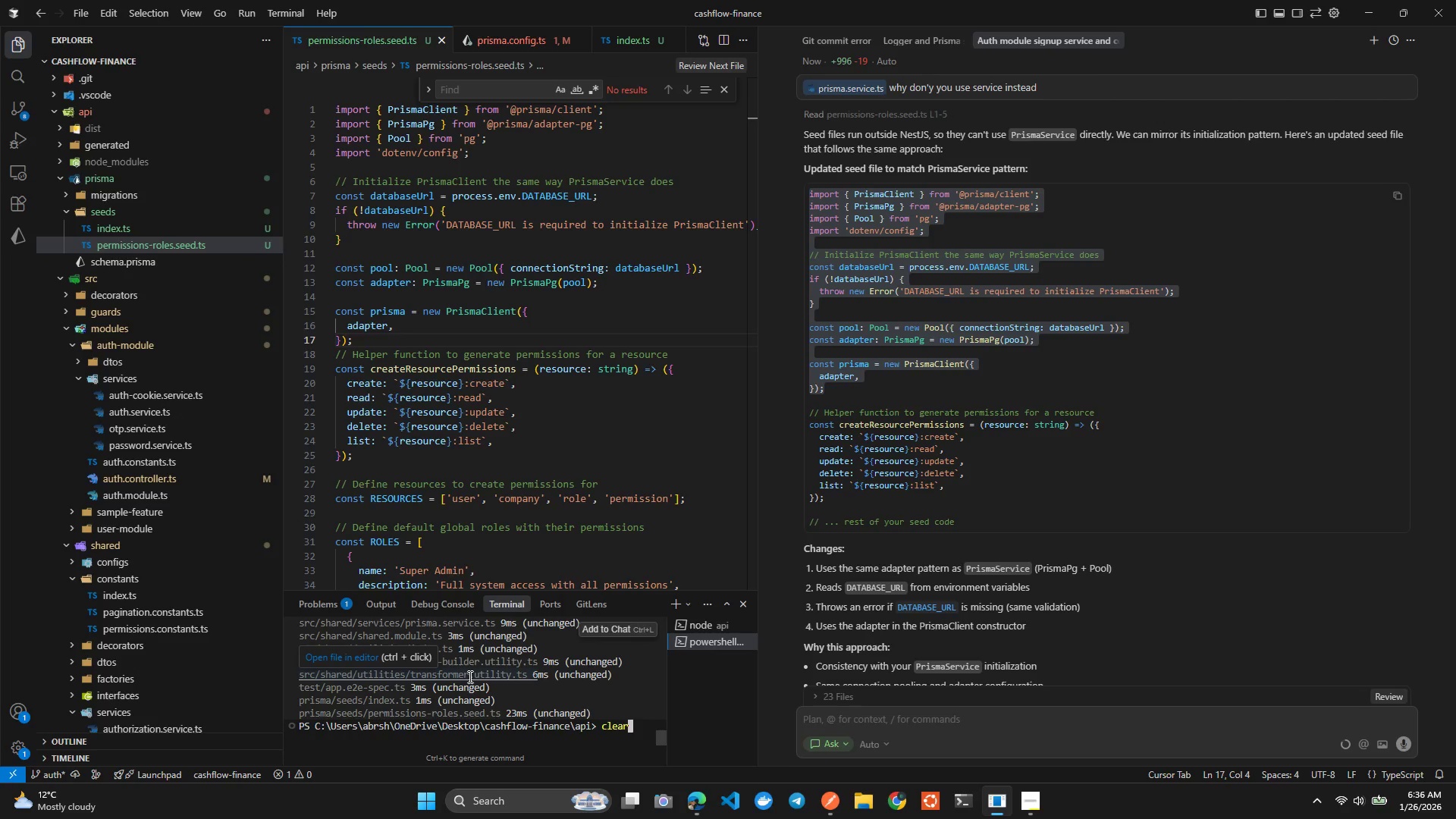 
key(ArrowDown)
 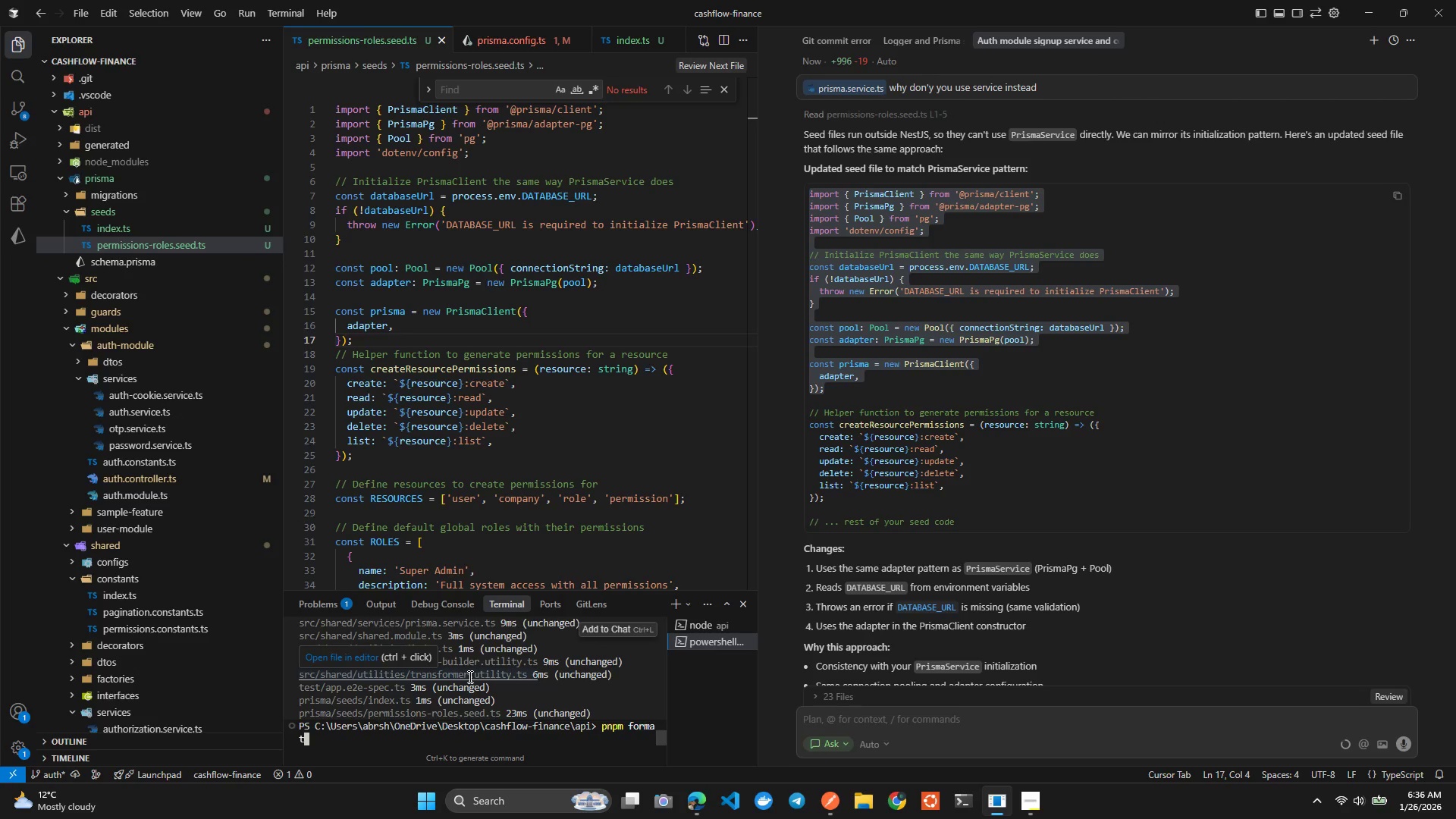 
key(Enter)
 